 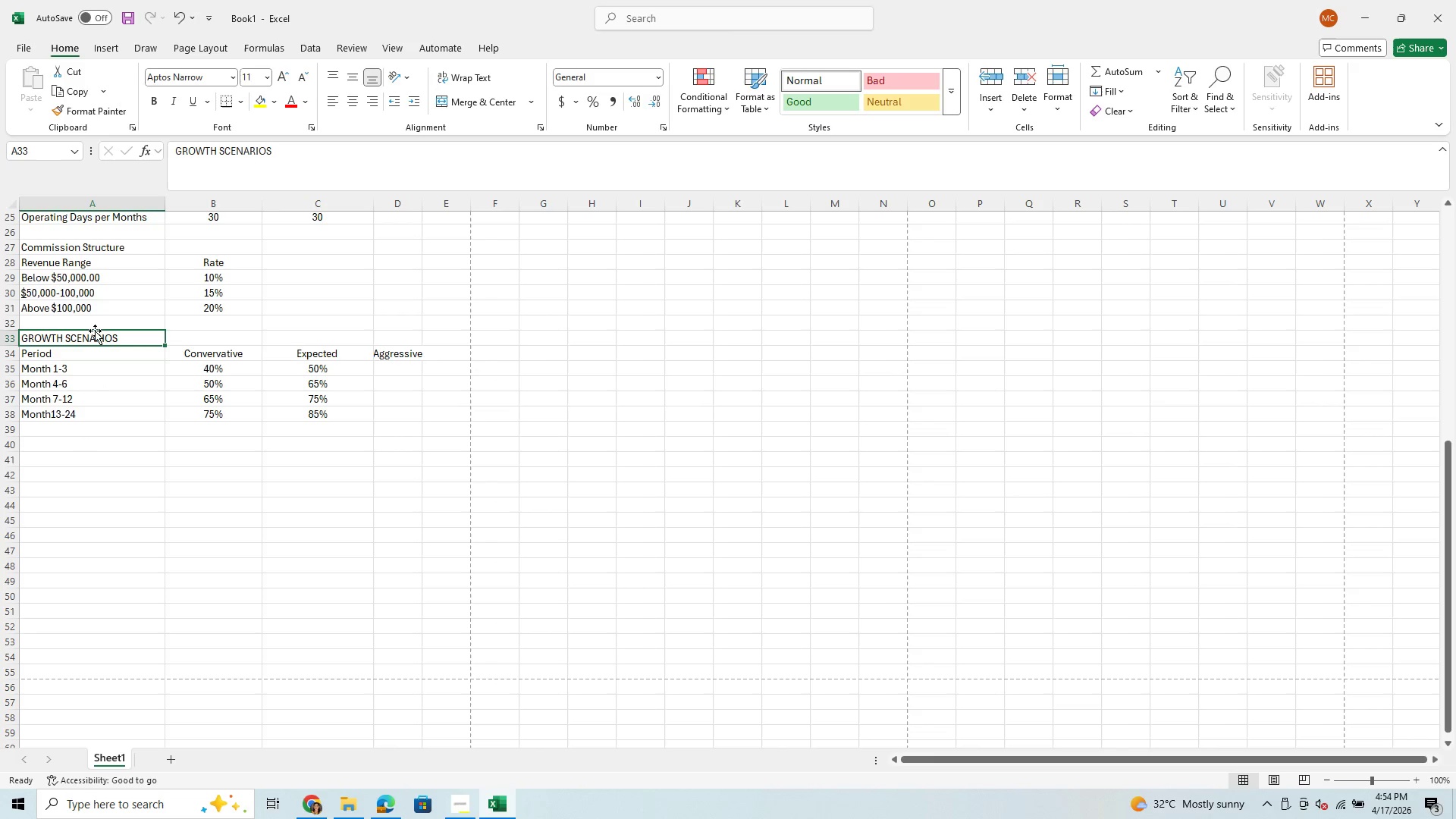 
left_click([312, 149])
 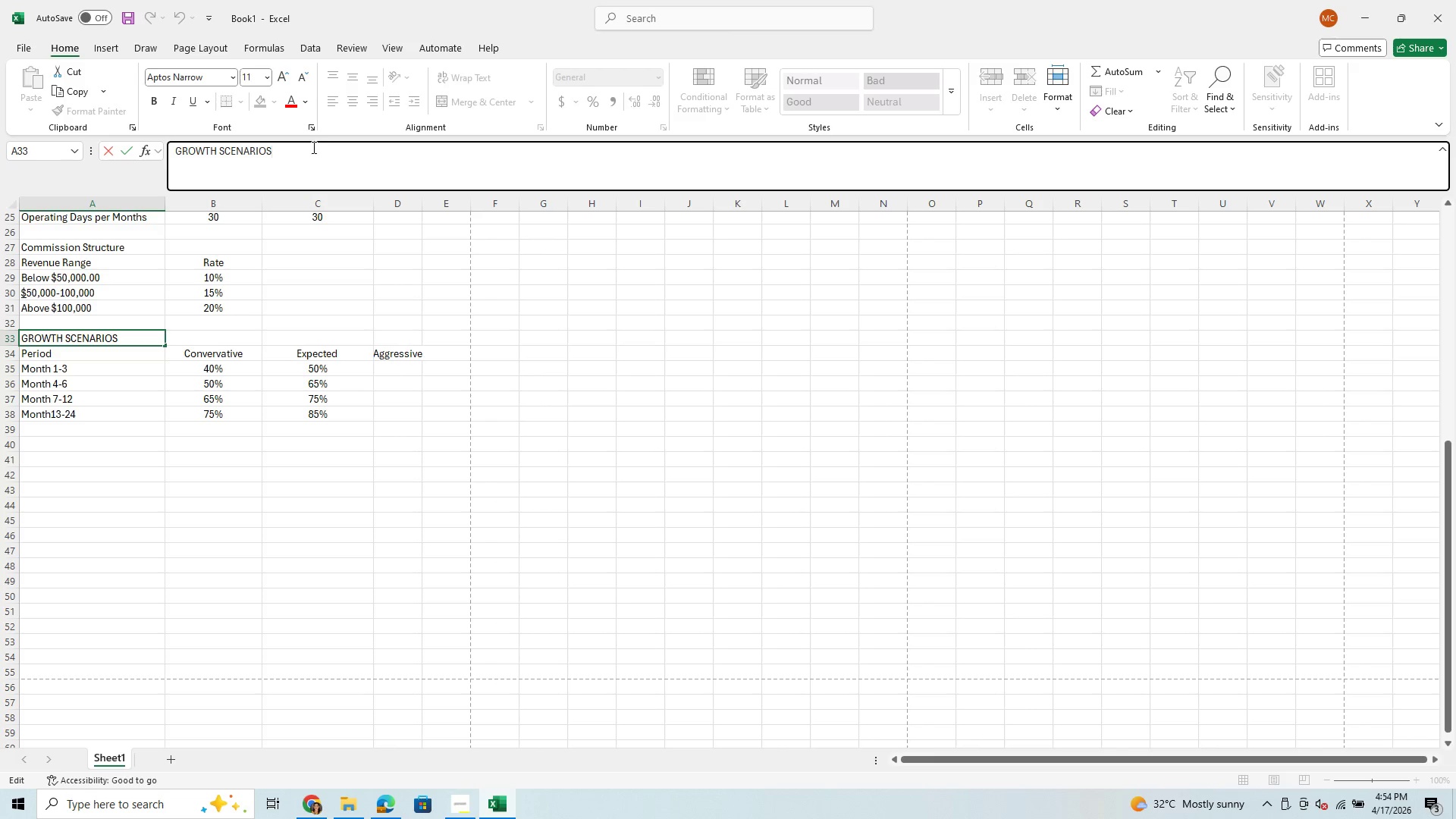 
type( Table)
 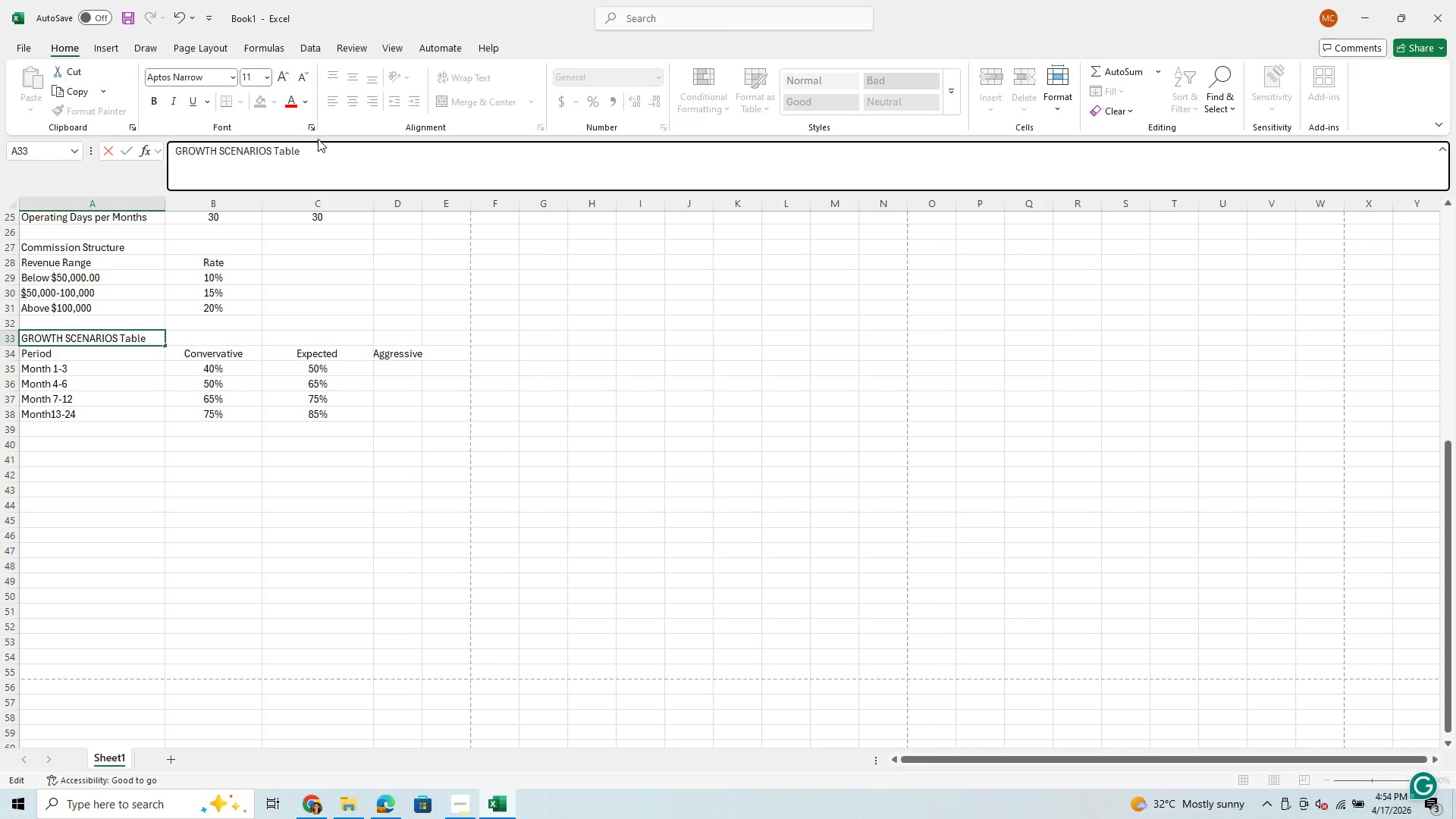 
left_click_drag(start_coordinate=[310, 156], to_coordinate=[281, 157])
 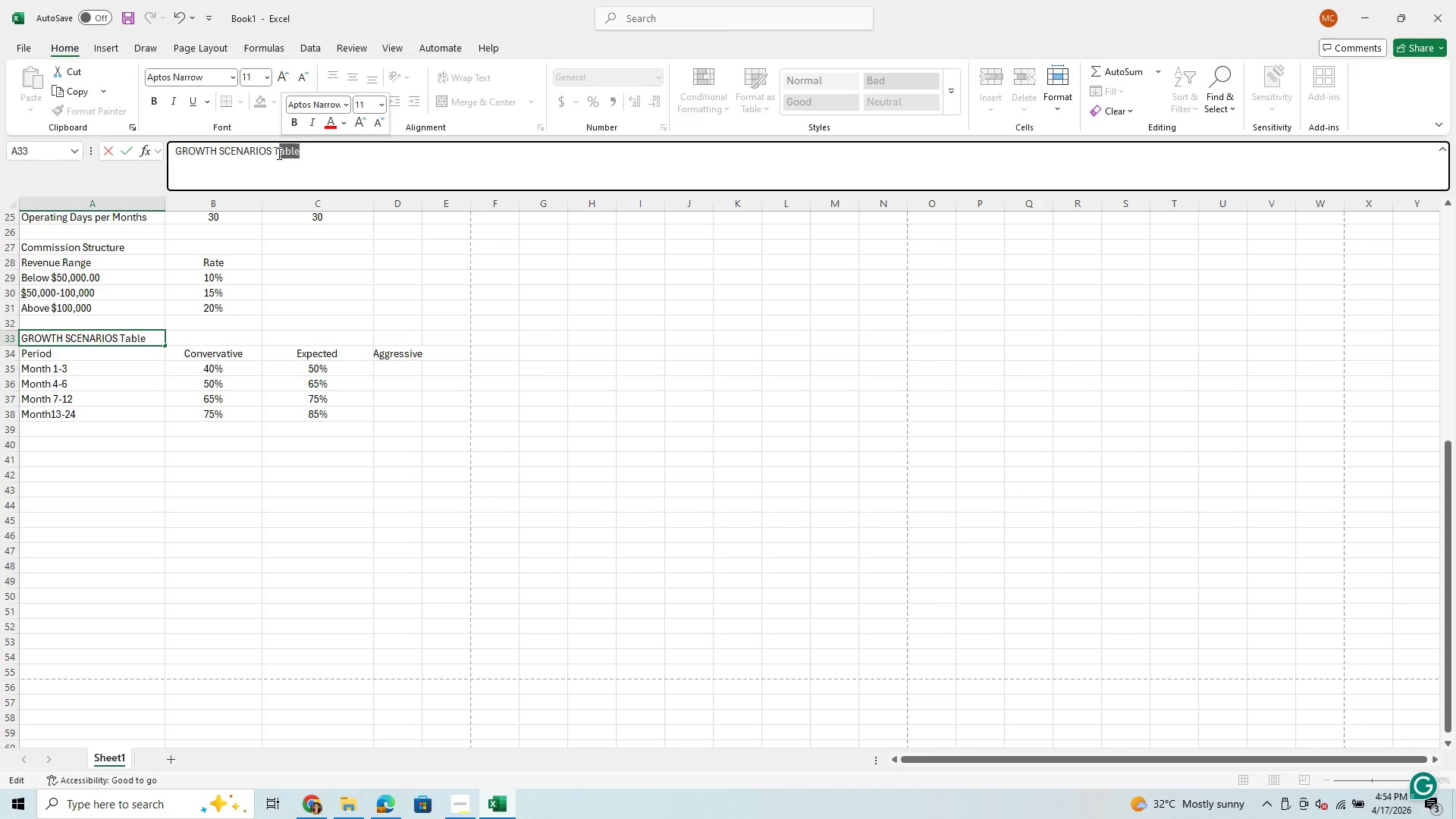 
type(ABLE)
 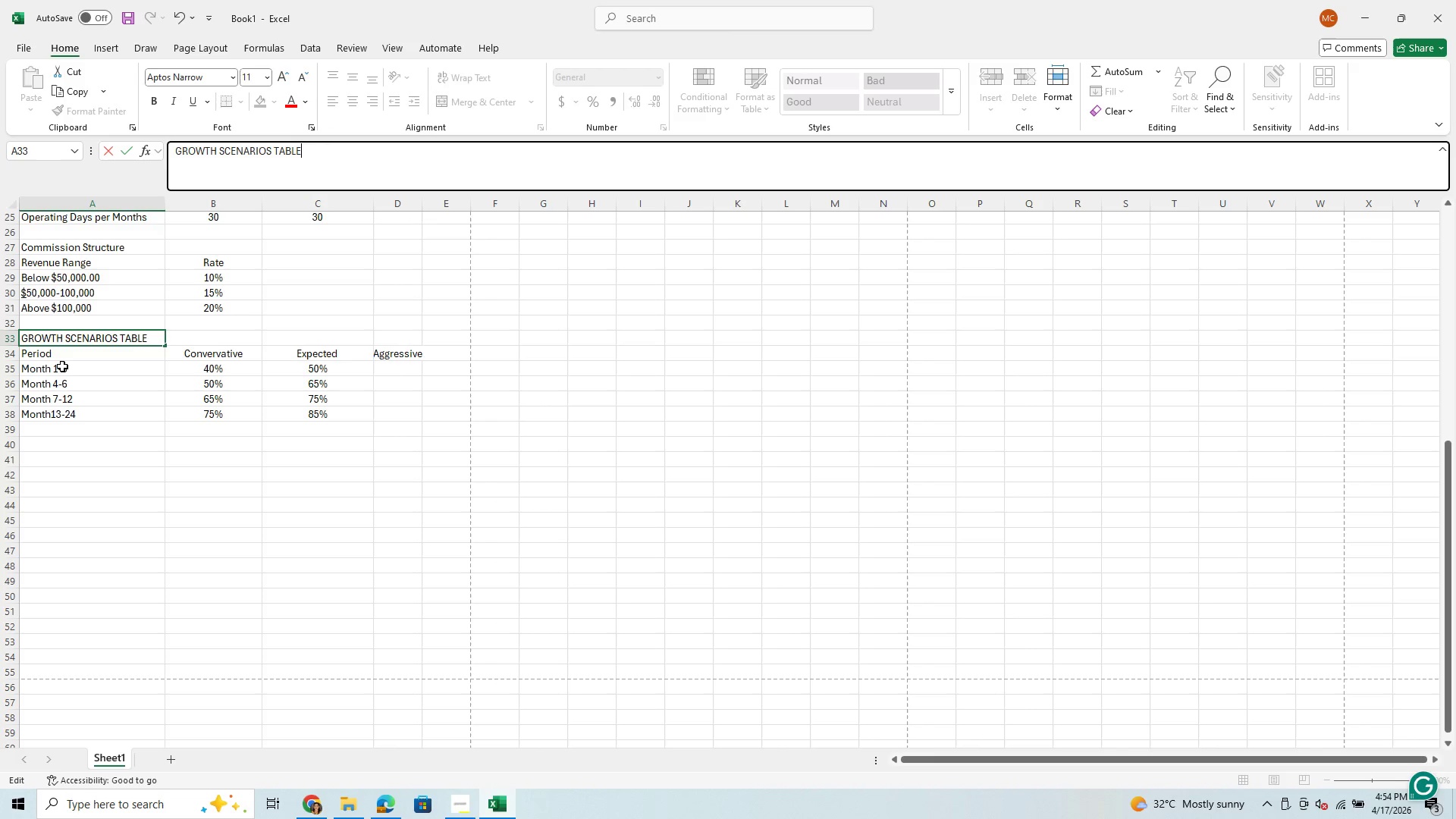 
left_click([62, 366])
 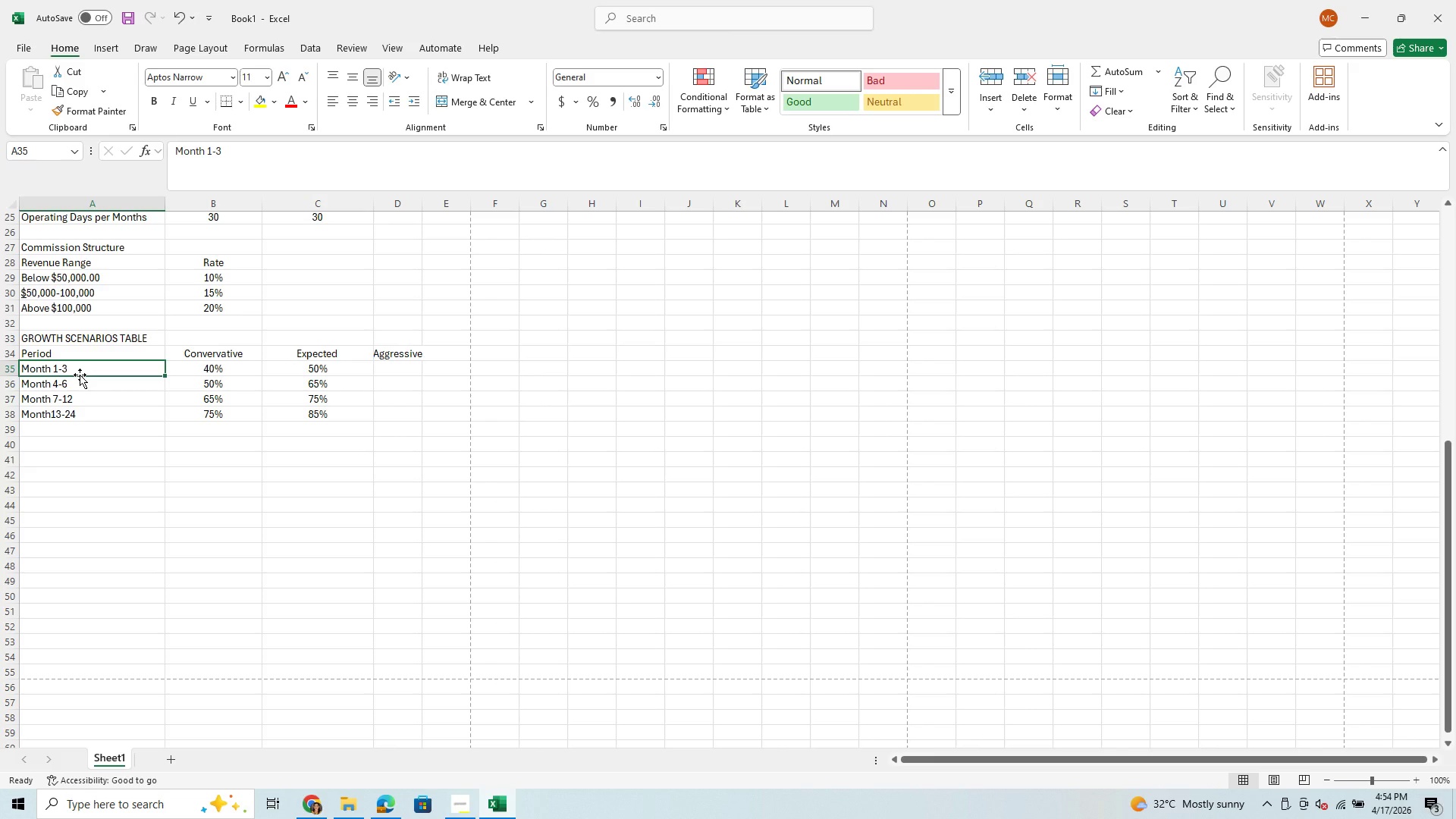 
wait(8.55)
 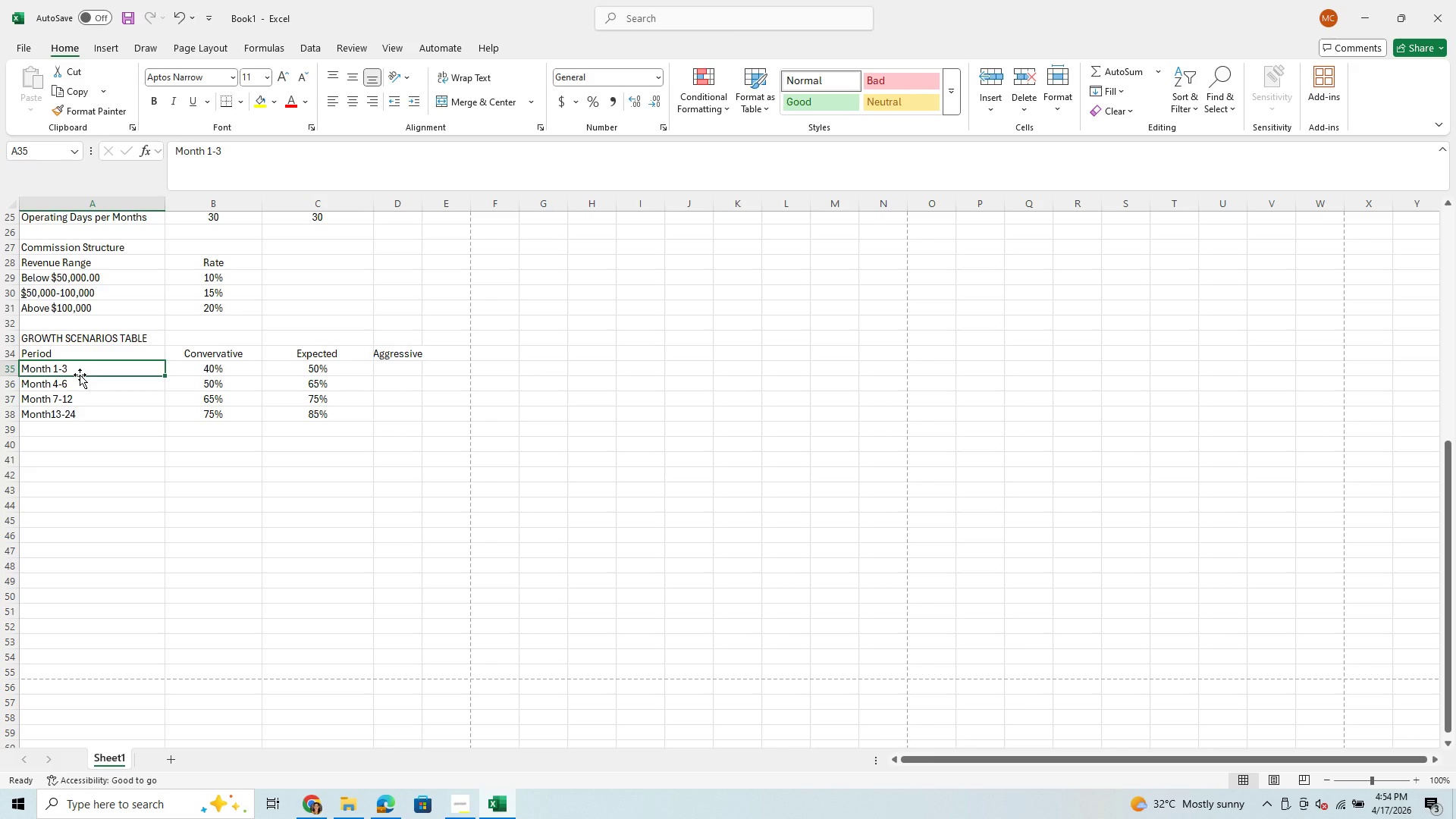 
left_click_drag(start_coordinate=[228, 157], to_coordinate=[210, 146])
 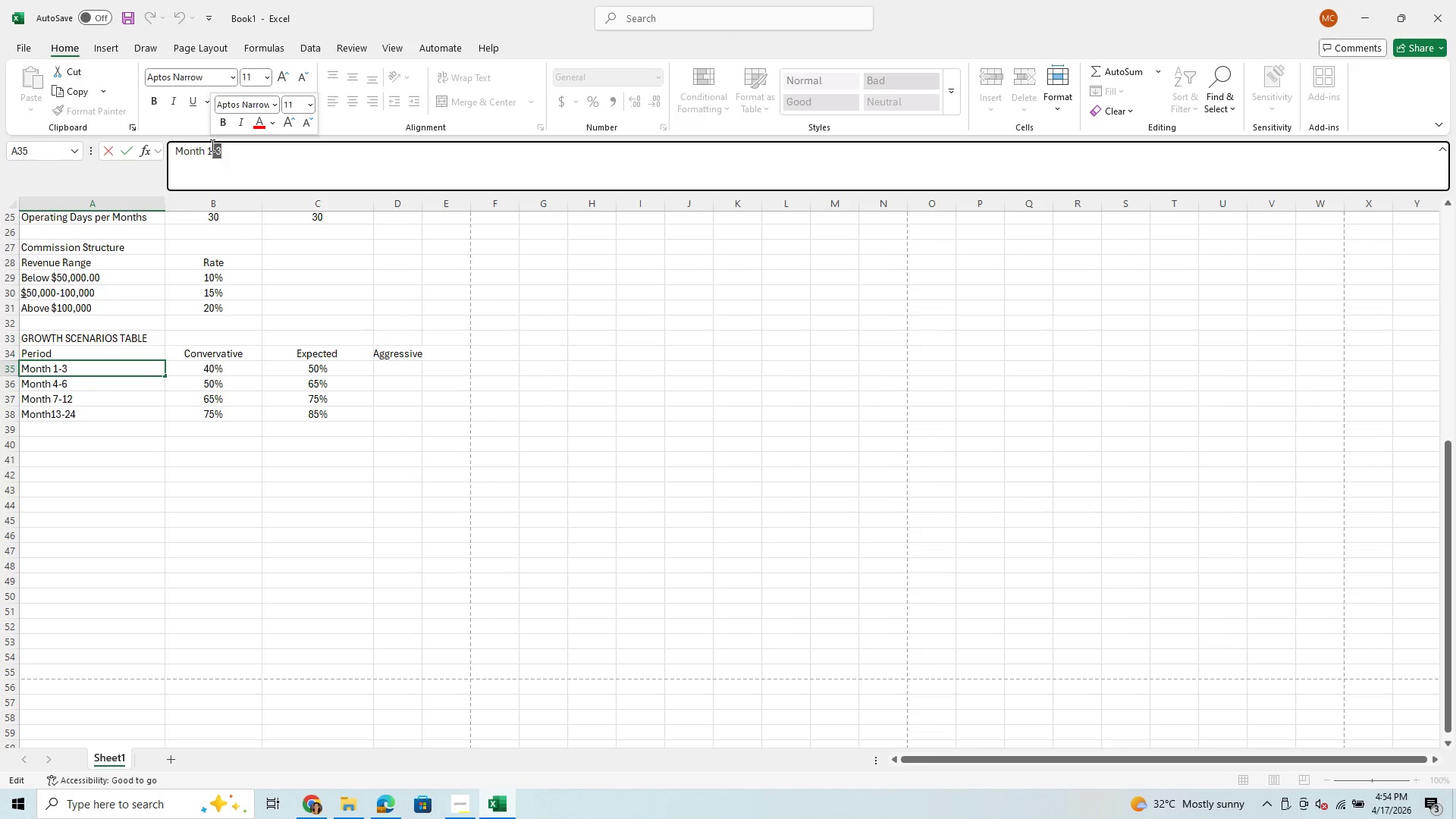 
key(Backspace)
 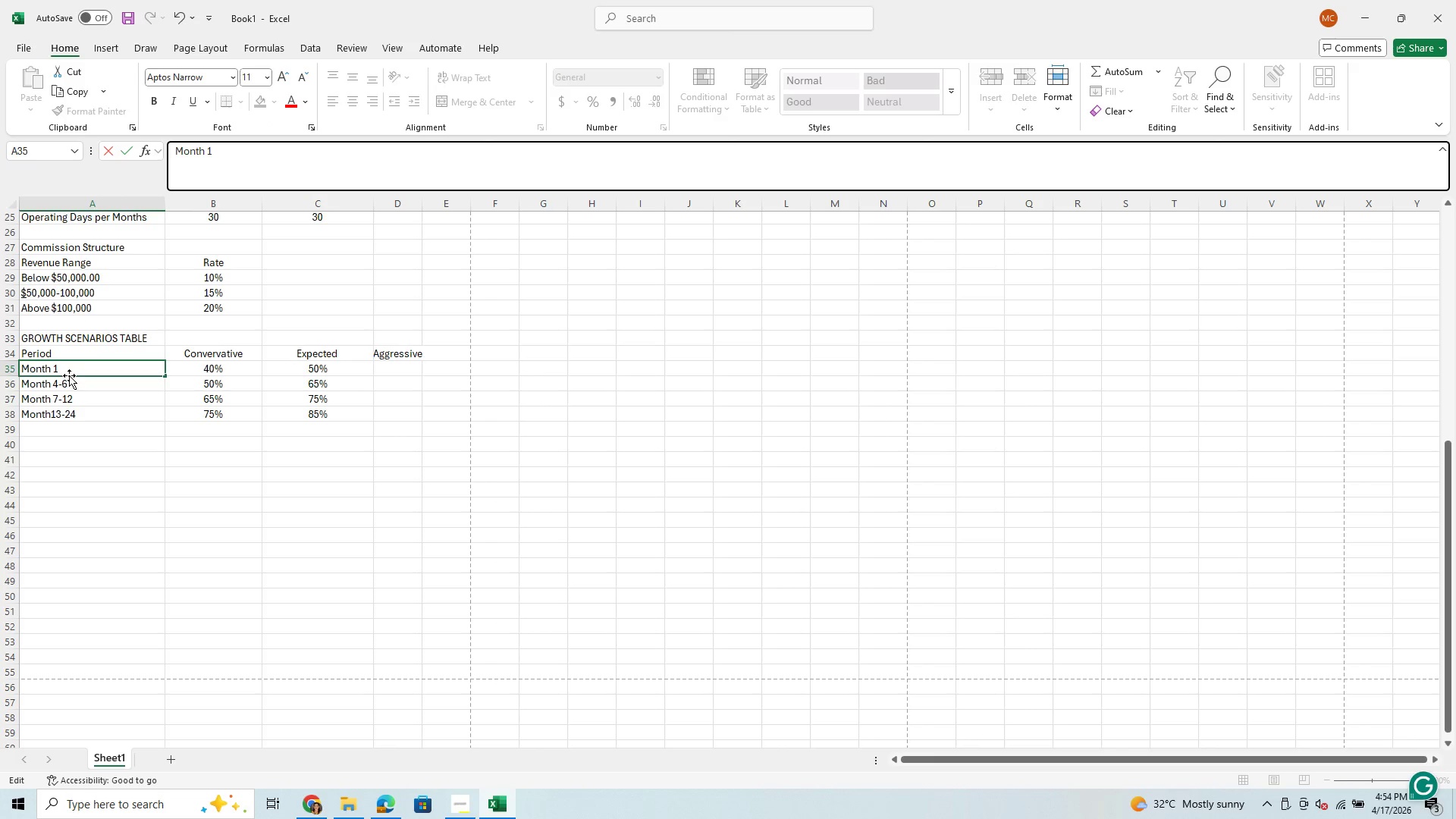 
left_click([73, 390])
 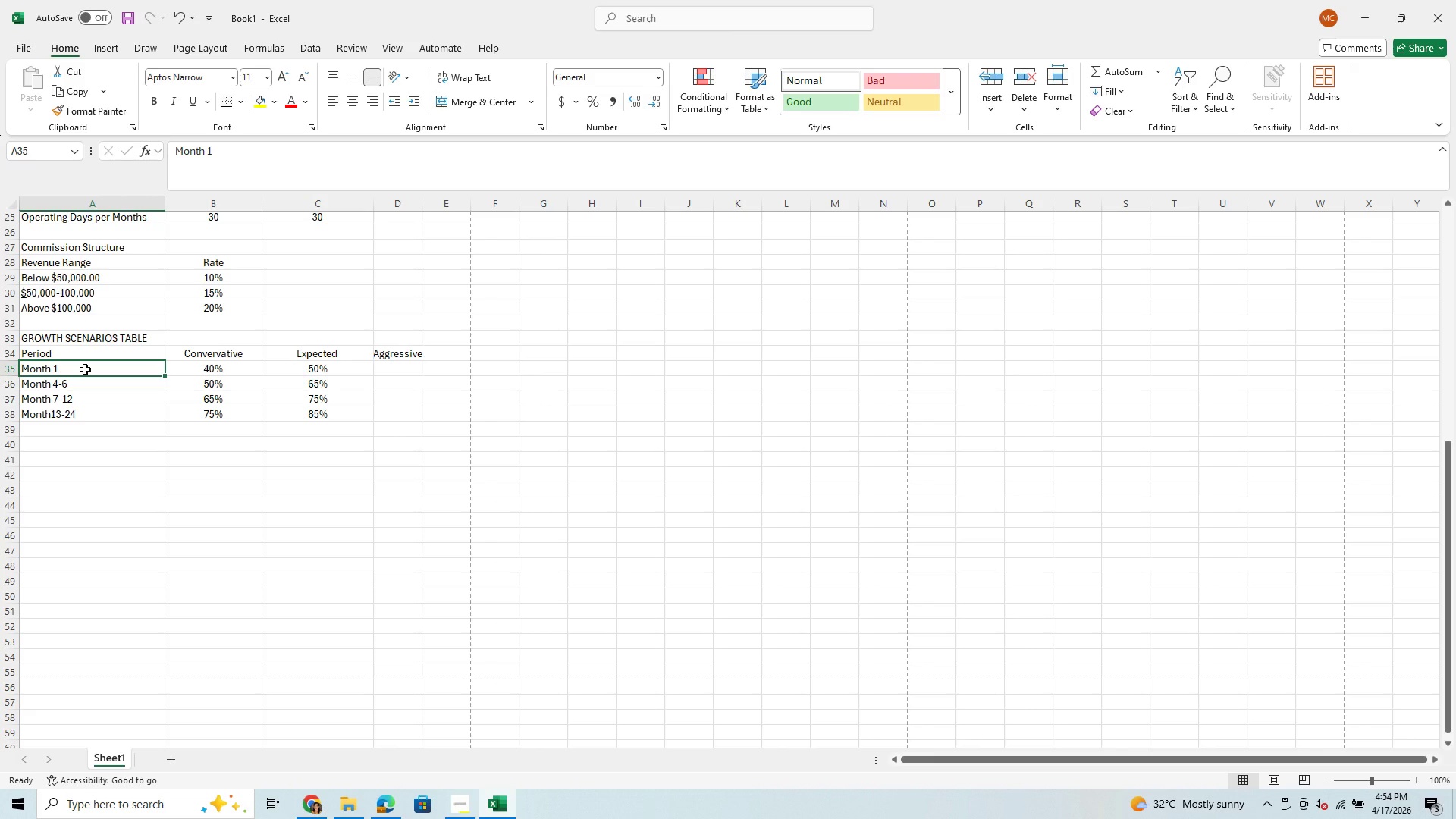 
left_click([90, 388])
 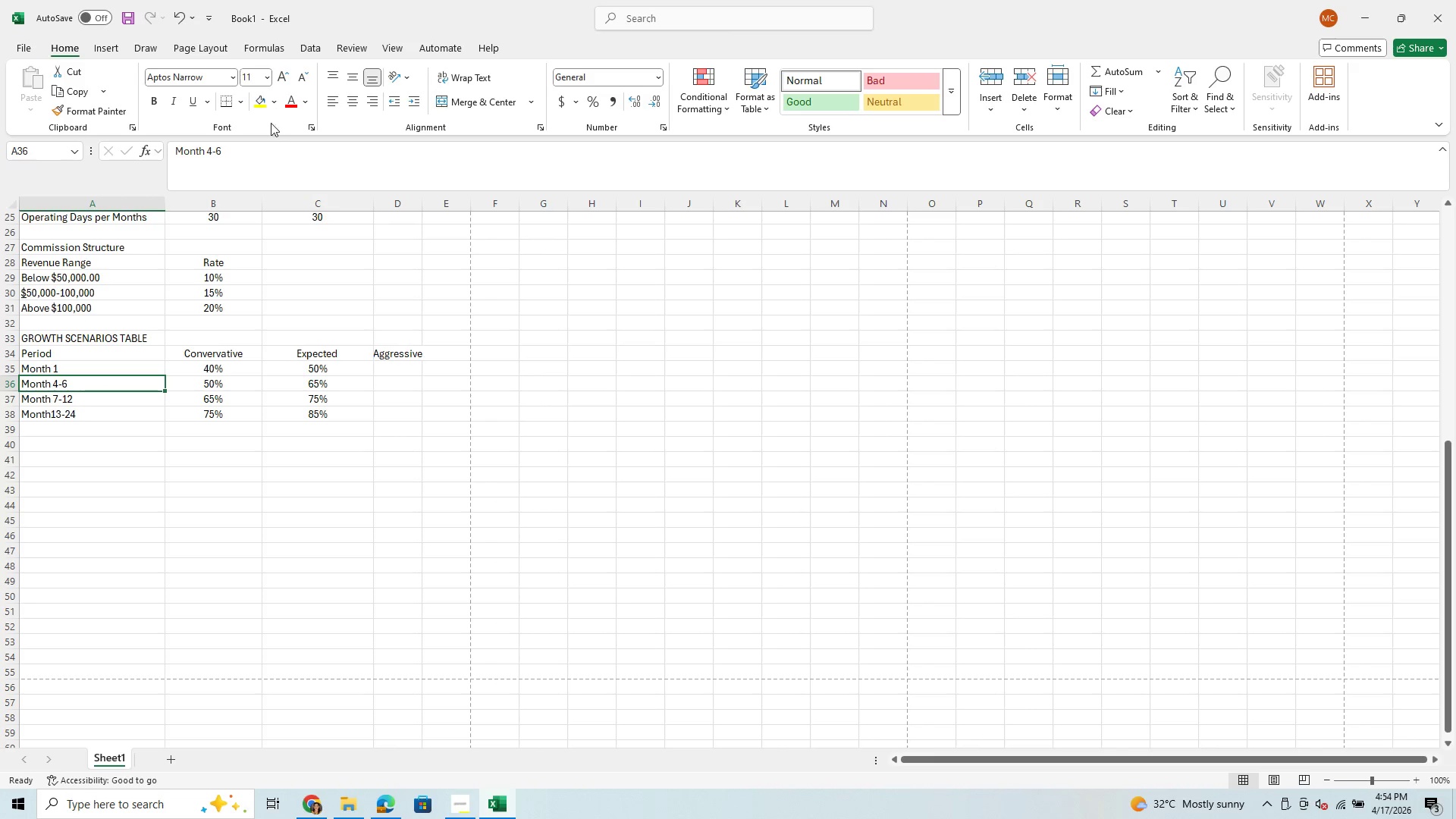 
left_click_drag(start_coordinate=[237, 161], to_coordinate=[209, 140])
 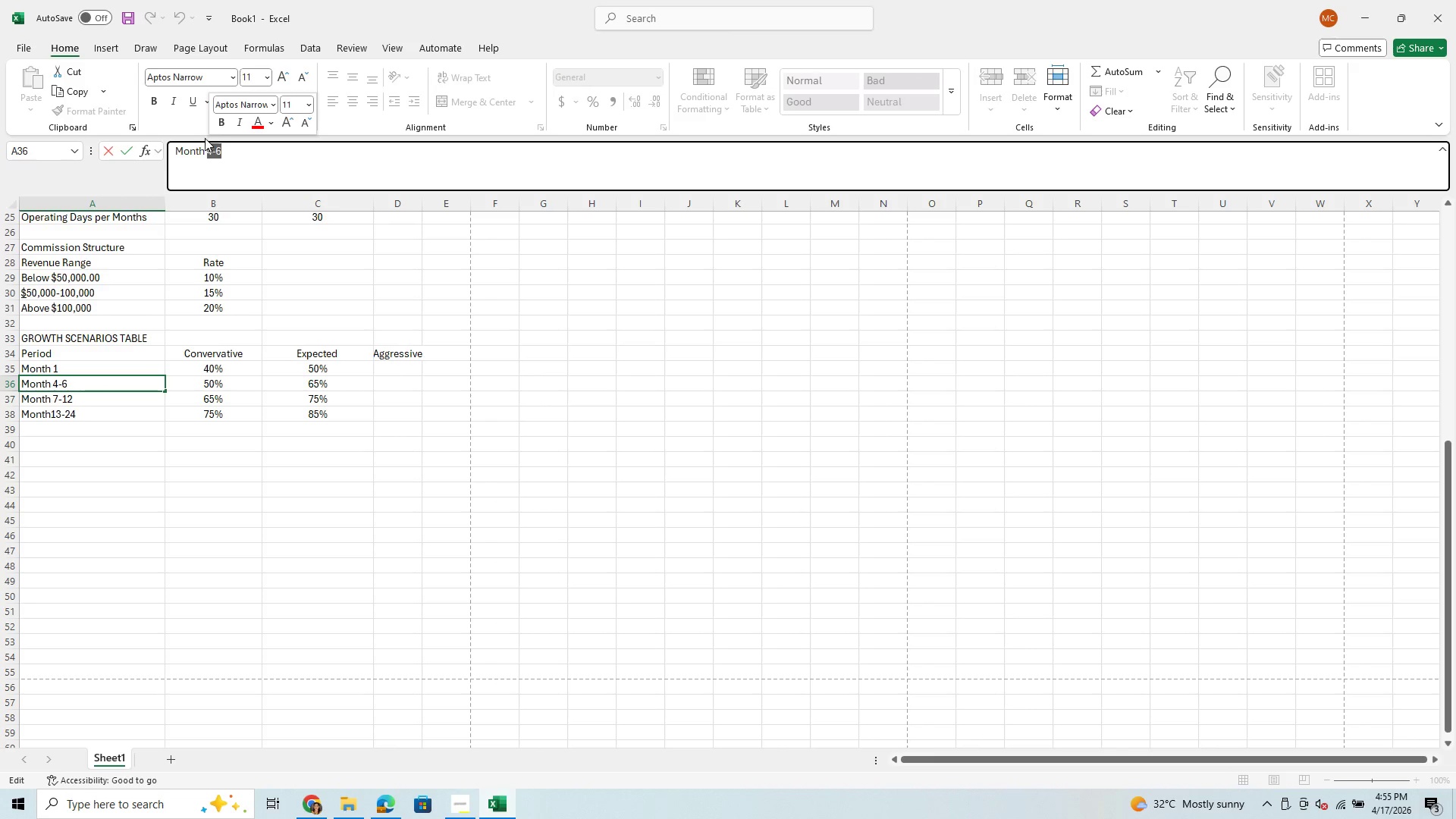 
key(2)
 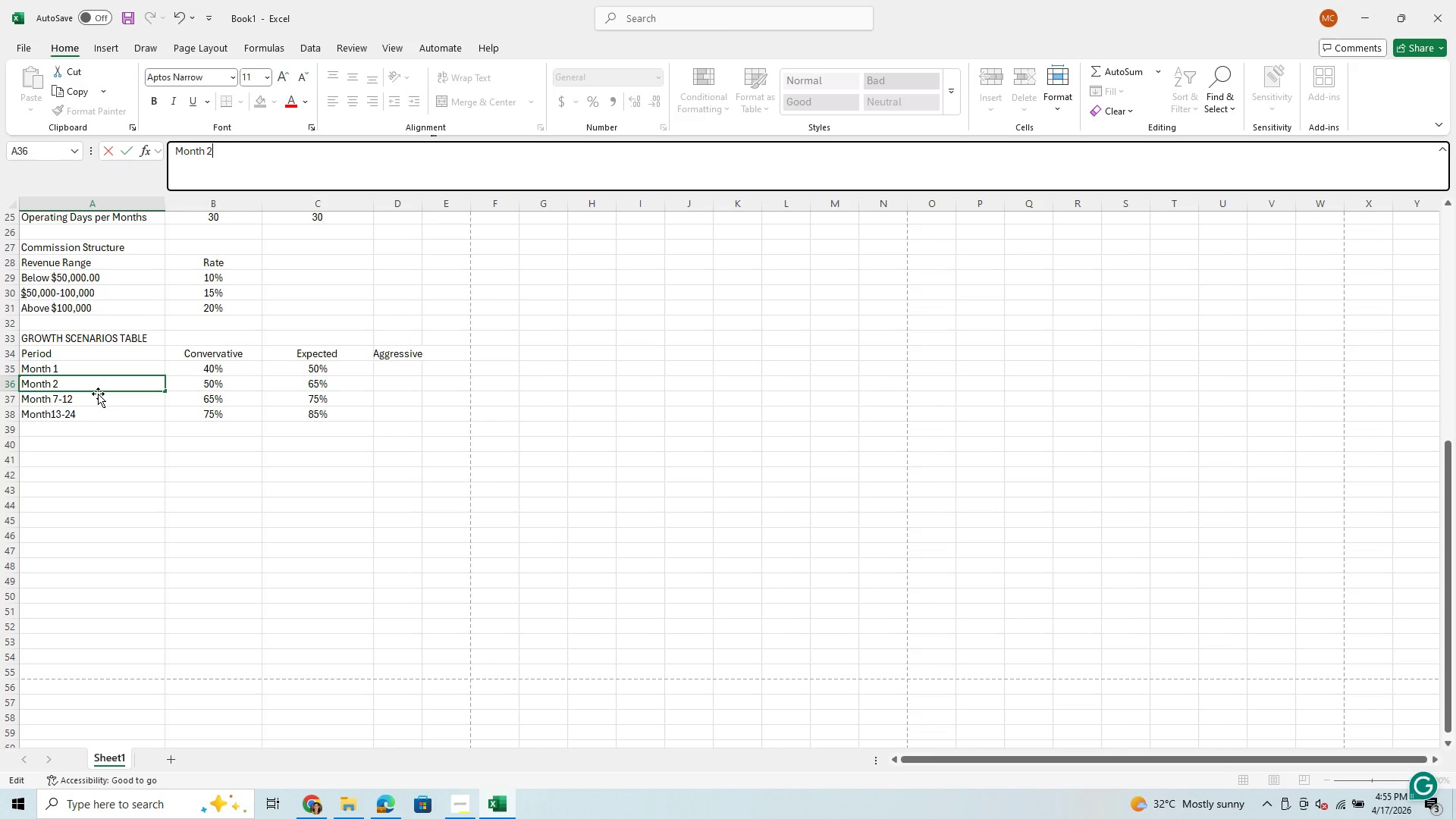 
left_click([97, 398])
 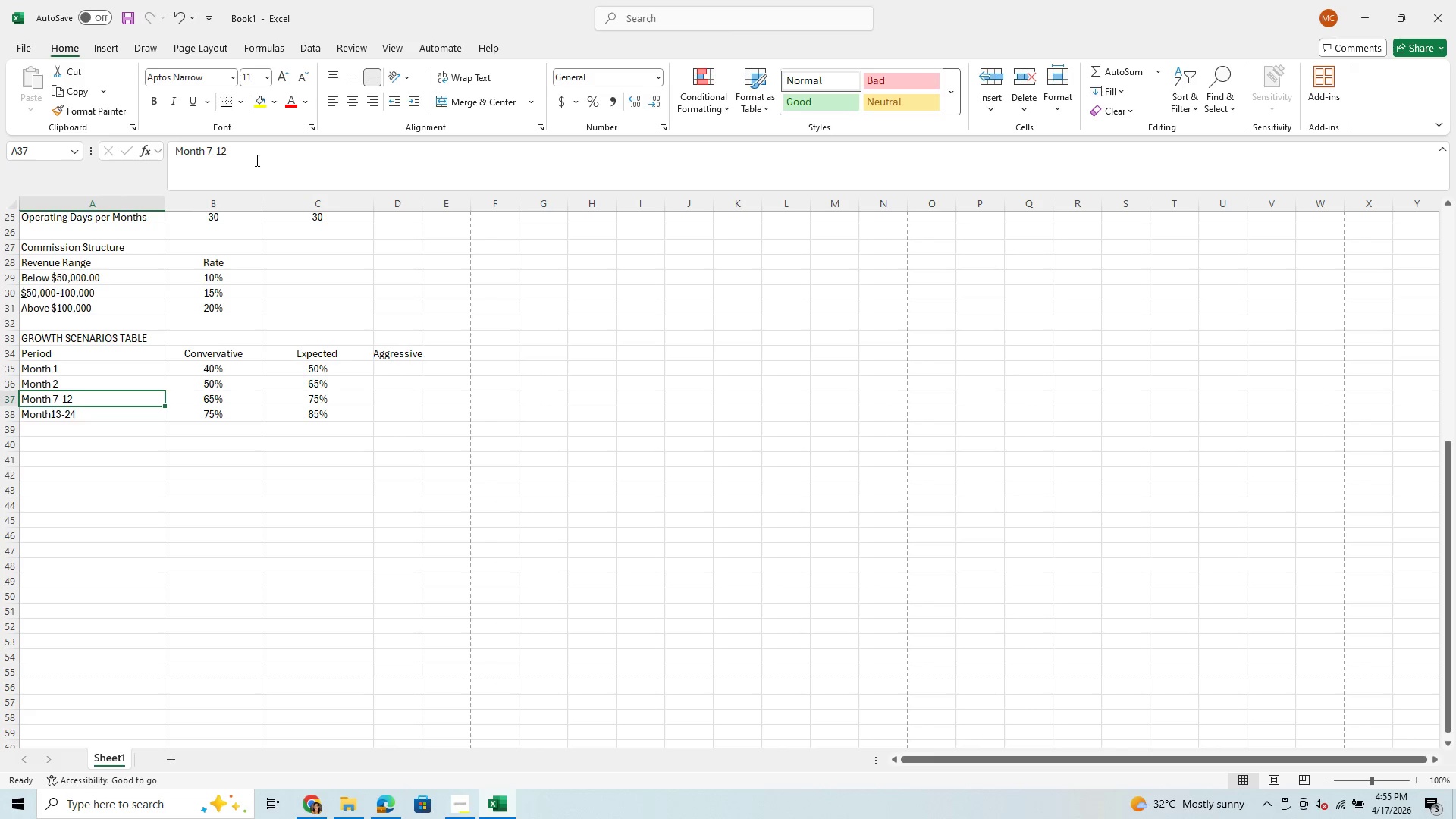 
left_click_drag(start_coordinate=[258, 156], to_coordinate=[206, 154])
 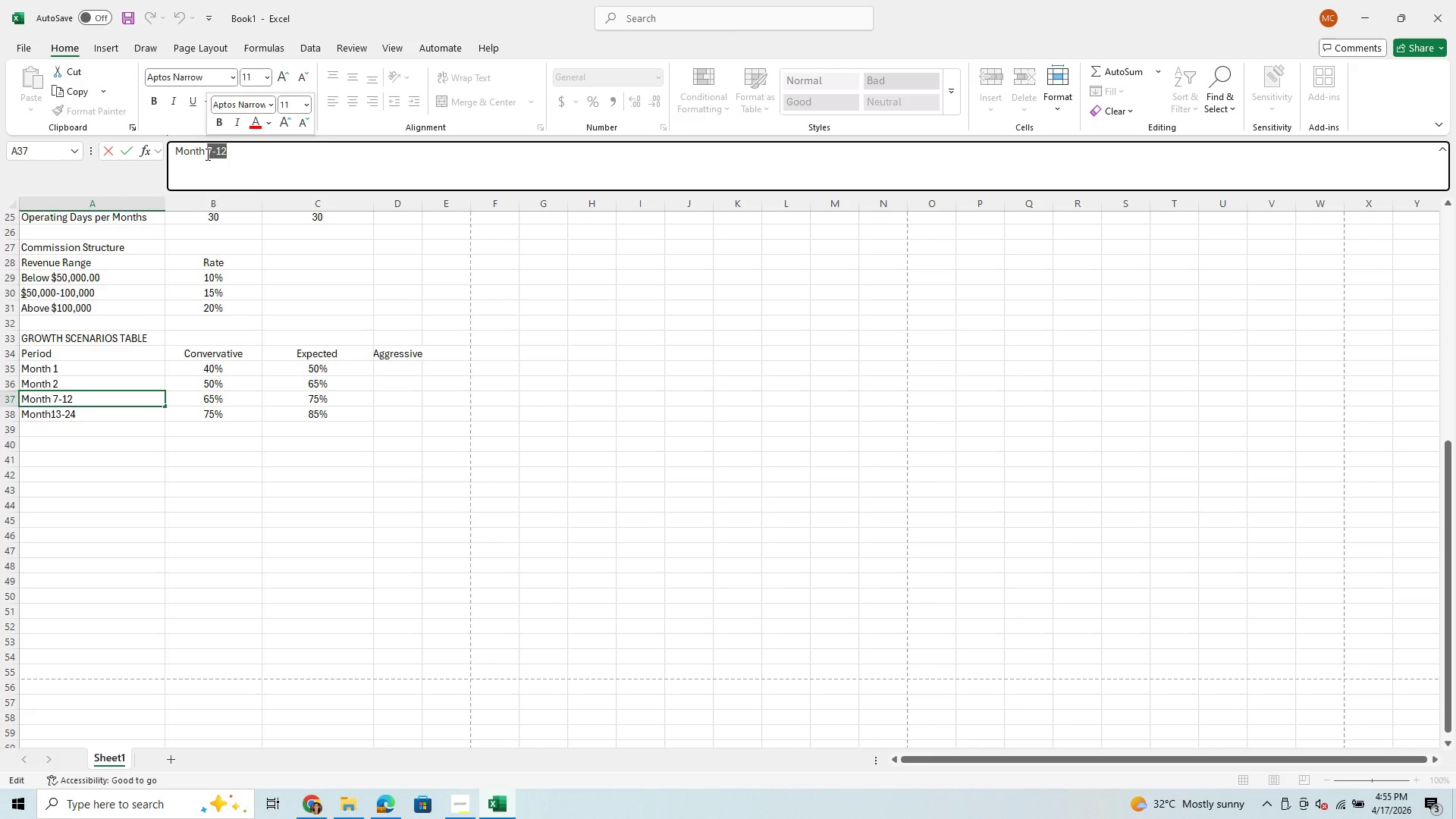 
key(3)
 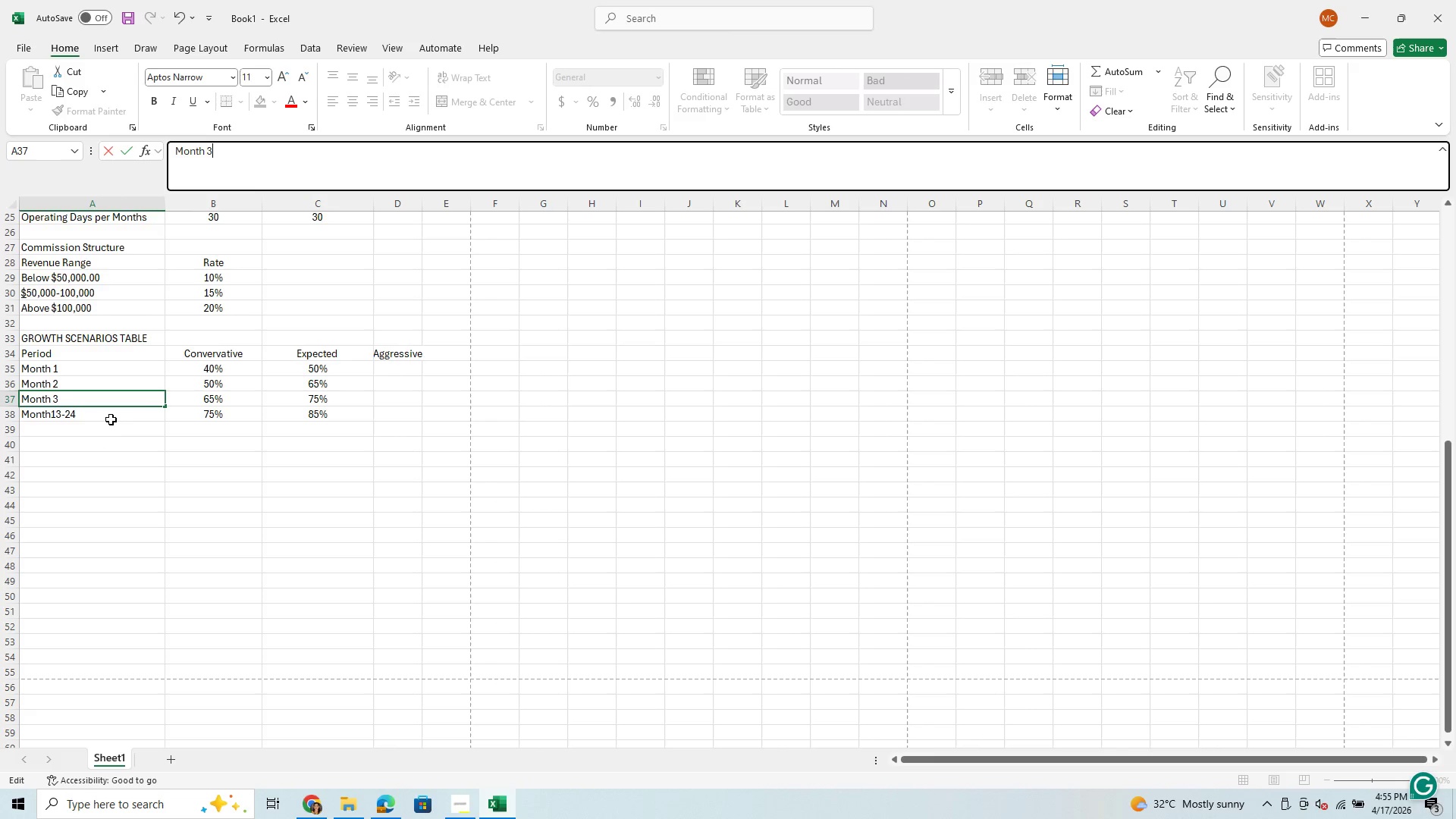 
left_click([115, 416])
 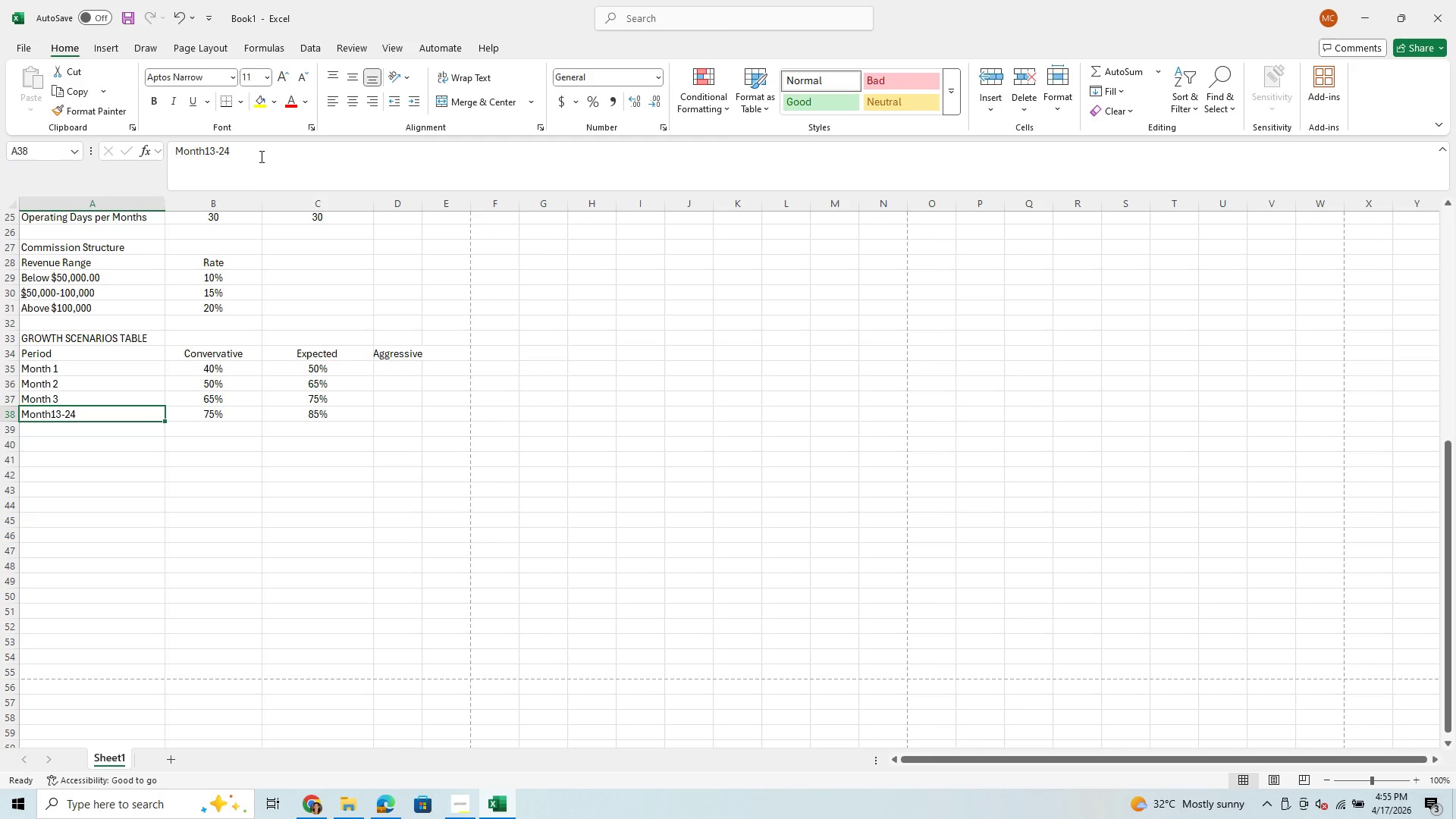 
left_click_drag(start_coordinate=[263, 149], to_coordinate=[207, 153])
 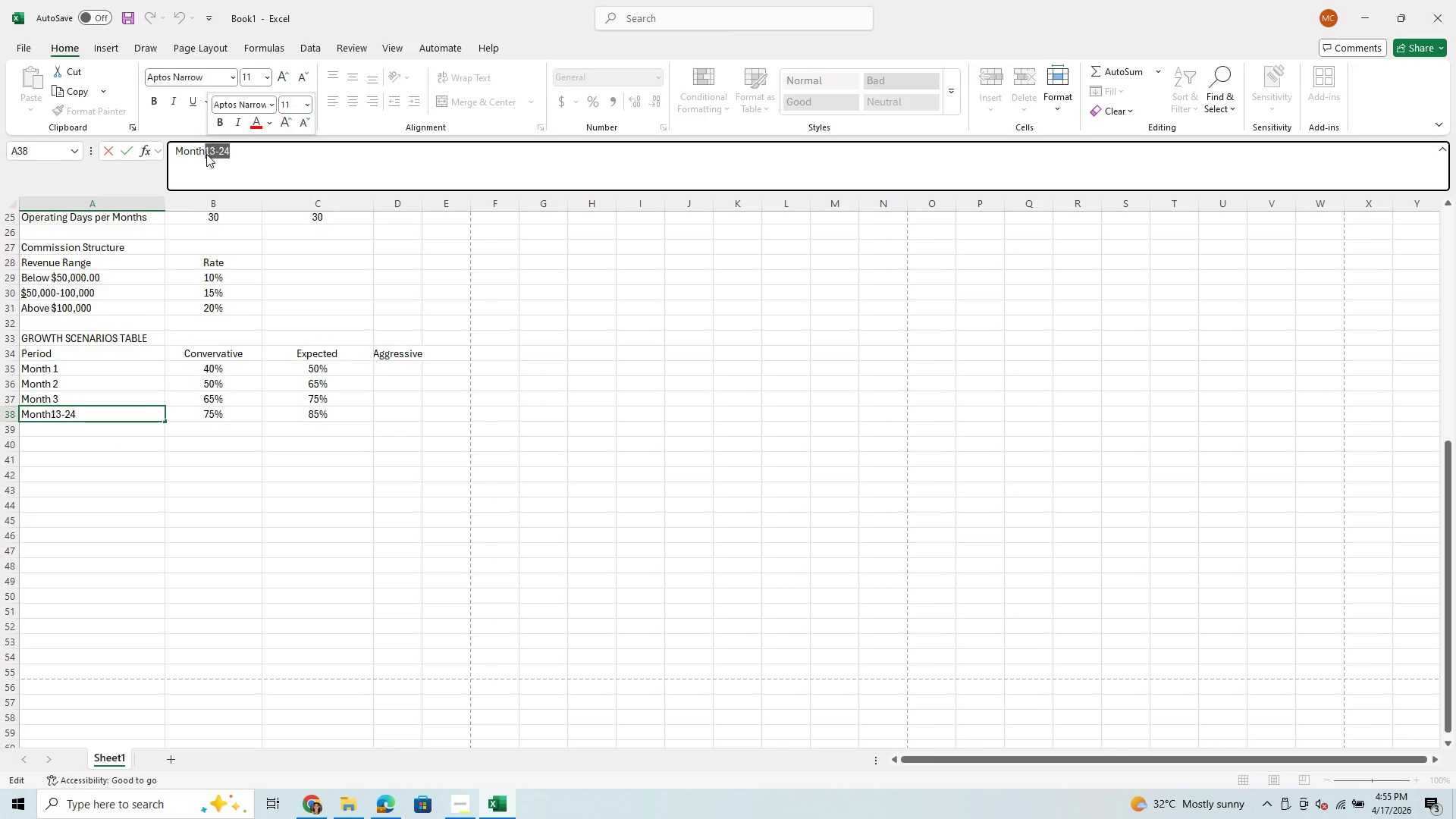 
key(Space)
 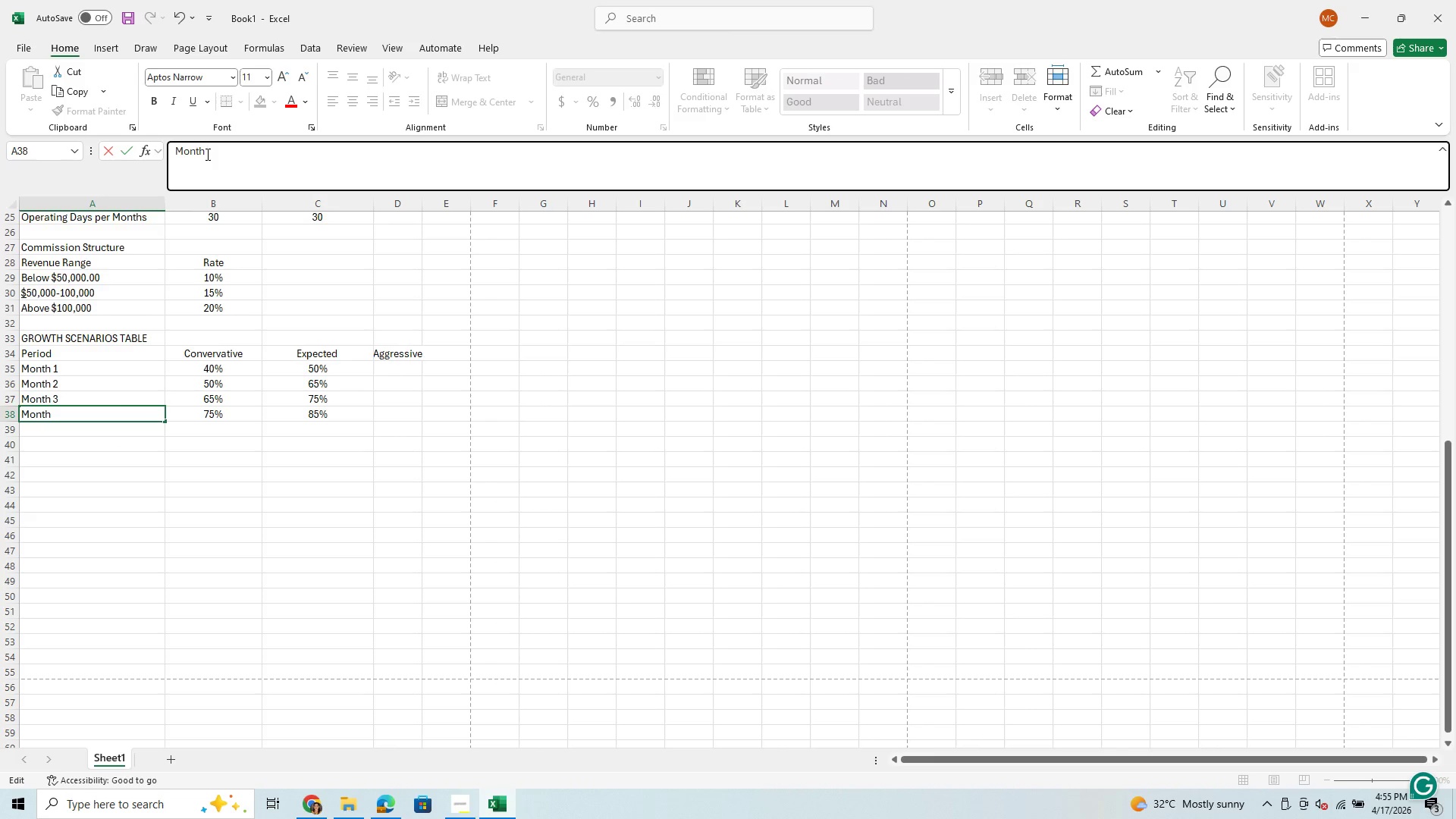 
key(4)
 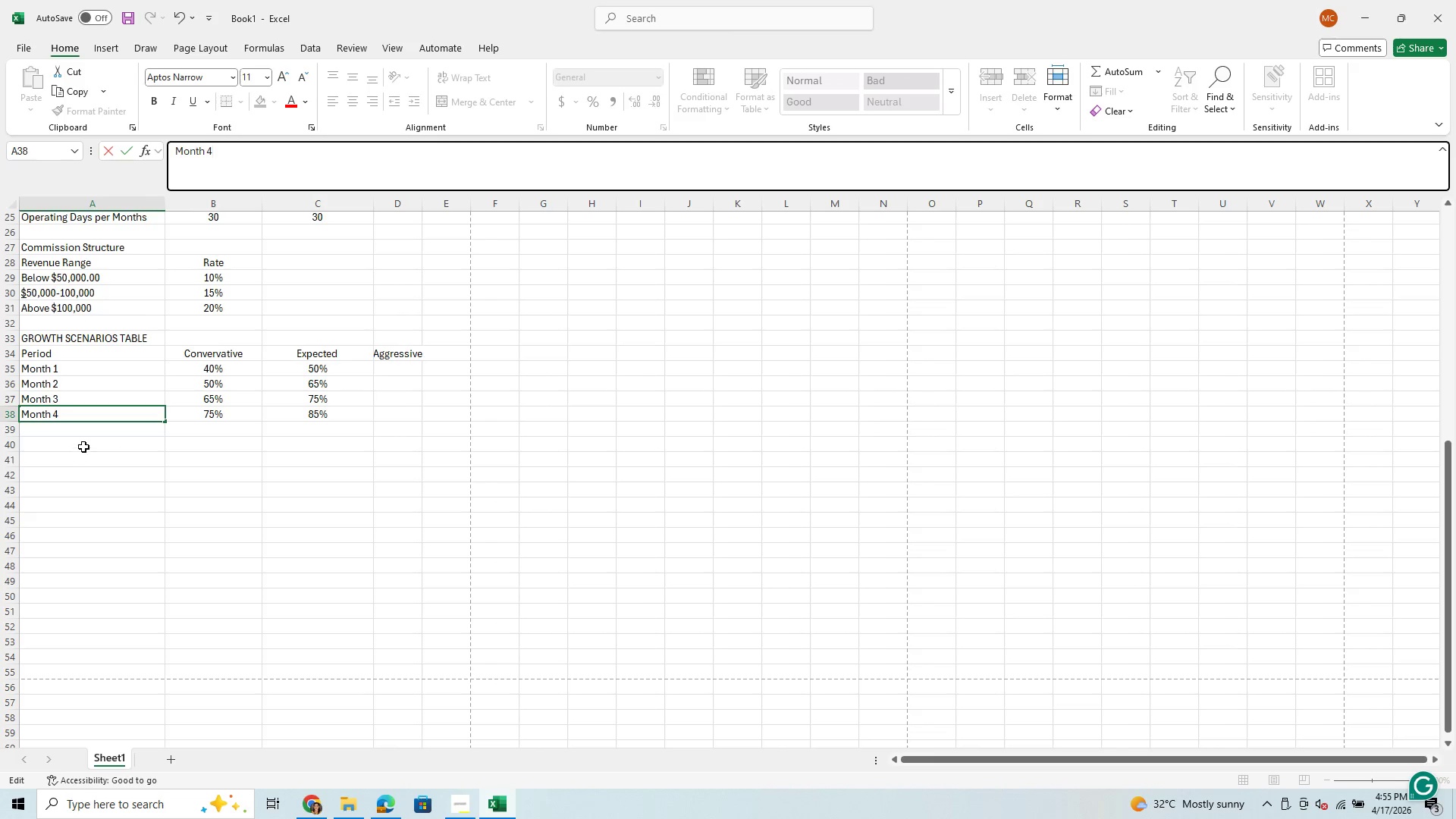 
left_click([91, 419])
 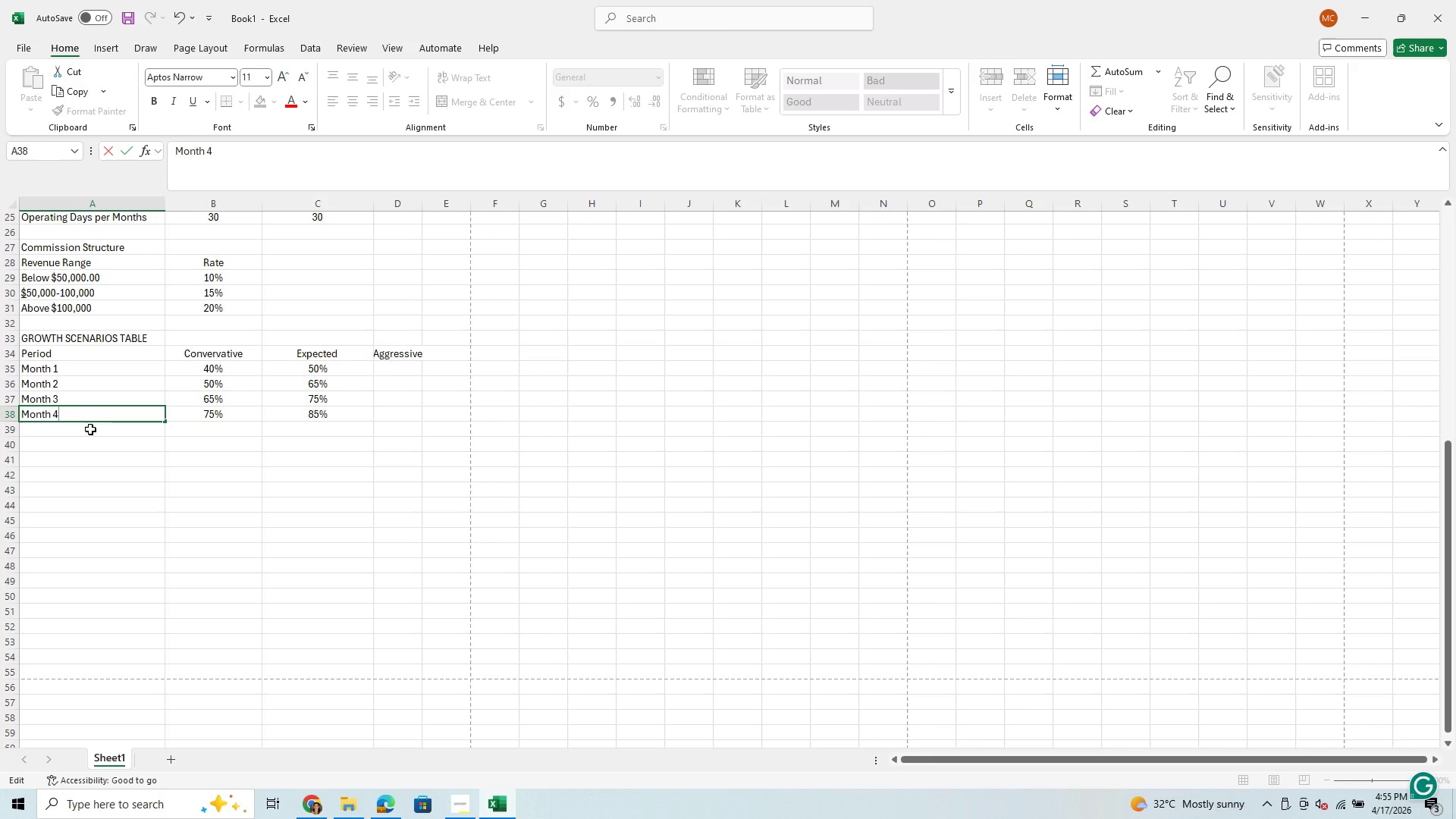 
left_click([90, 430])
 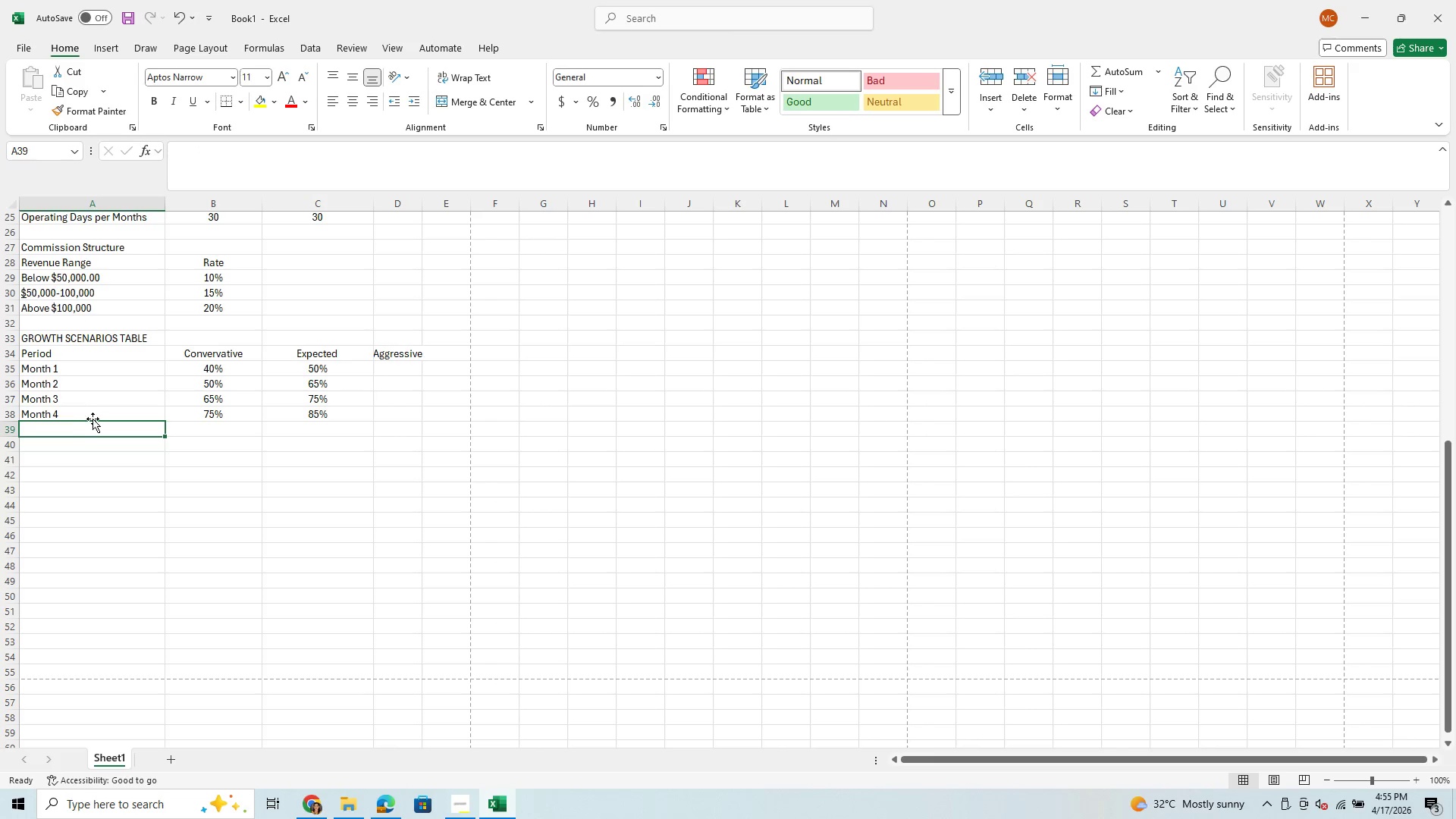 
left_click([93, 416])
 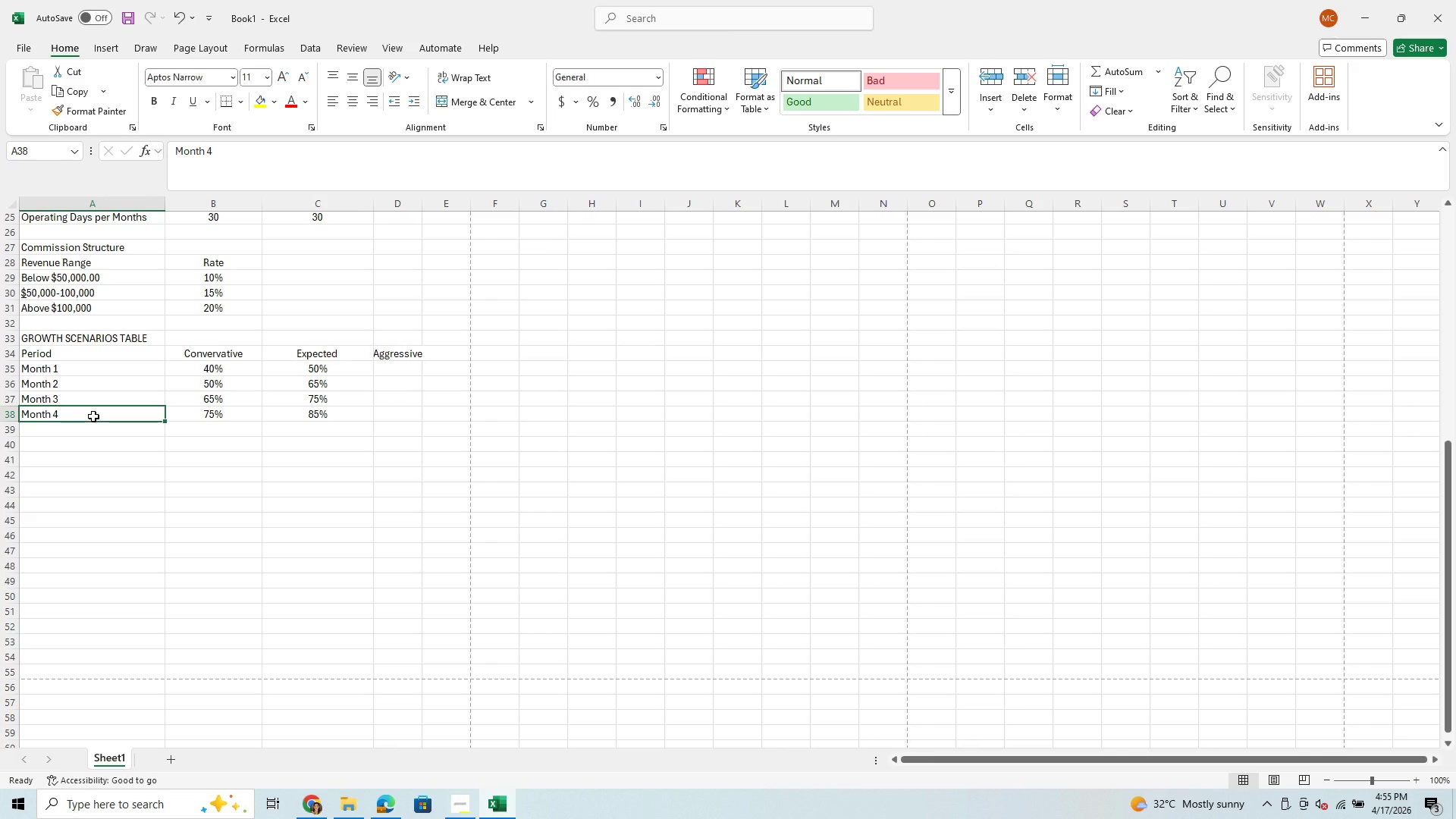 
key(Control+C)
 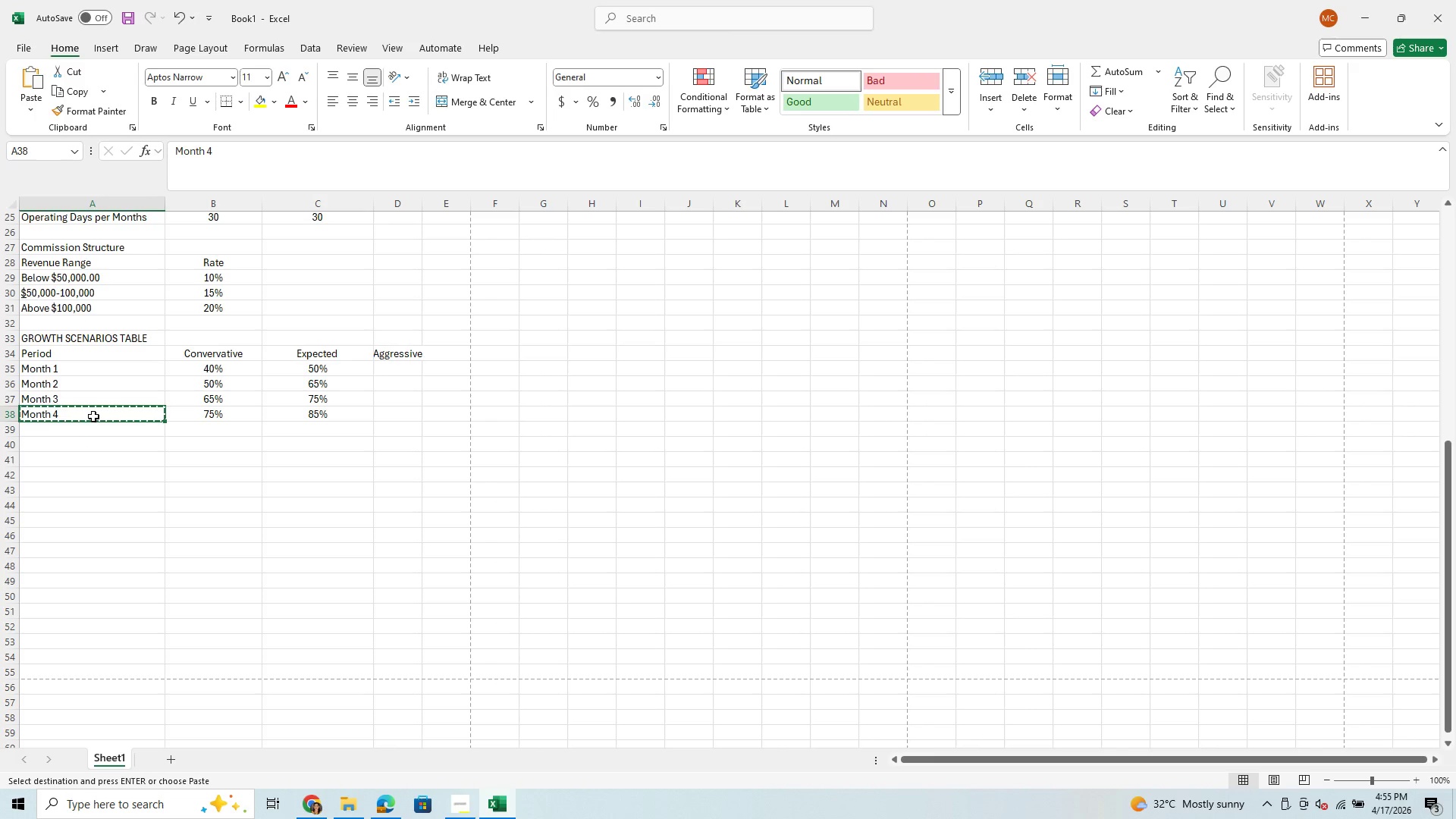 
key(Shift+ArrowDown)
 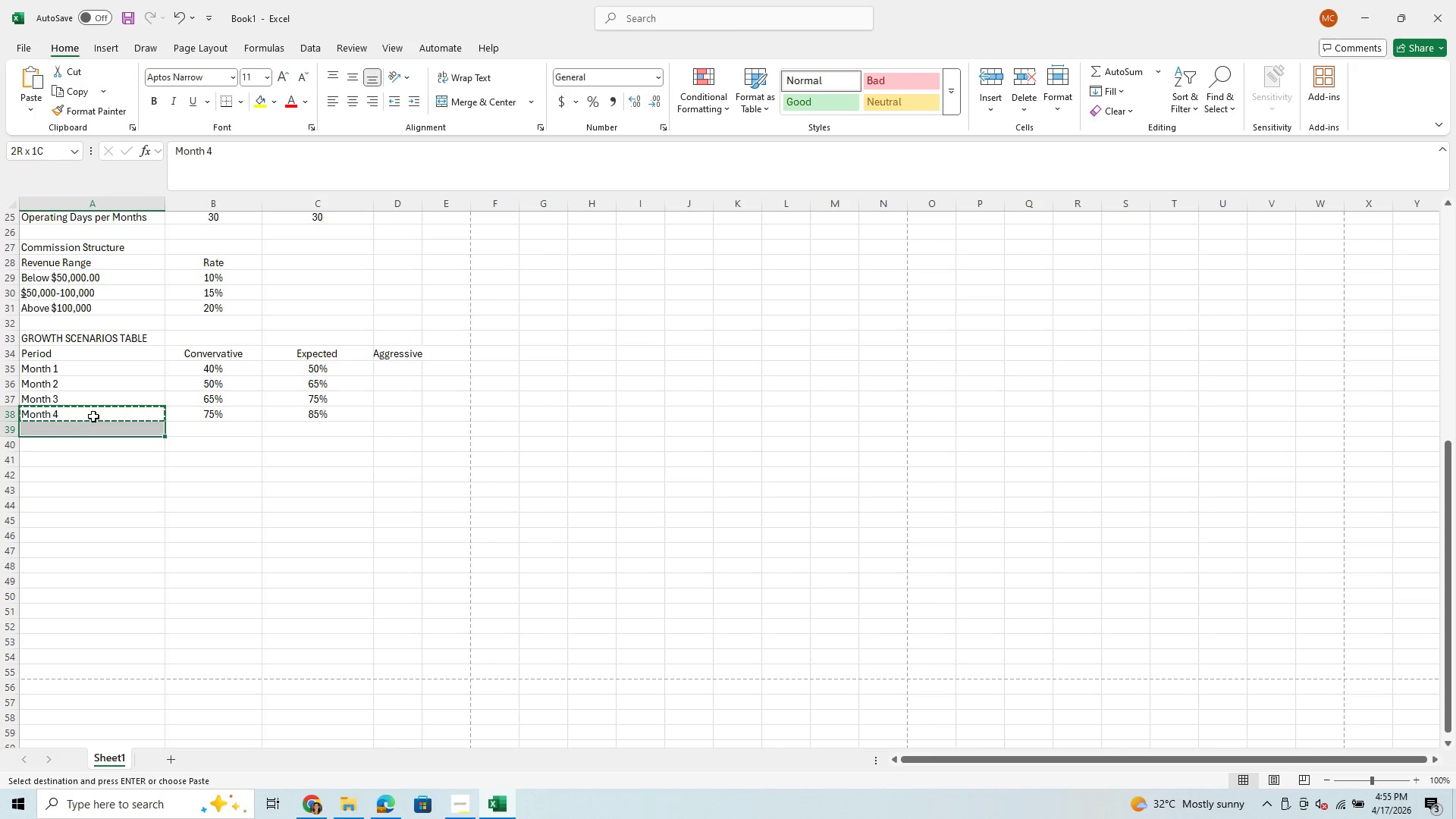 
key(Shift+ArrowDown)
 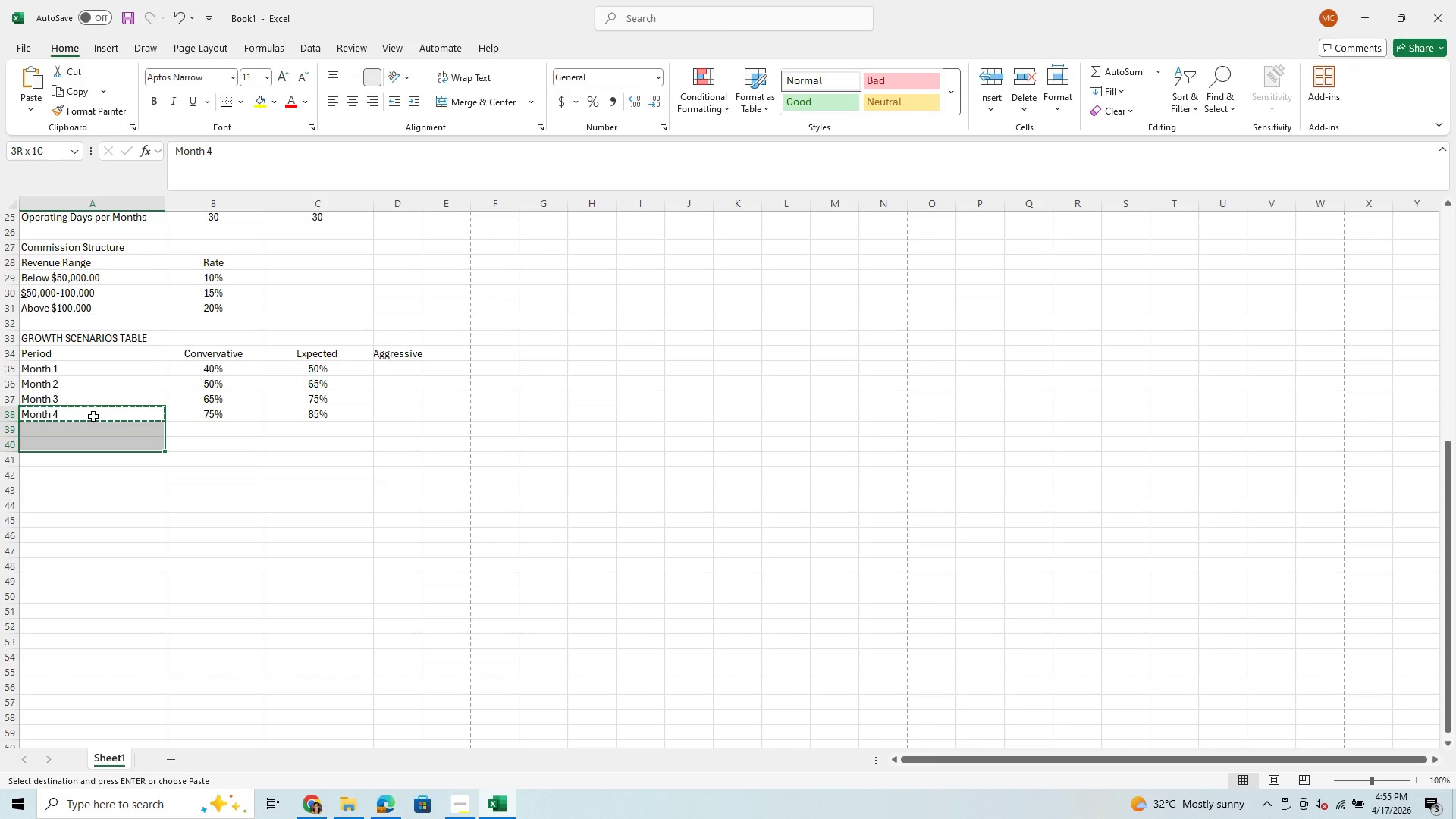 
key(Shift+ArrowDown)
 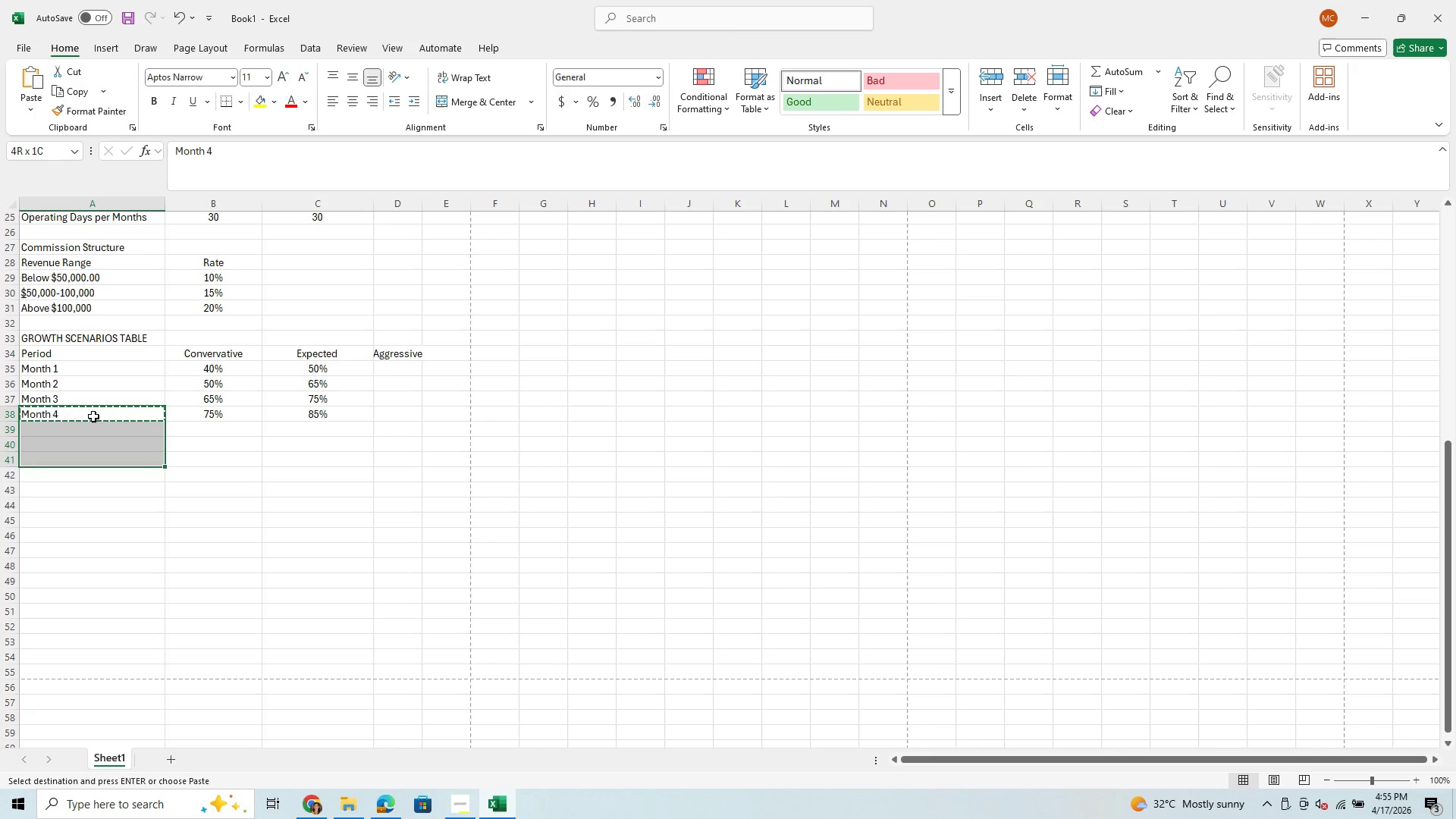 
key(Shift+ArrowDown)
 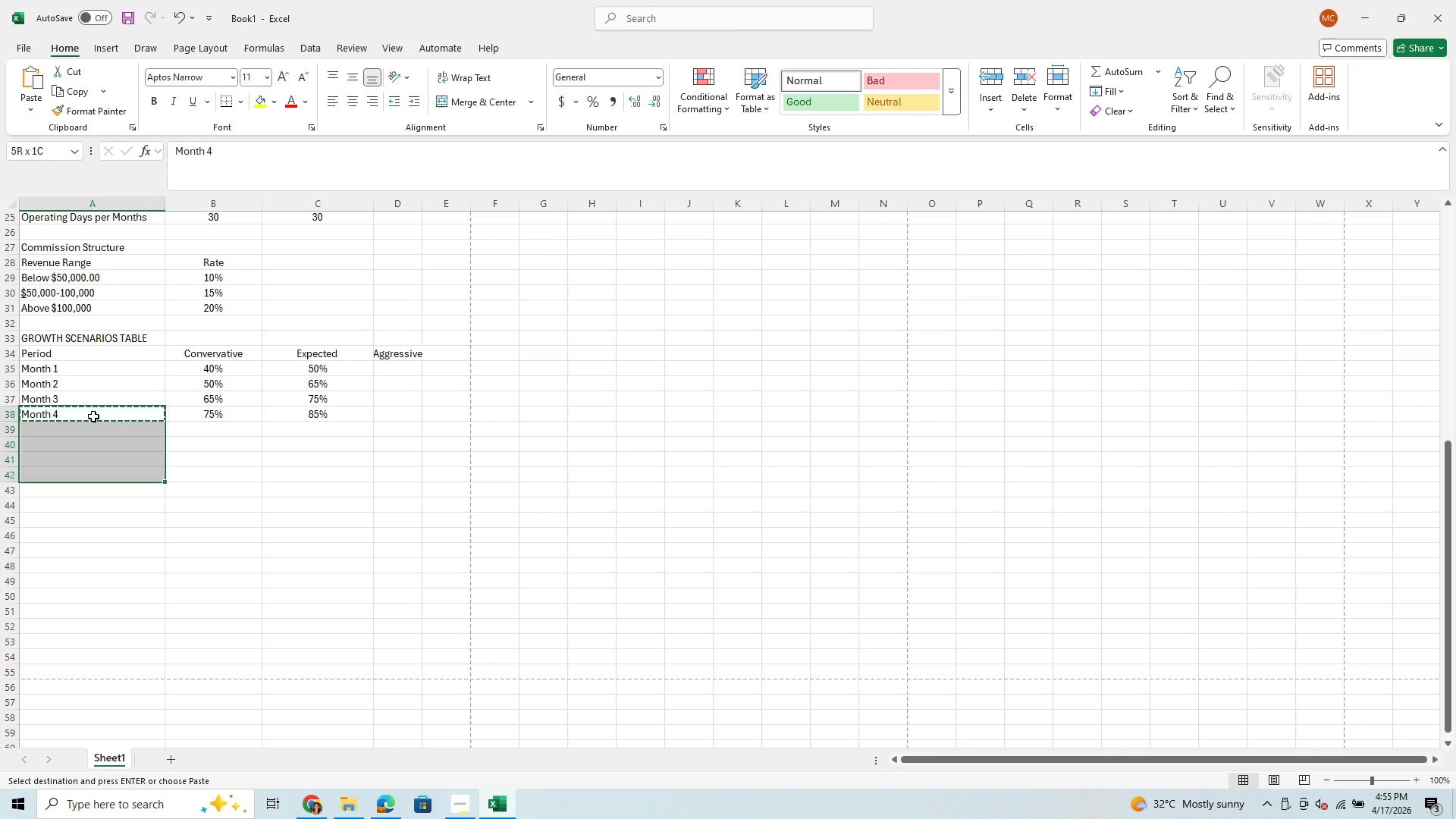 
key(Shift+ArrowDown)
 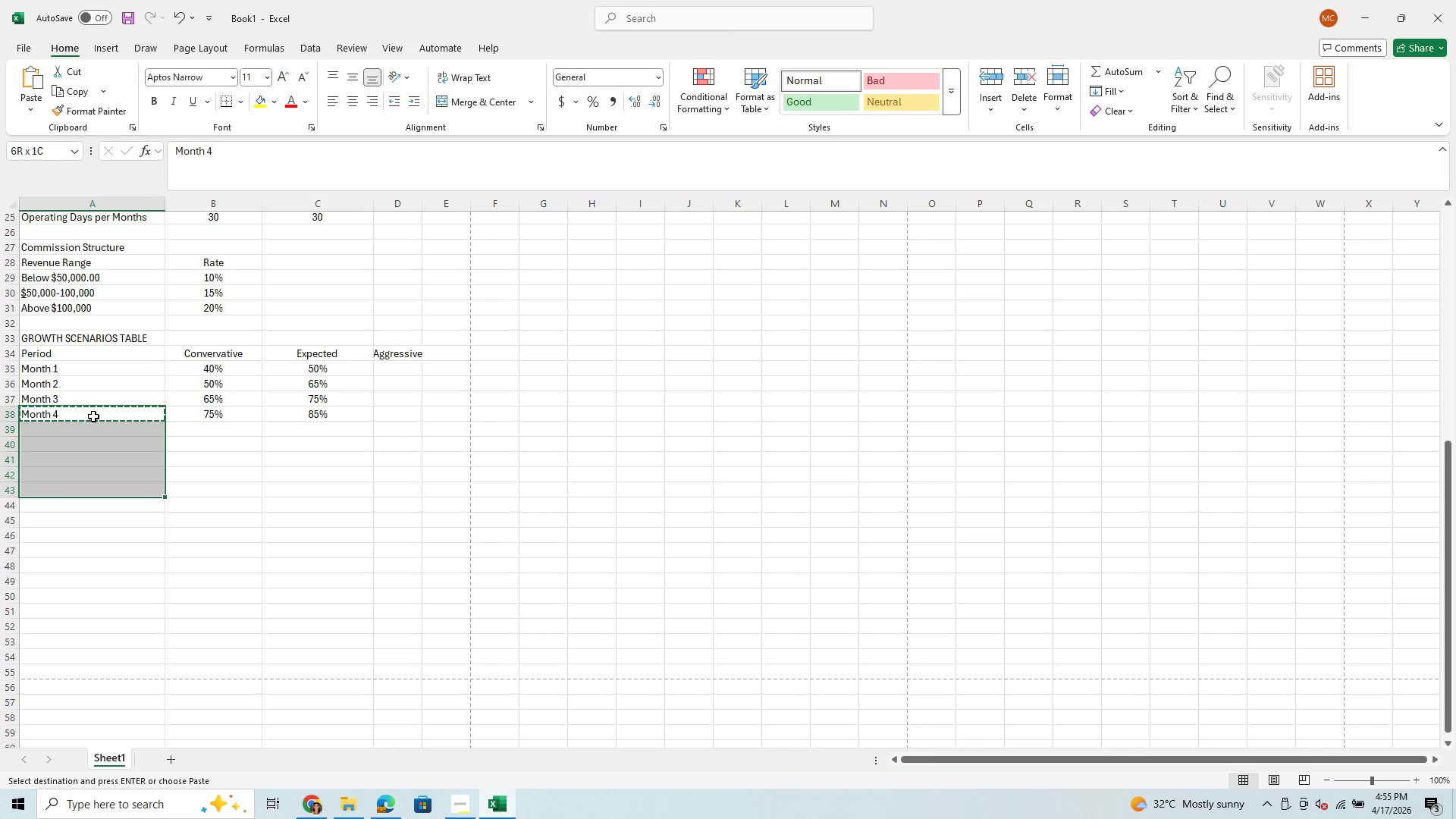 
key(Shift+ArrowDown)
 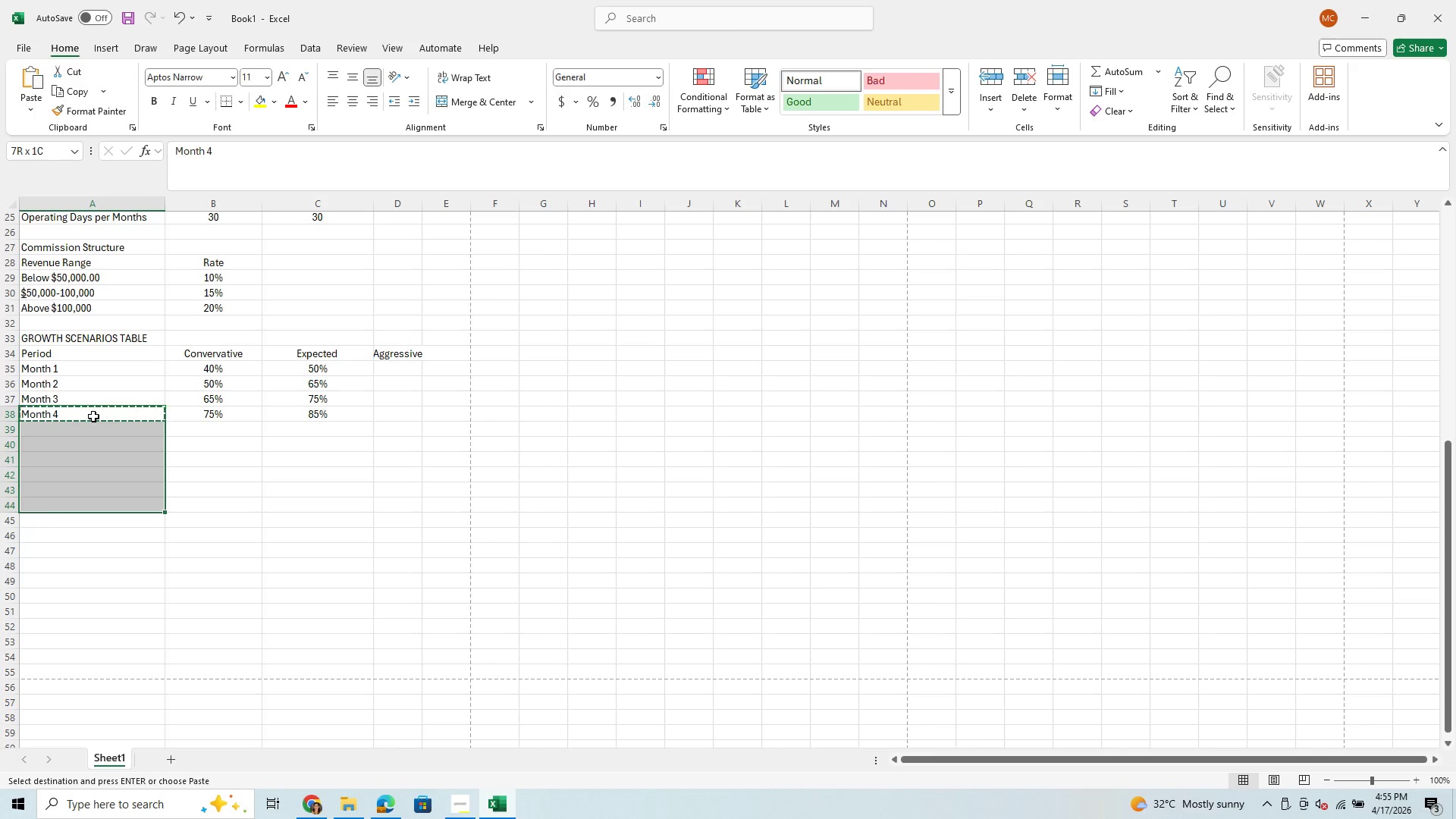 
key(Shift+ArrowDown)
 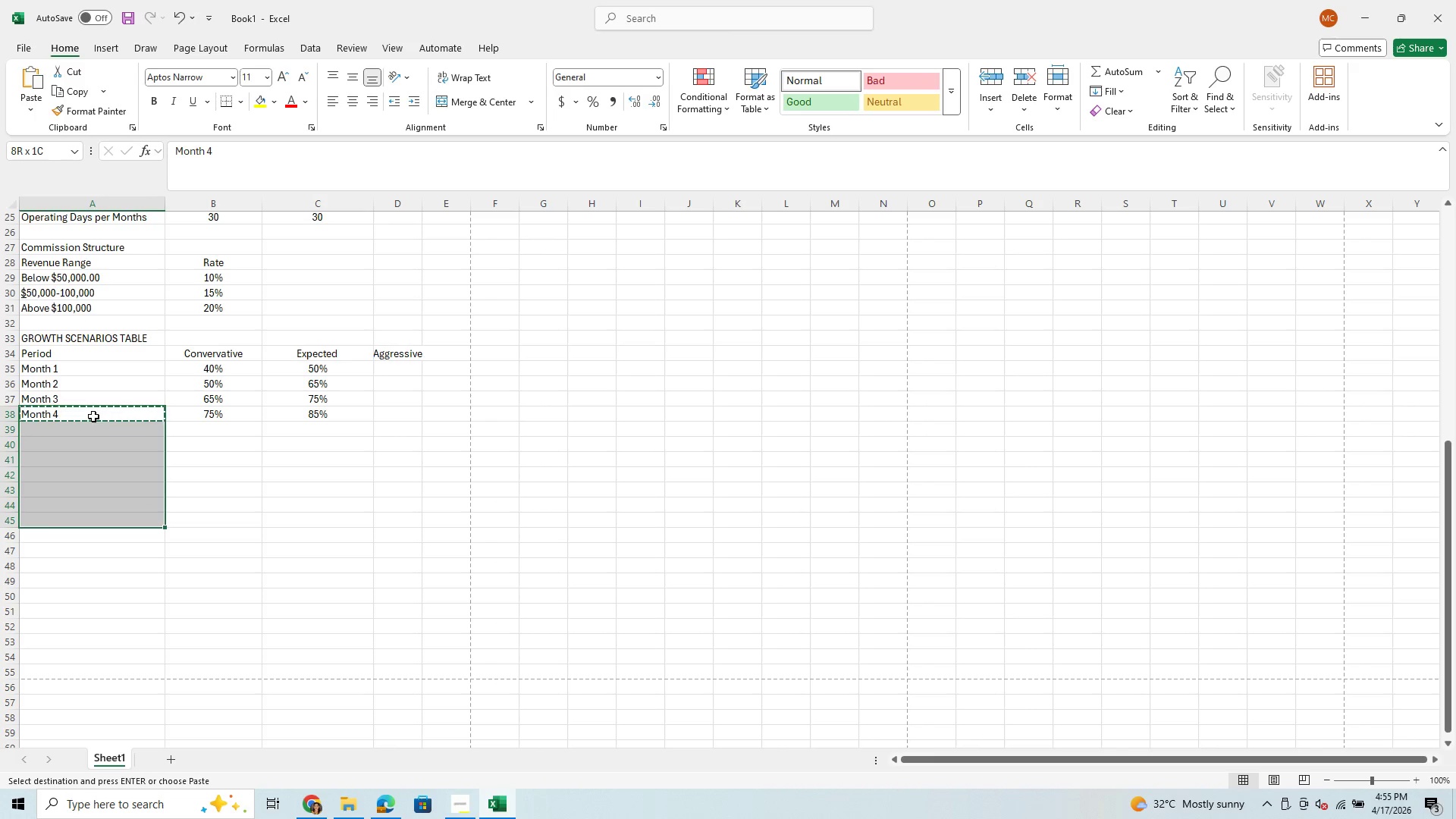 
key(Shift+ArrowDown)
 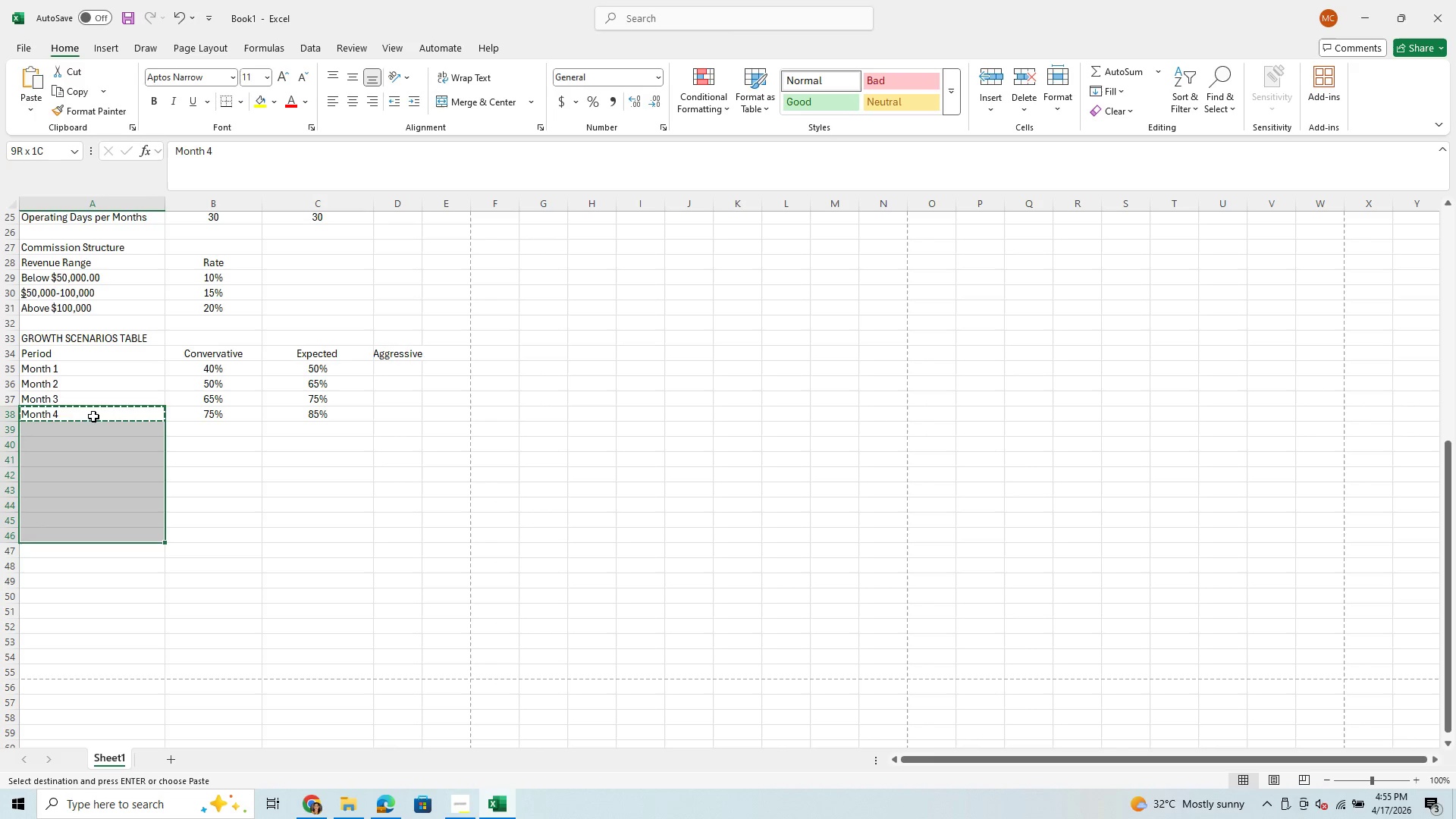 
key(Shift+ArrowDown)
 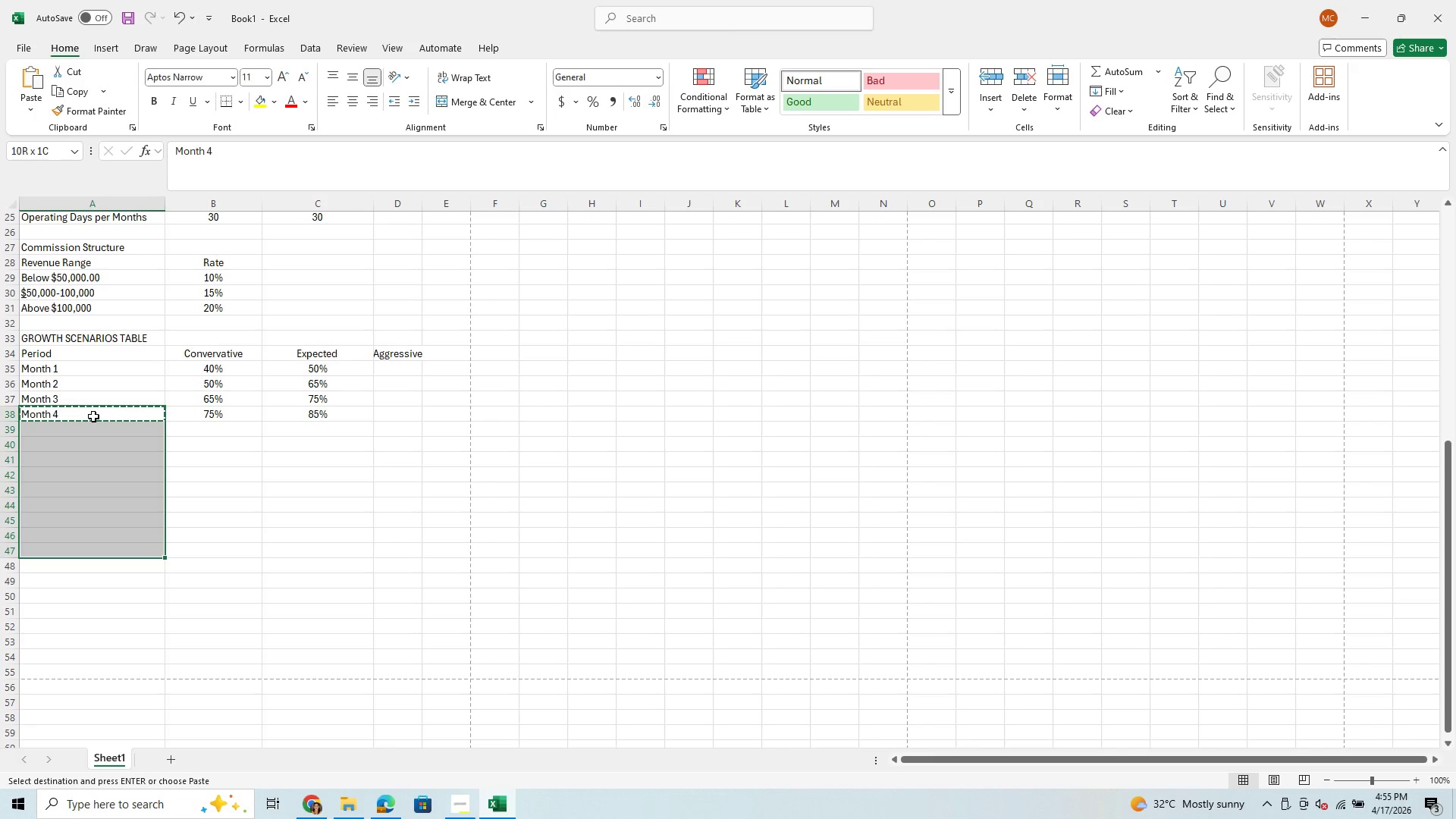 
key(Shift+ArrowDown)
 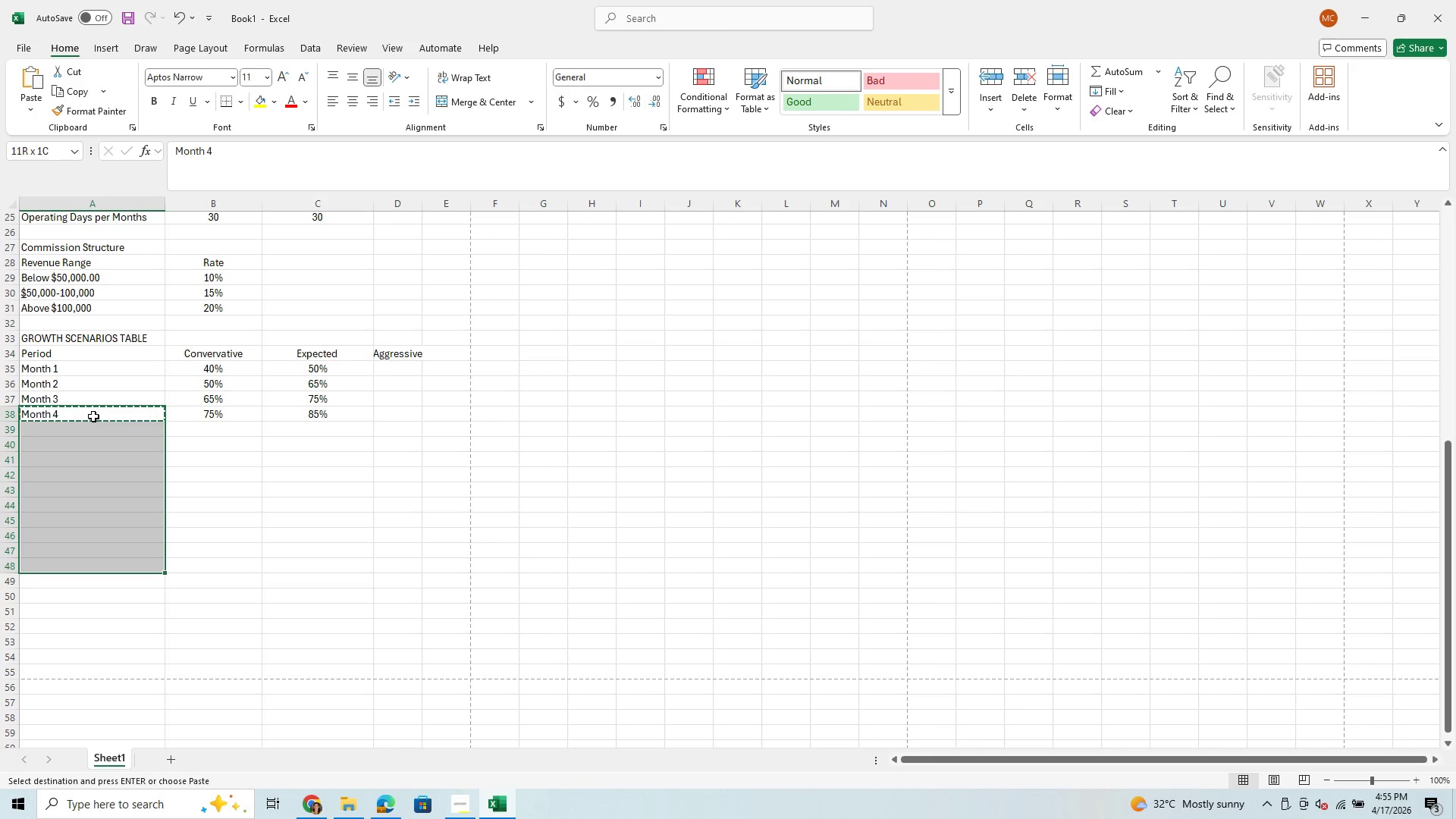 
key(Shift+ArrowDown)
 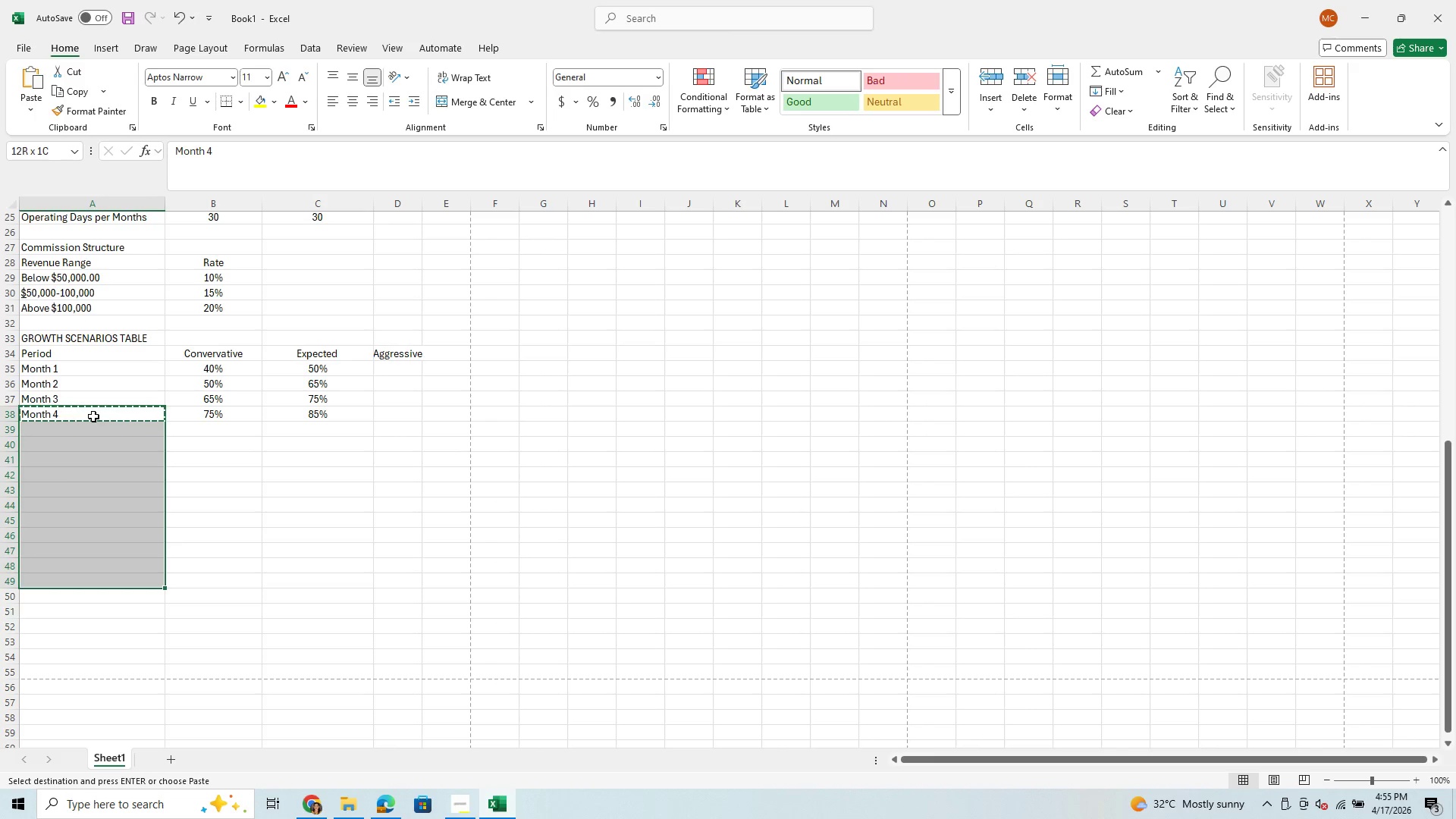 
key(Shift+ArrowDown)
 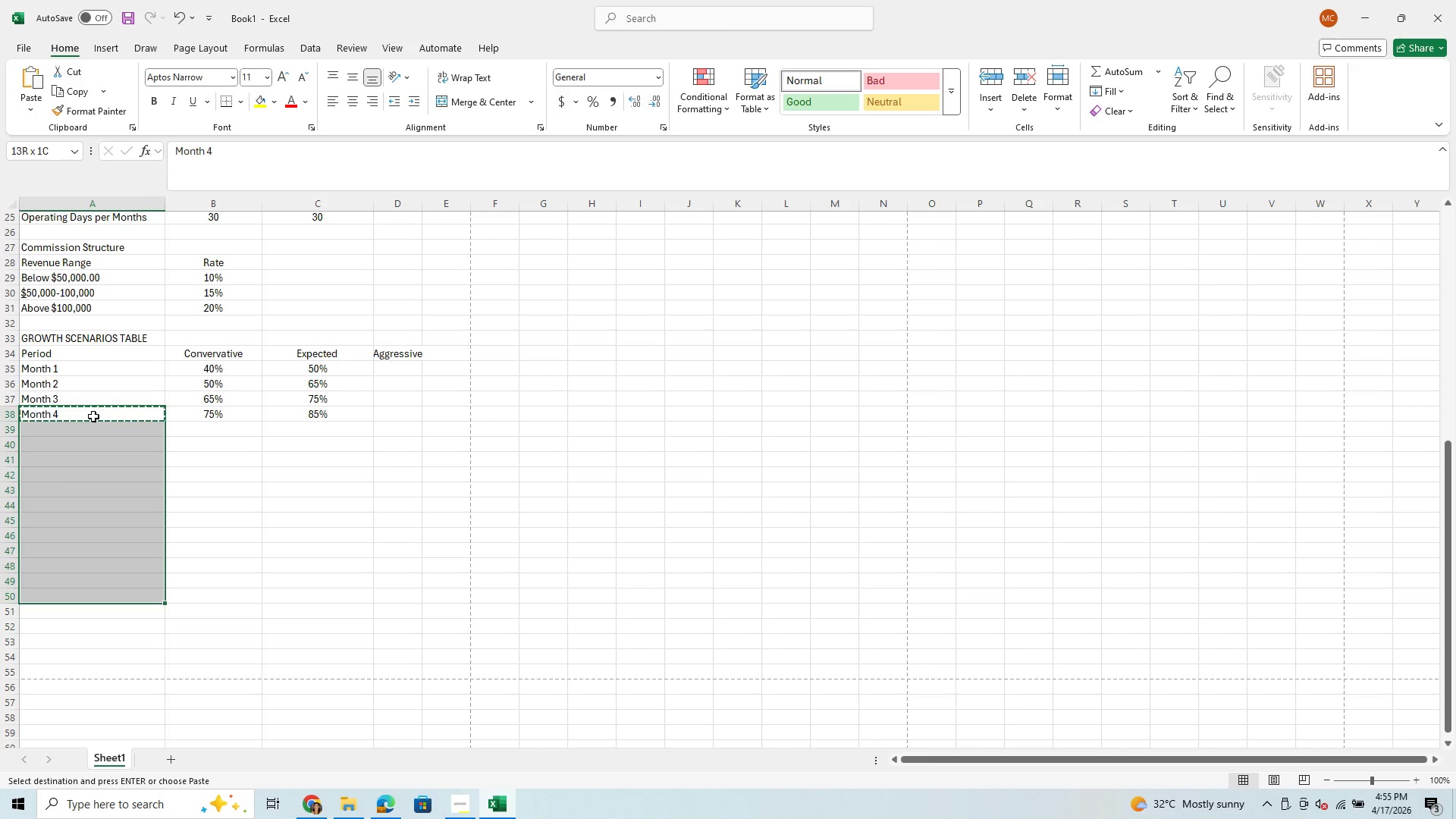 
key(Shift+ArrowDown)
 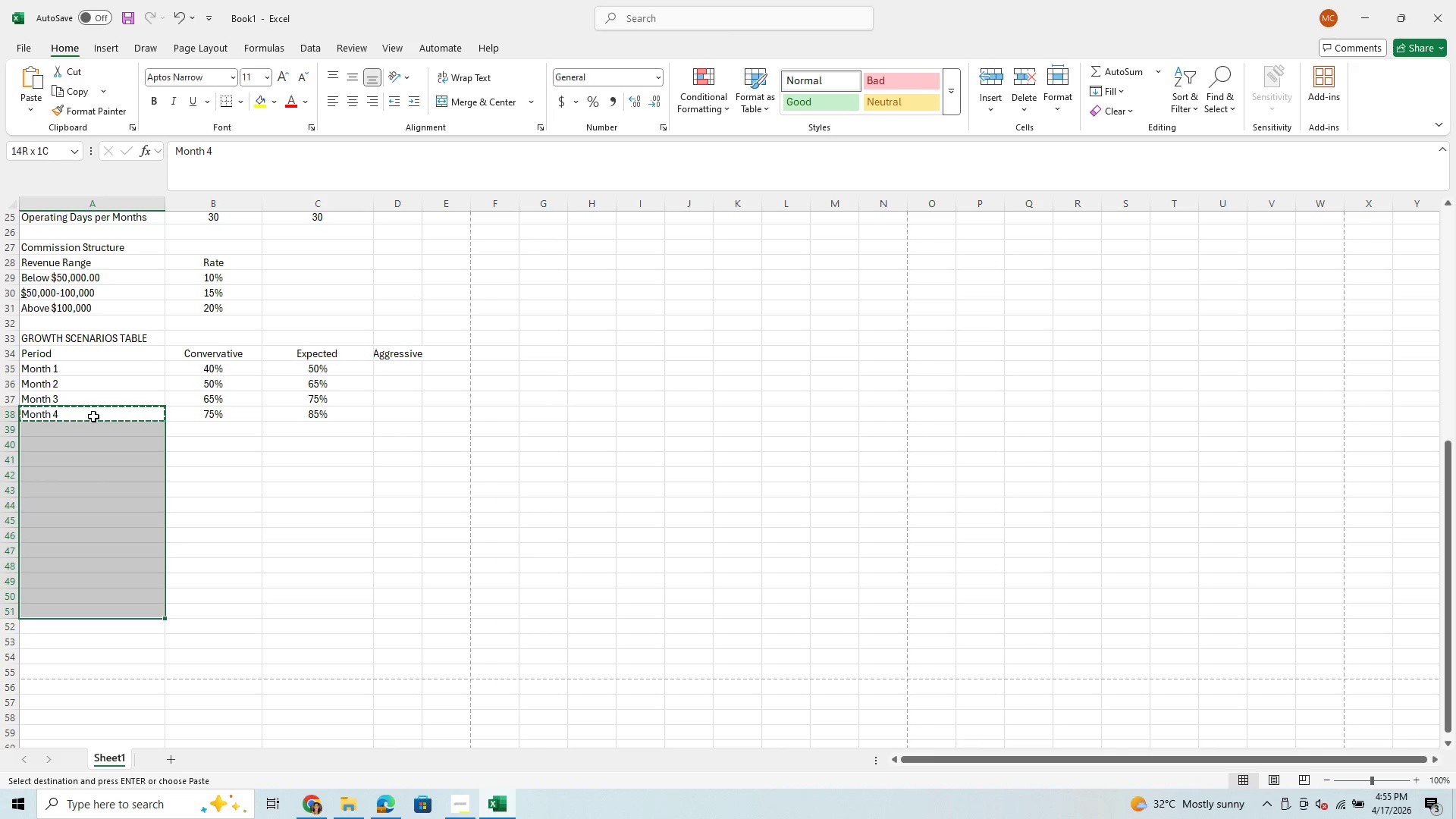 
key(Shift+ArrowDown)
 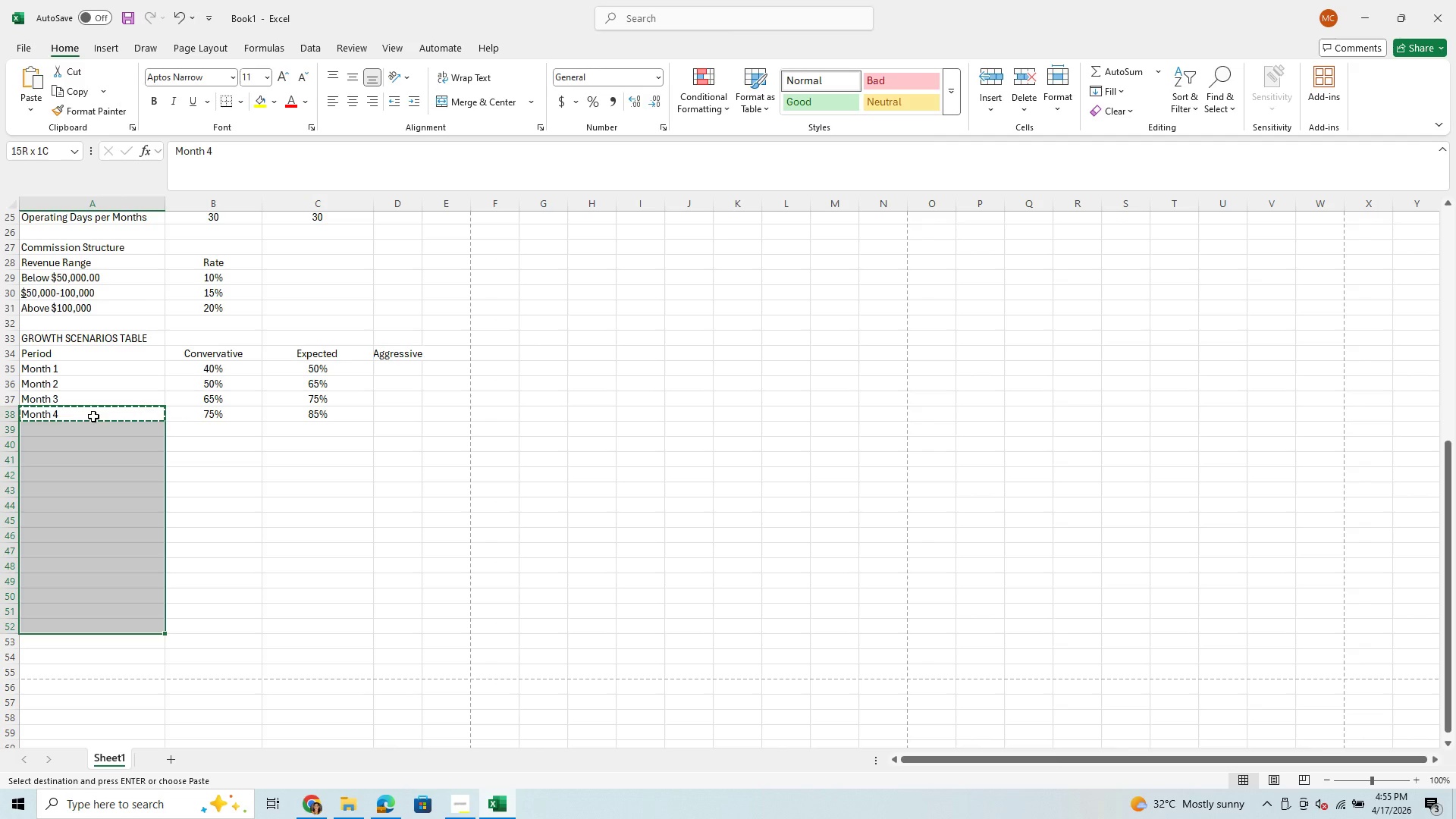 
key(Shift+ArrowDown)
 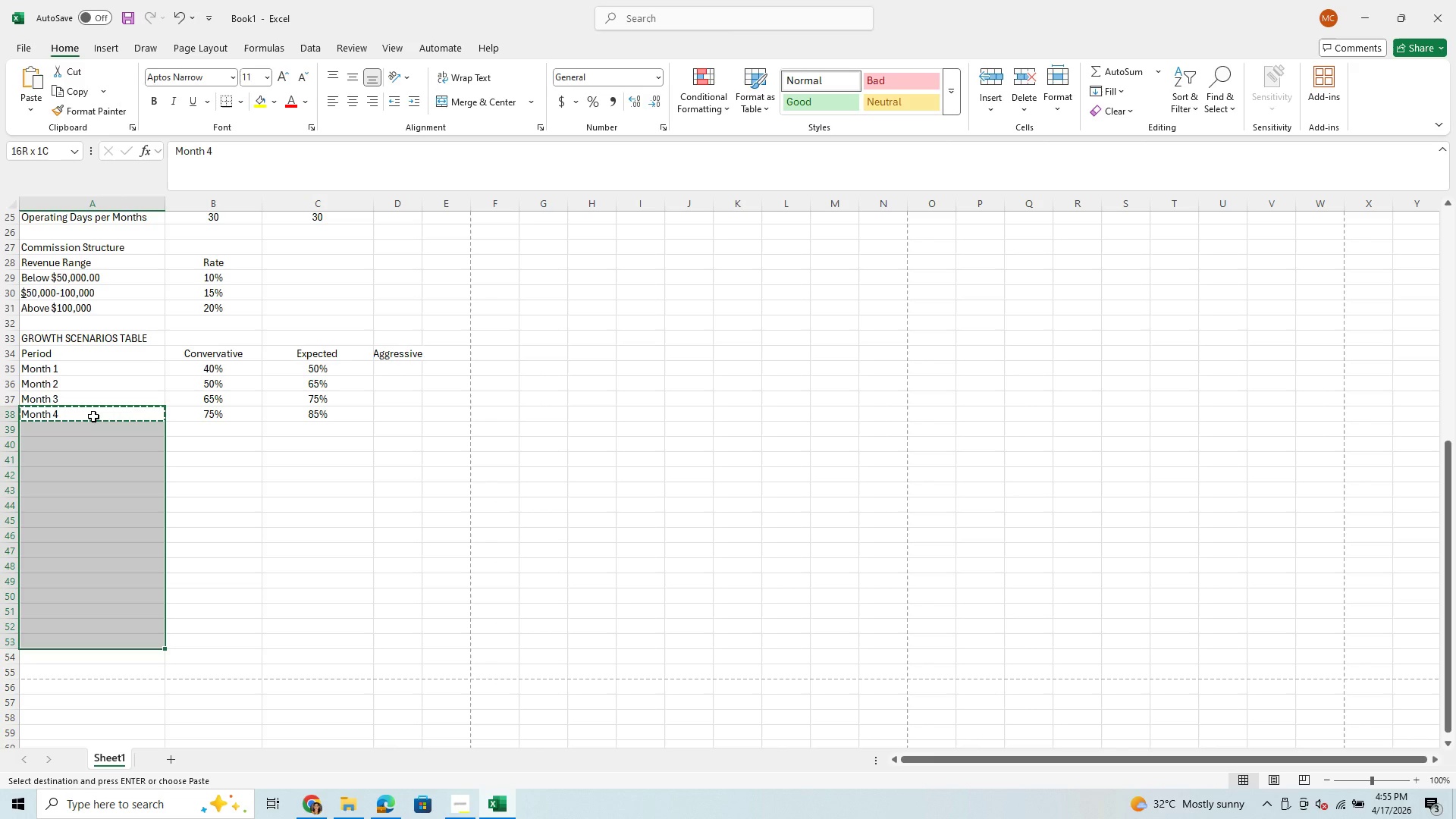 
key(Shift+ArrowDown)
 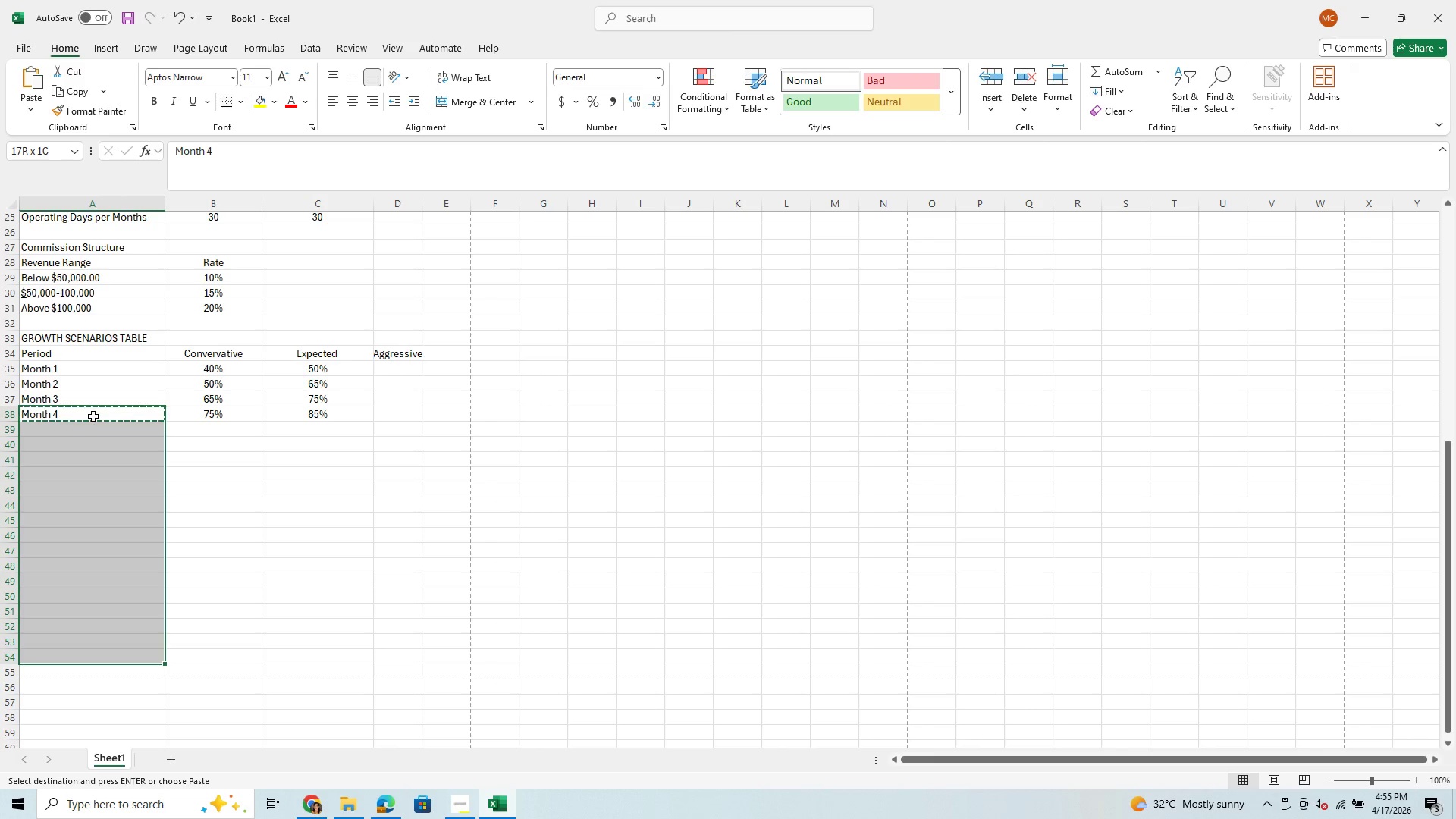 
key(Shift+ArrowDown)
 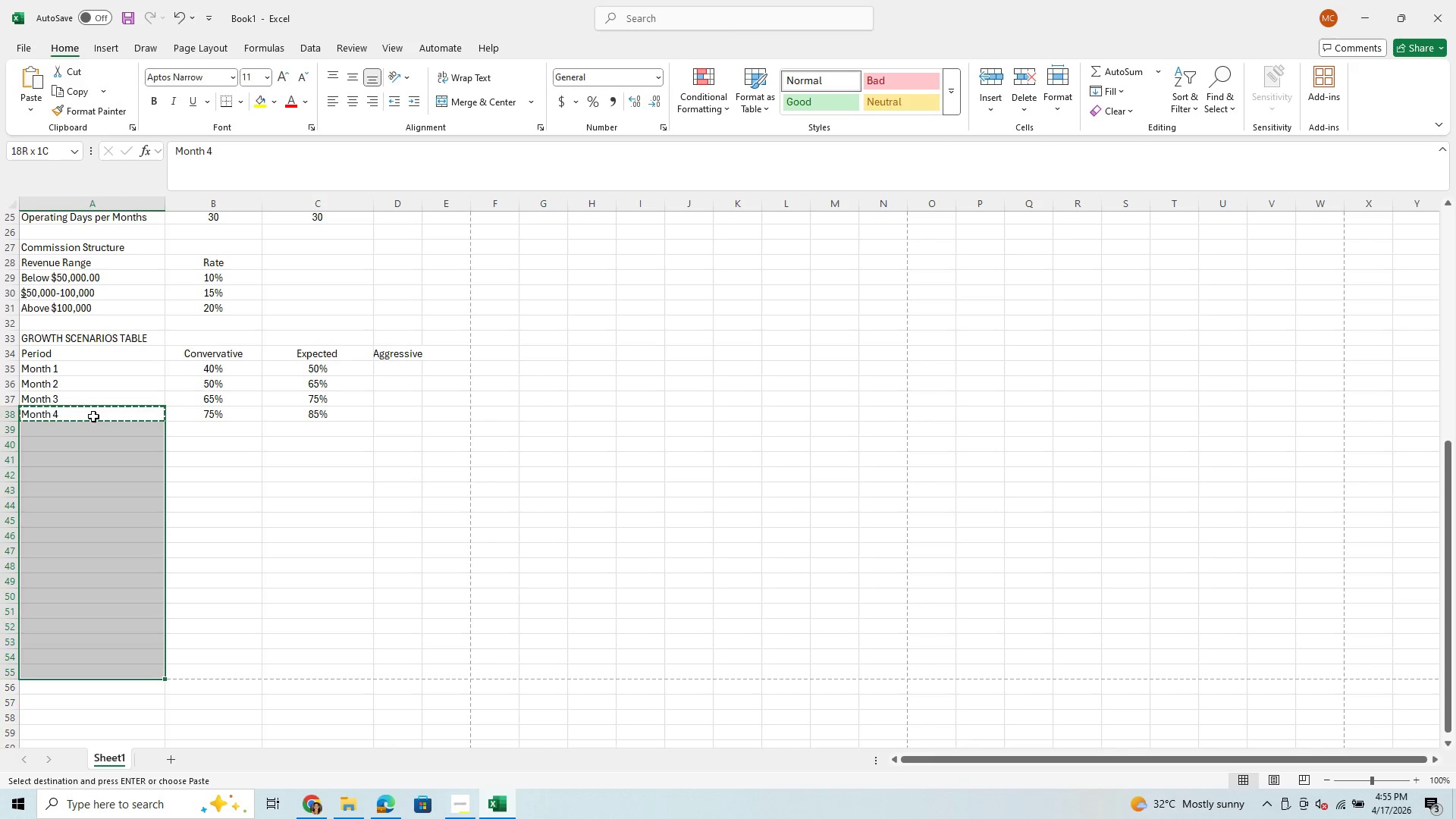 
key(Shift+ArrowDown)
 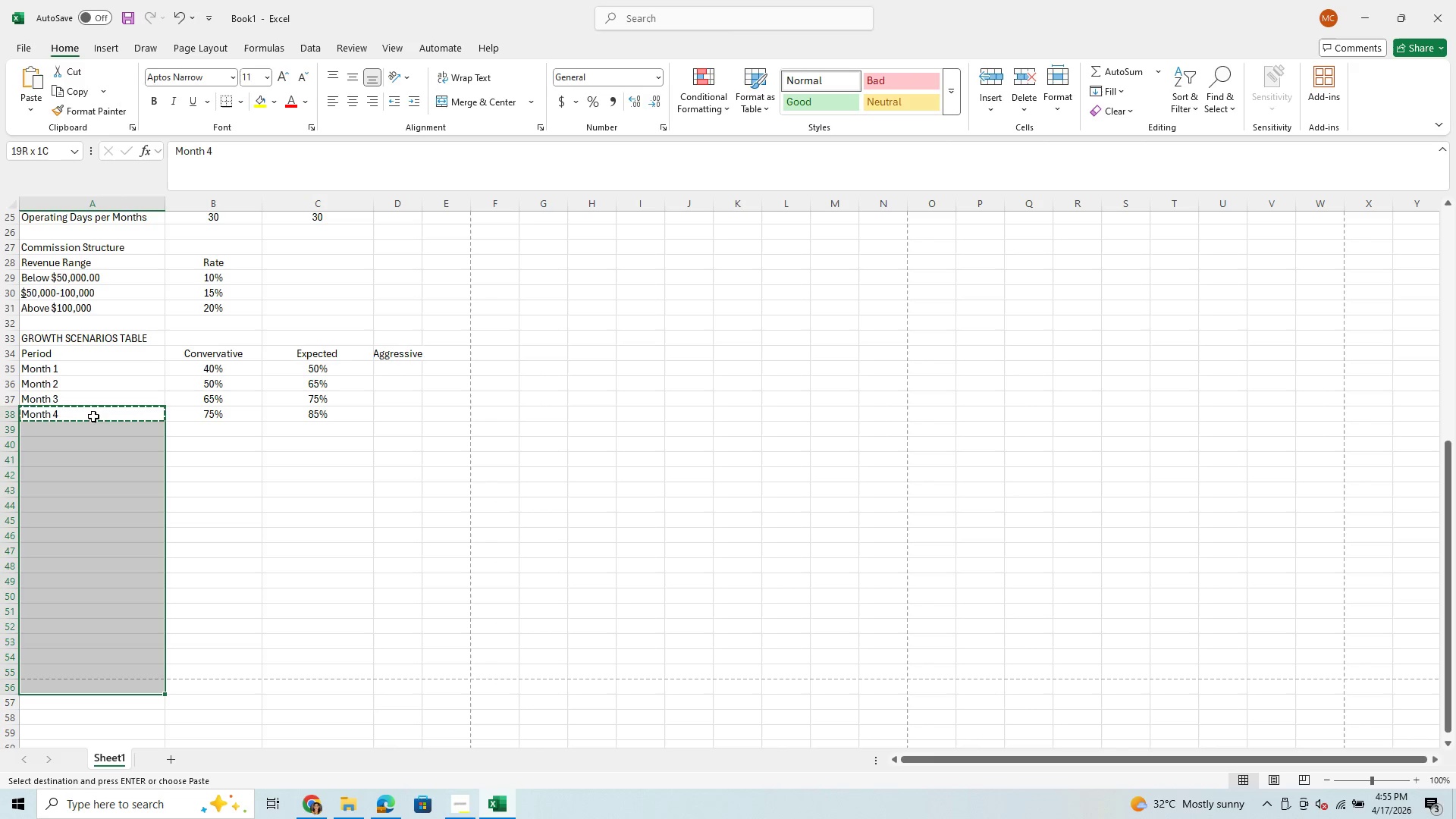 
key(Shift+ArrowDown)
 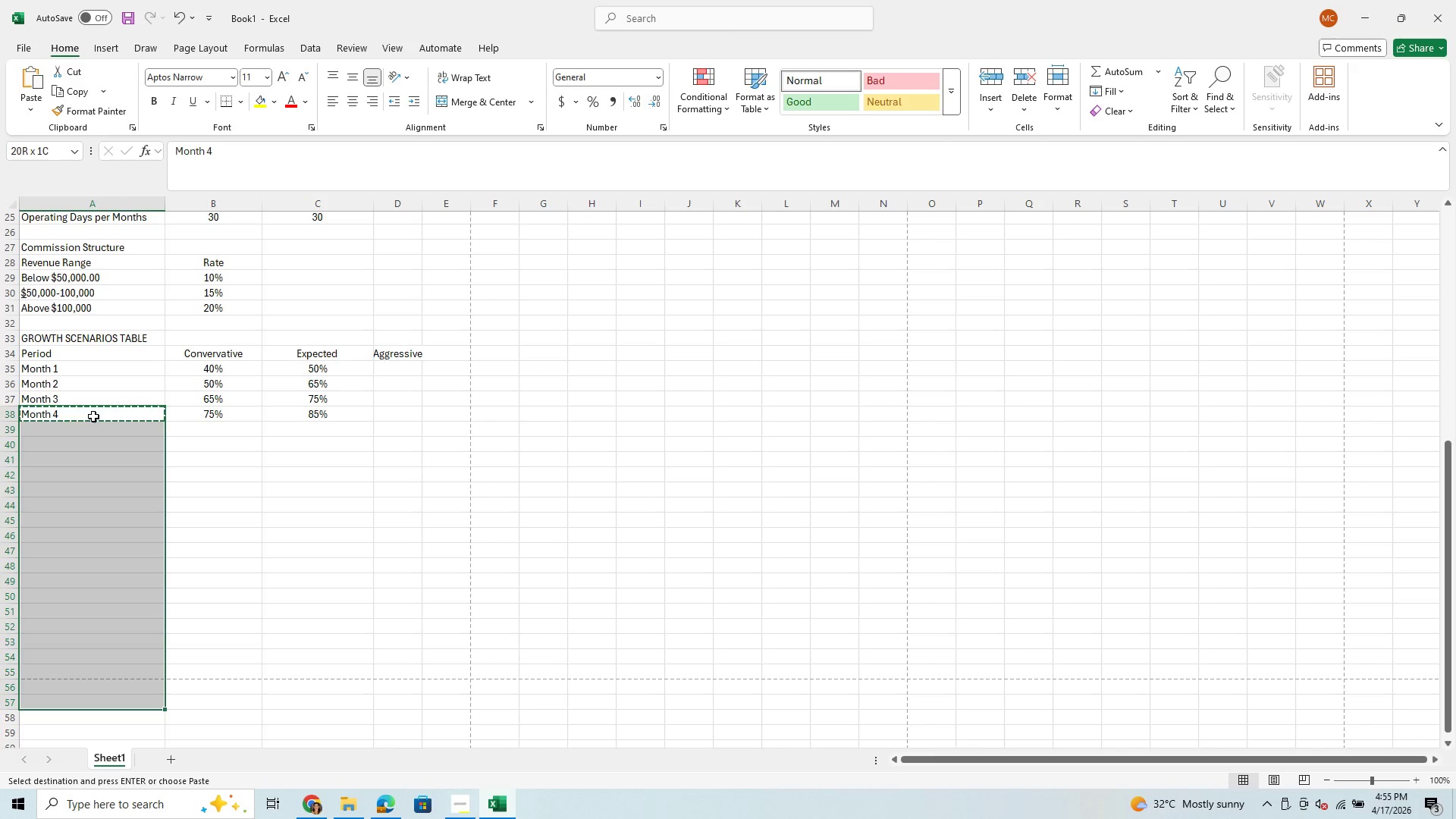 
key(Shift+ArrowDown)
 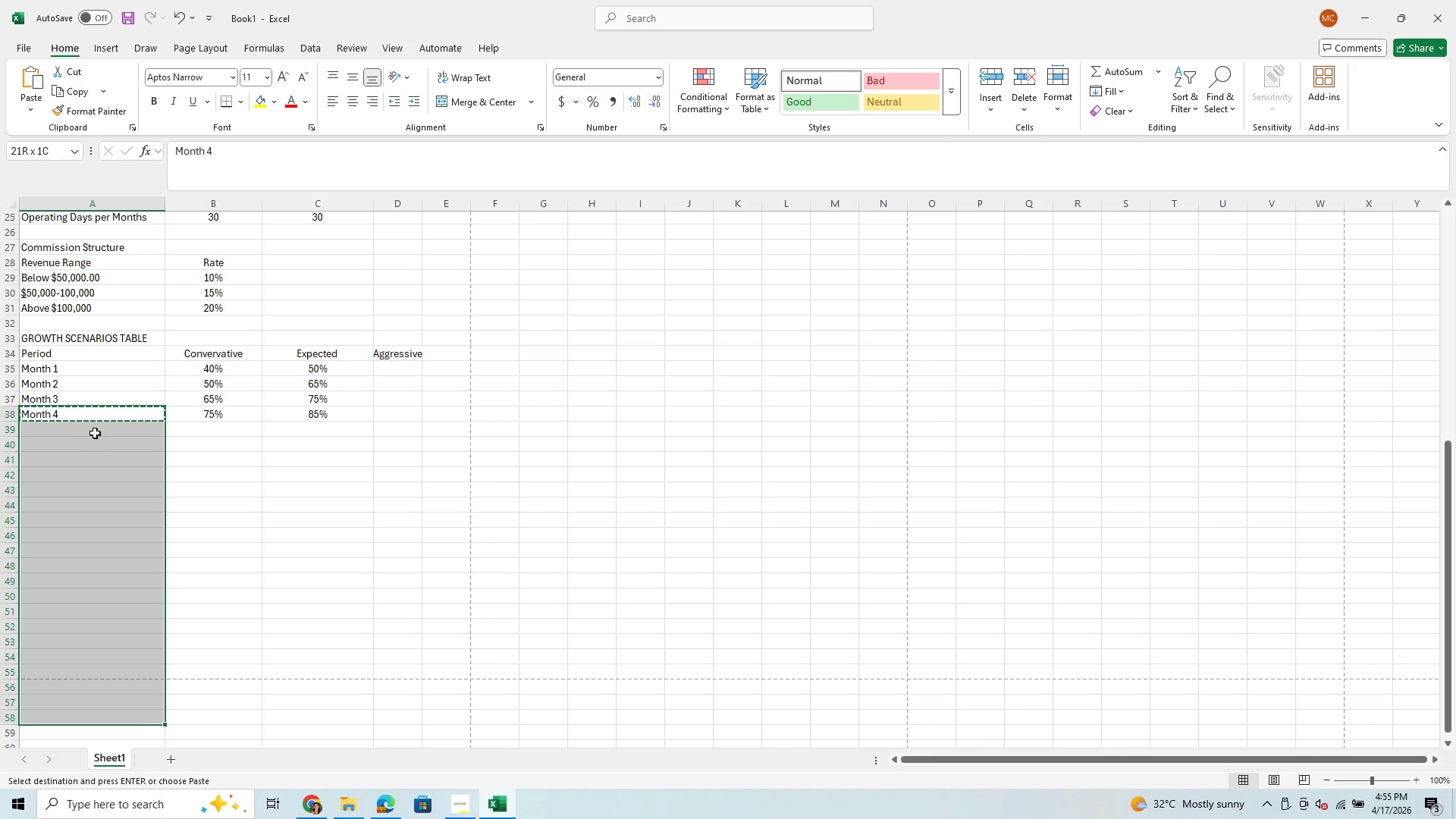 
left_click([95, 430])
 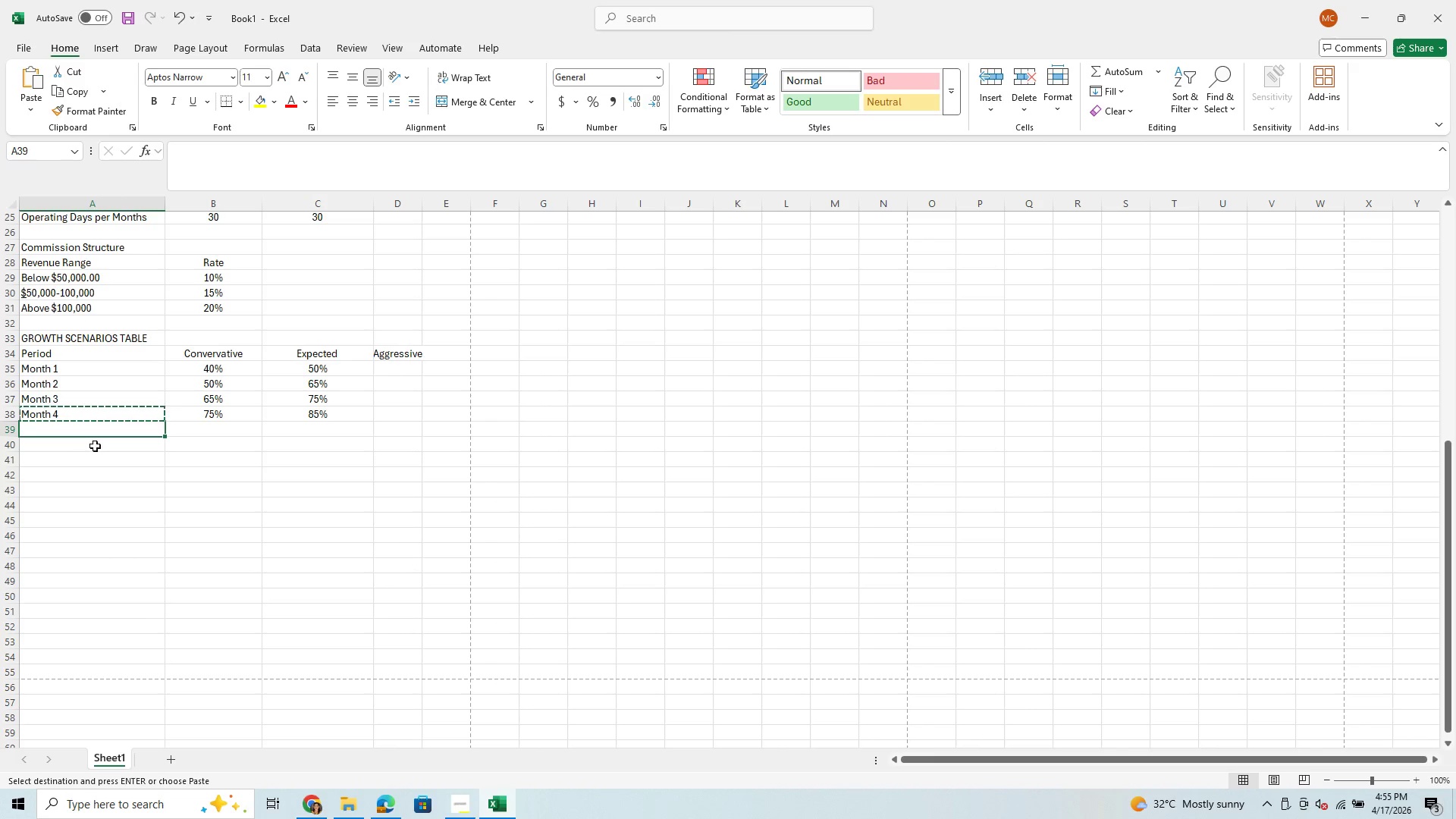 
left_click([94, 457])
 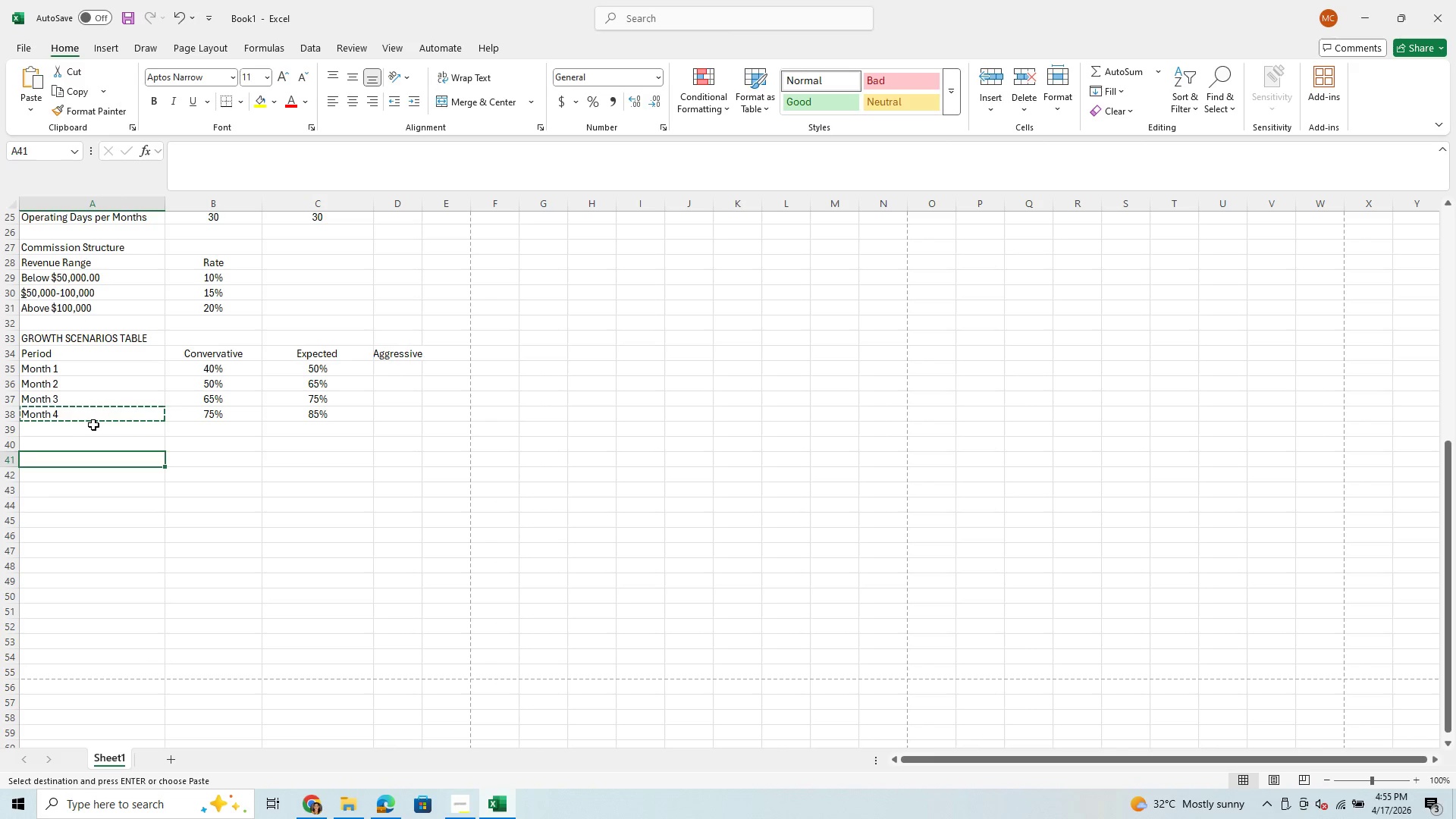 
left_click([93, 431])
 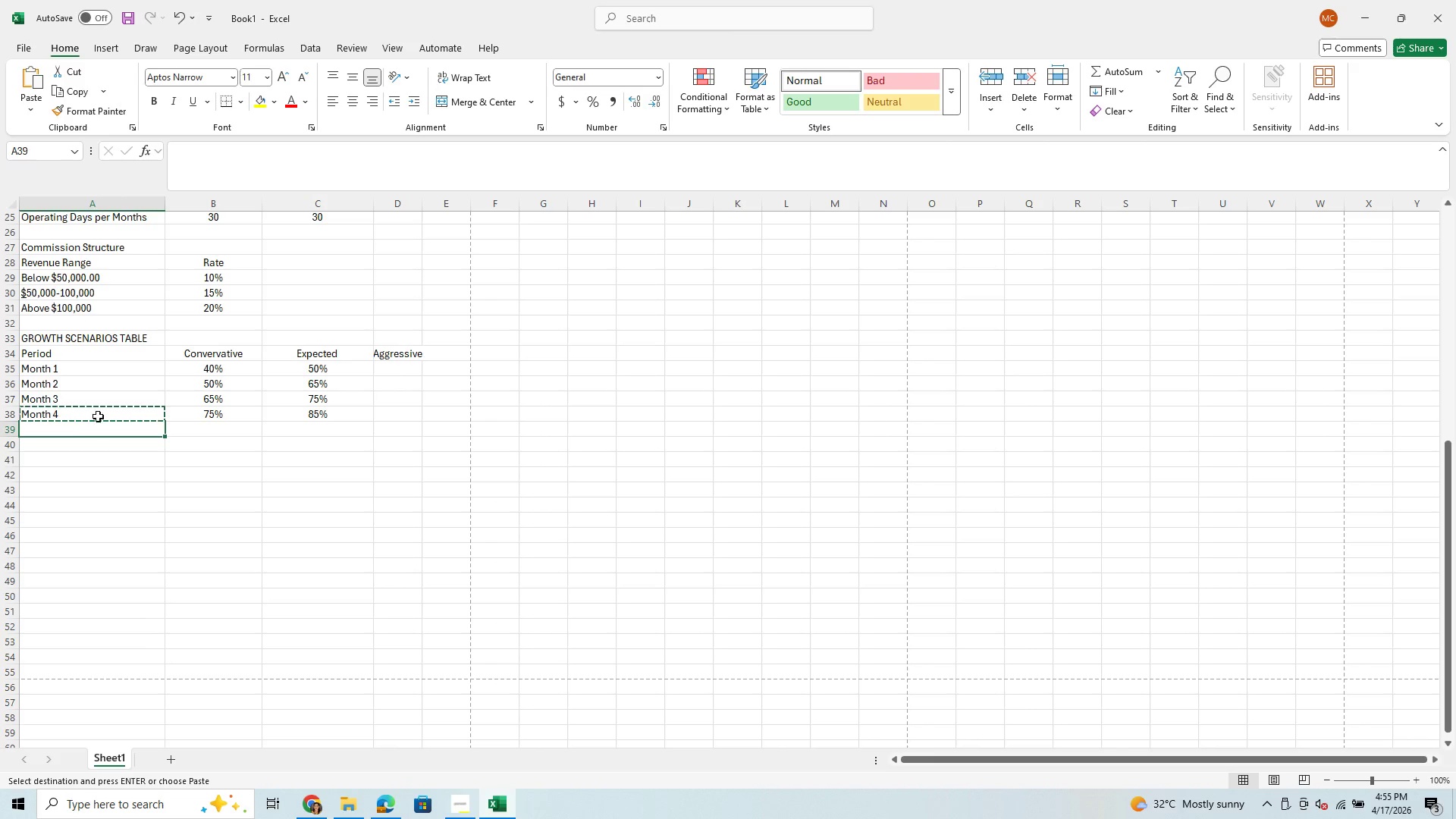 
left_click([98, 416])
 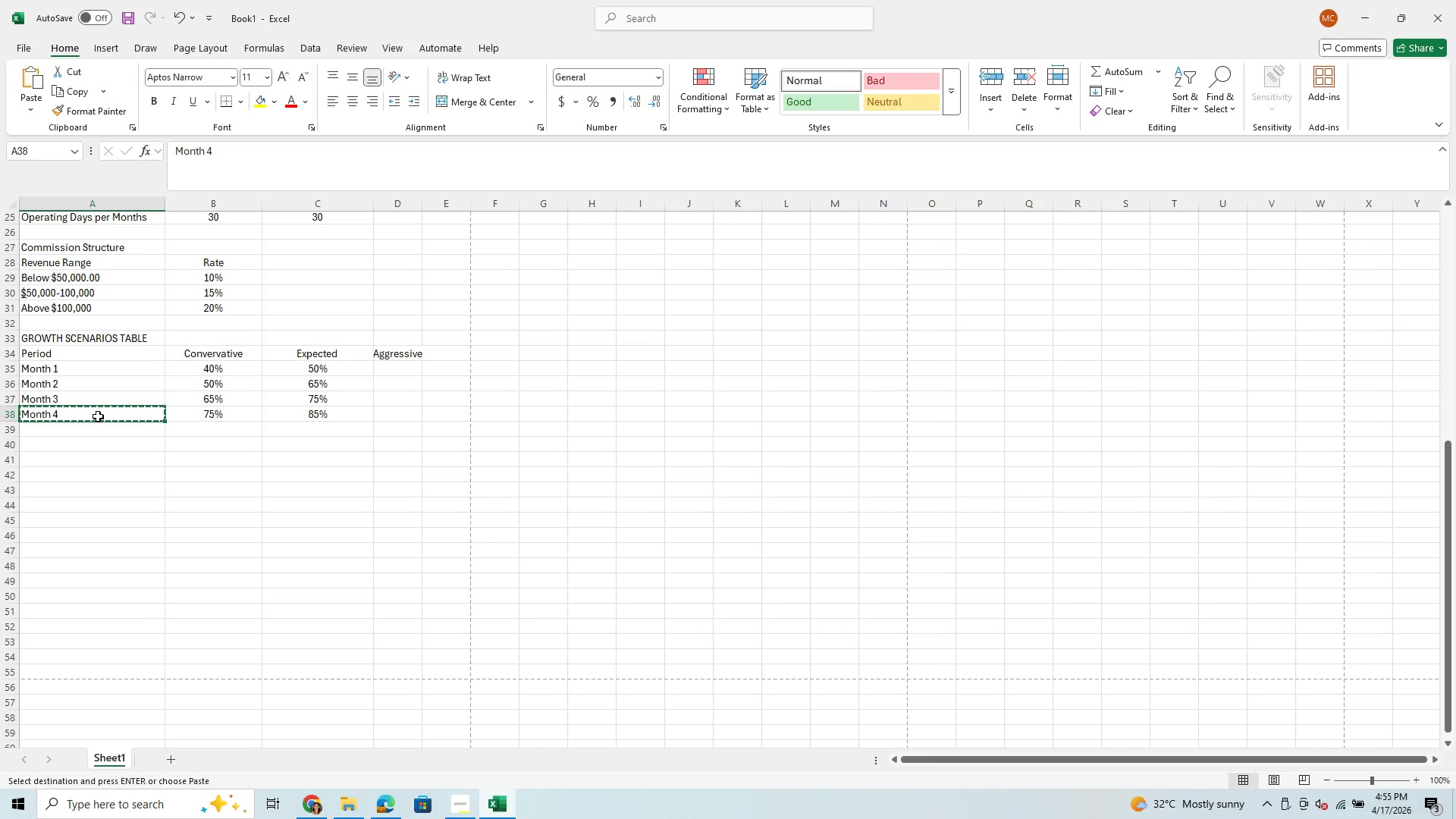 
key(Enter)
 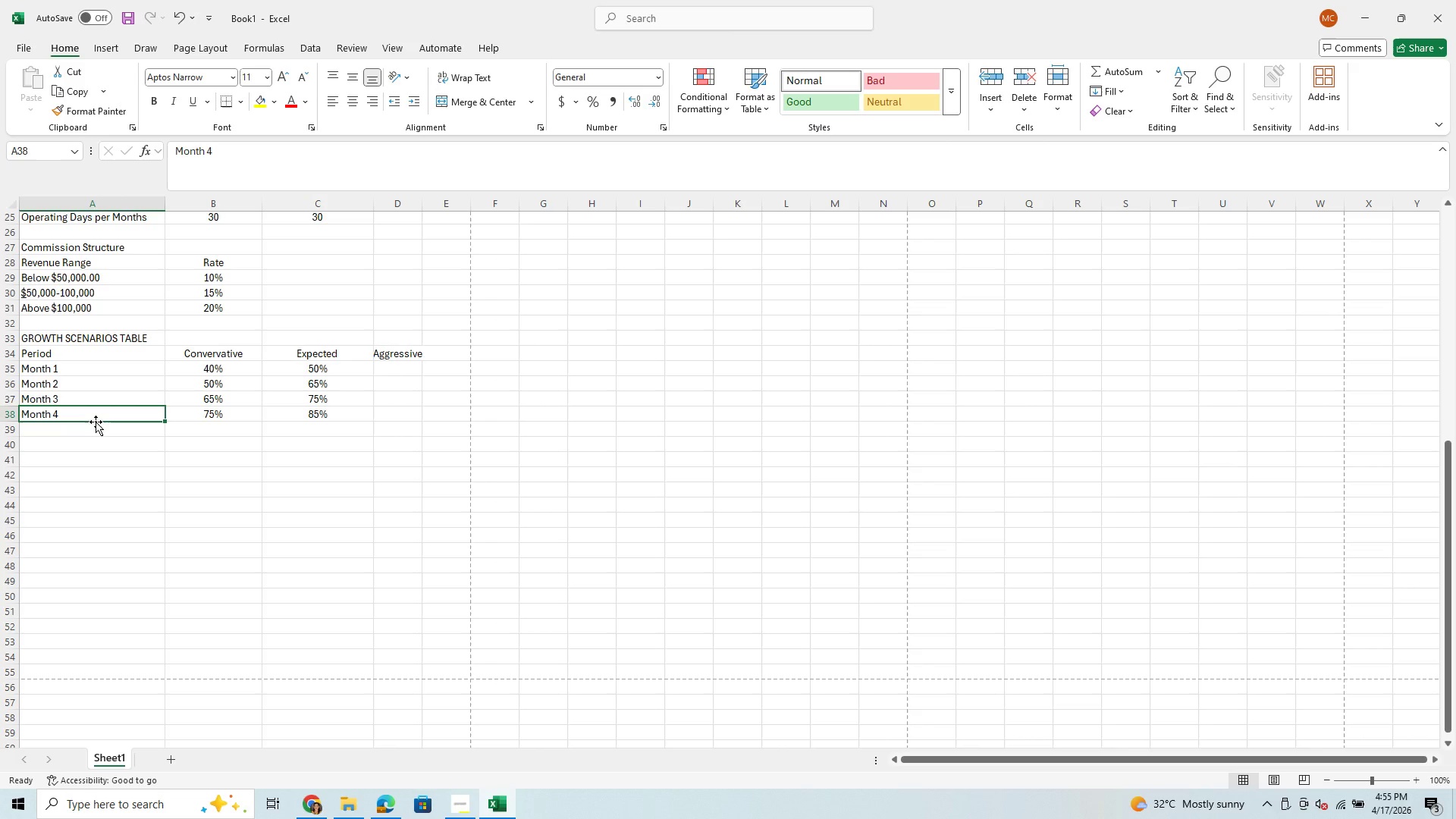 
left_click([96, 429])
 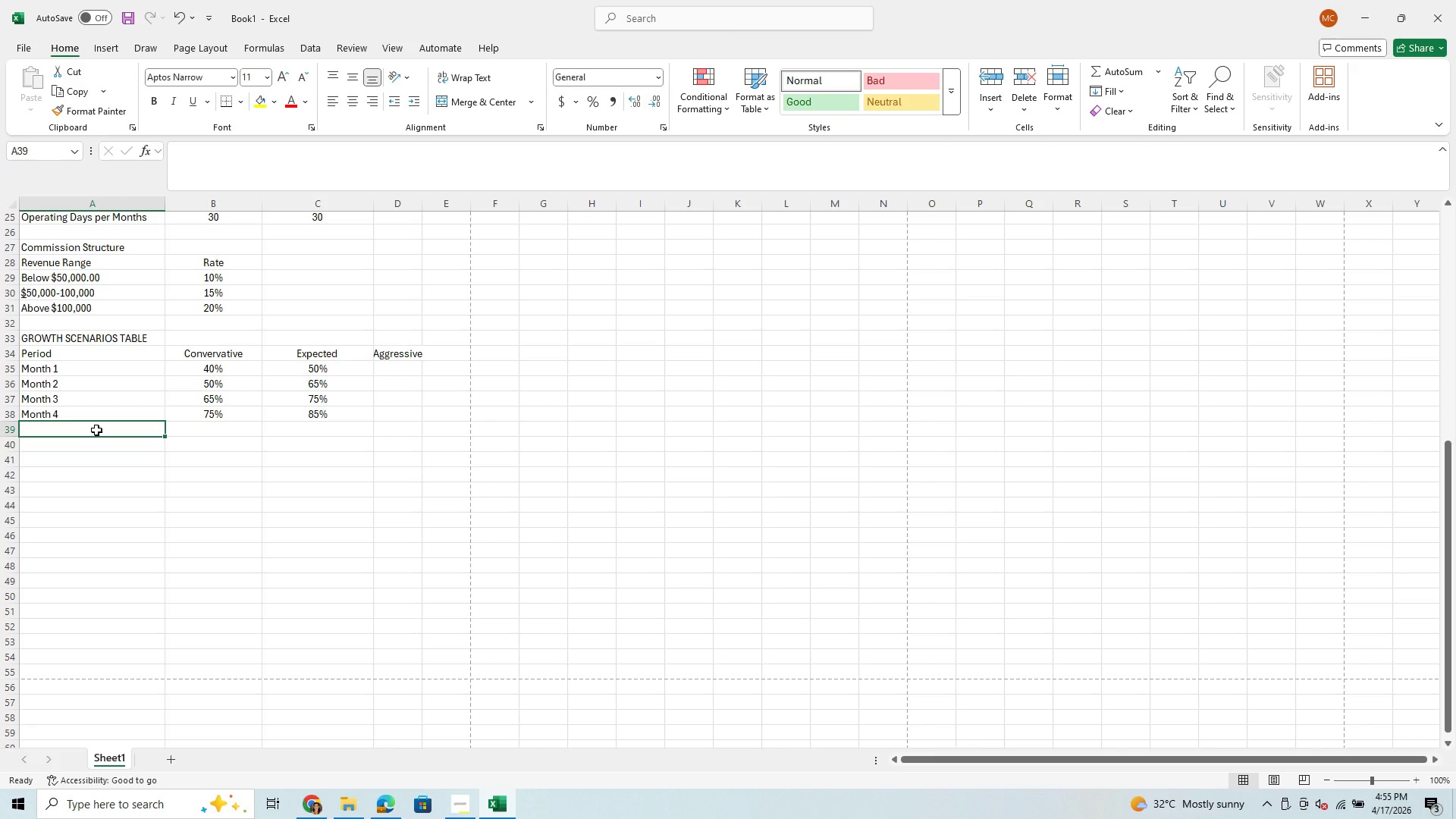 
key(Equal)
 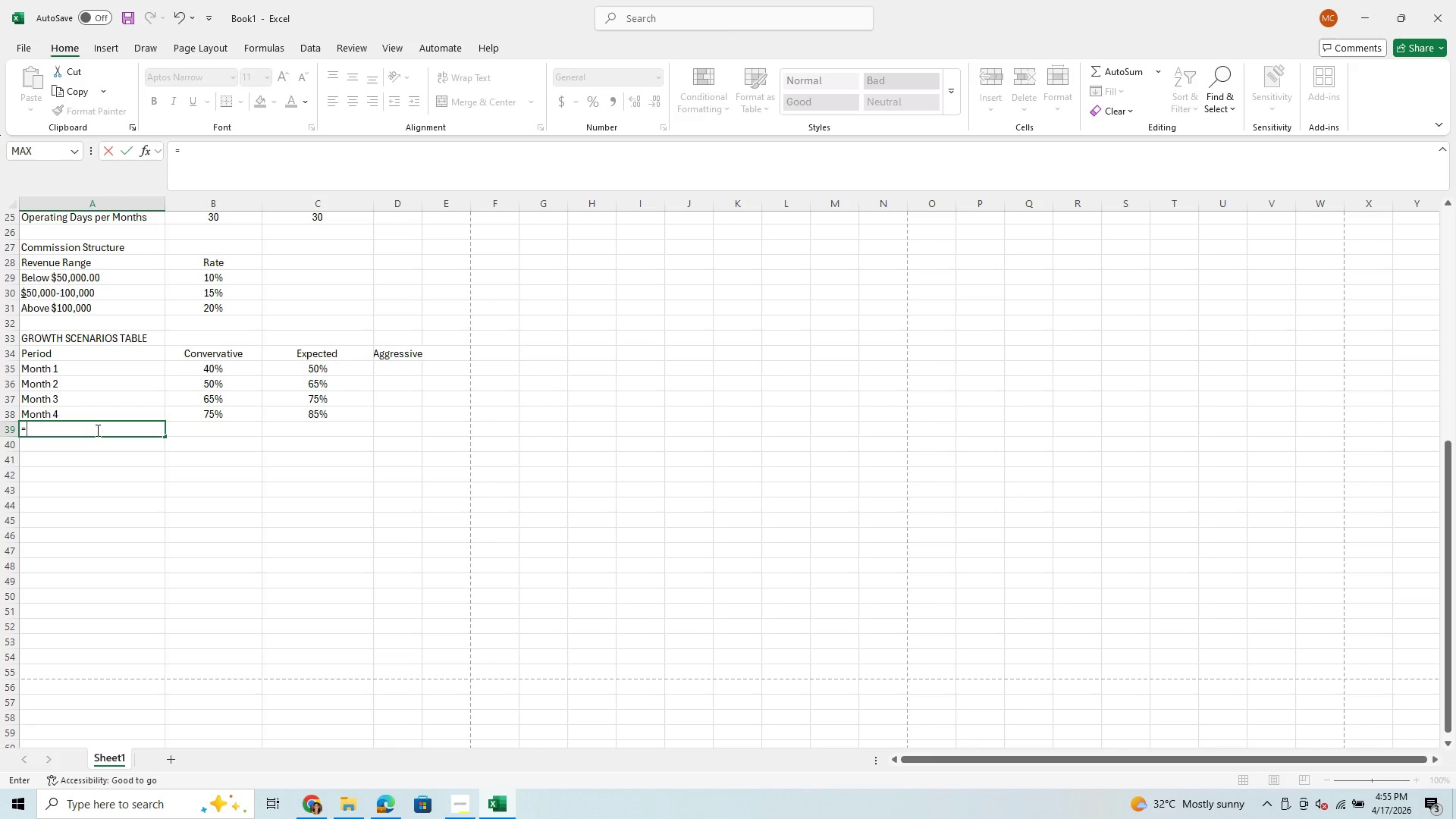 
key(ArrowUp)
 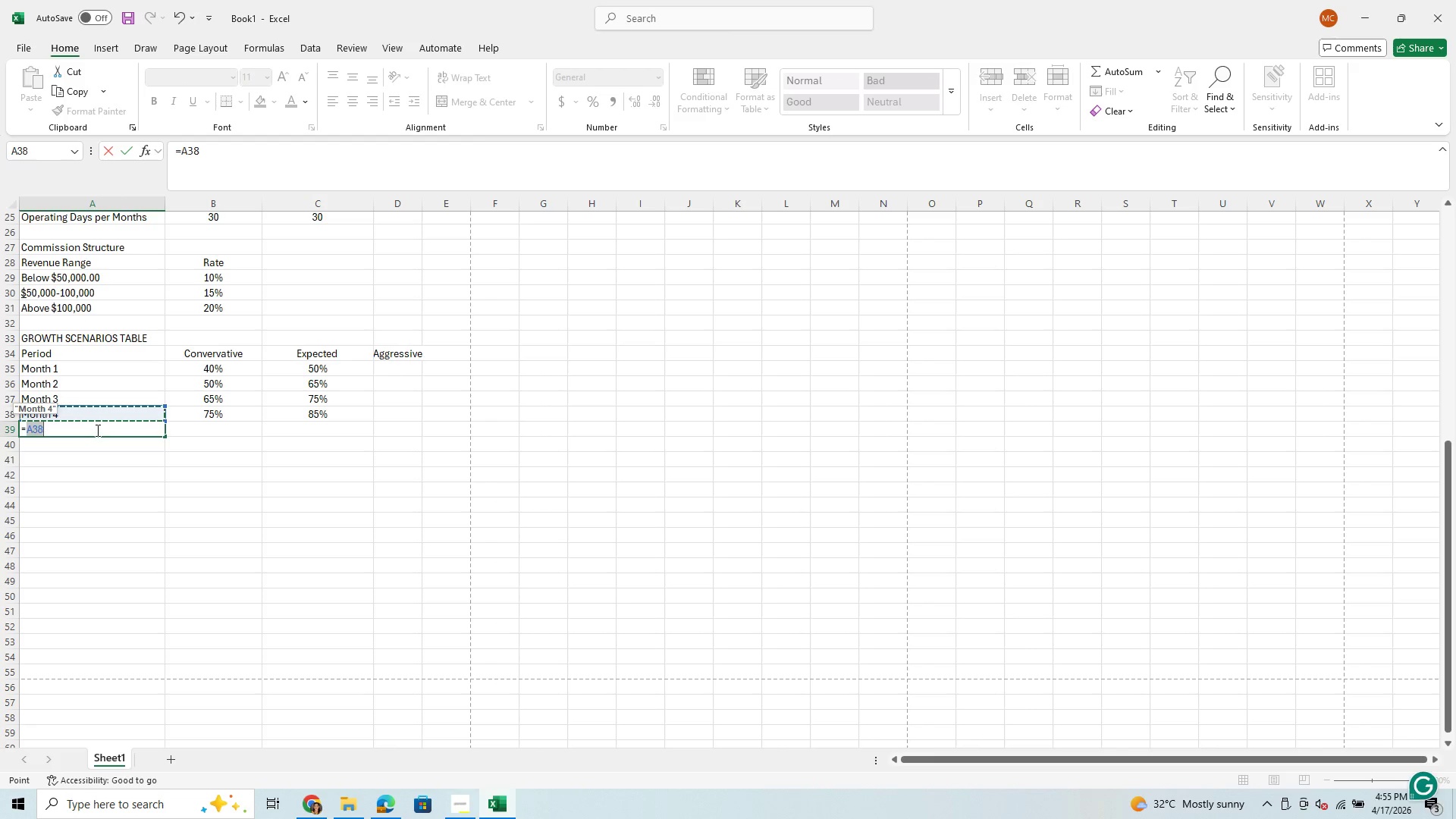 
key(Shift+Equal)
 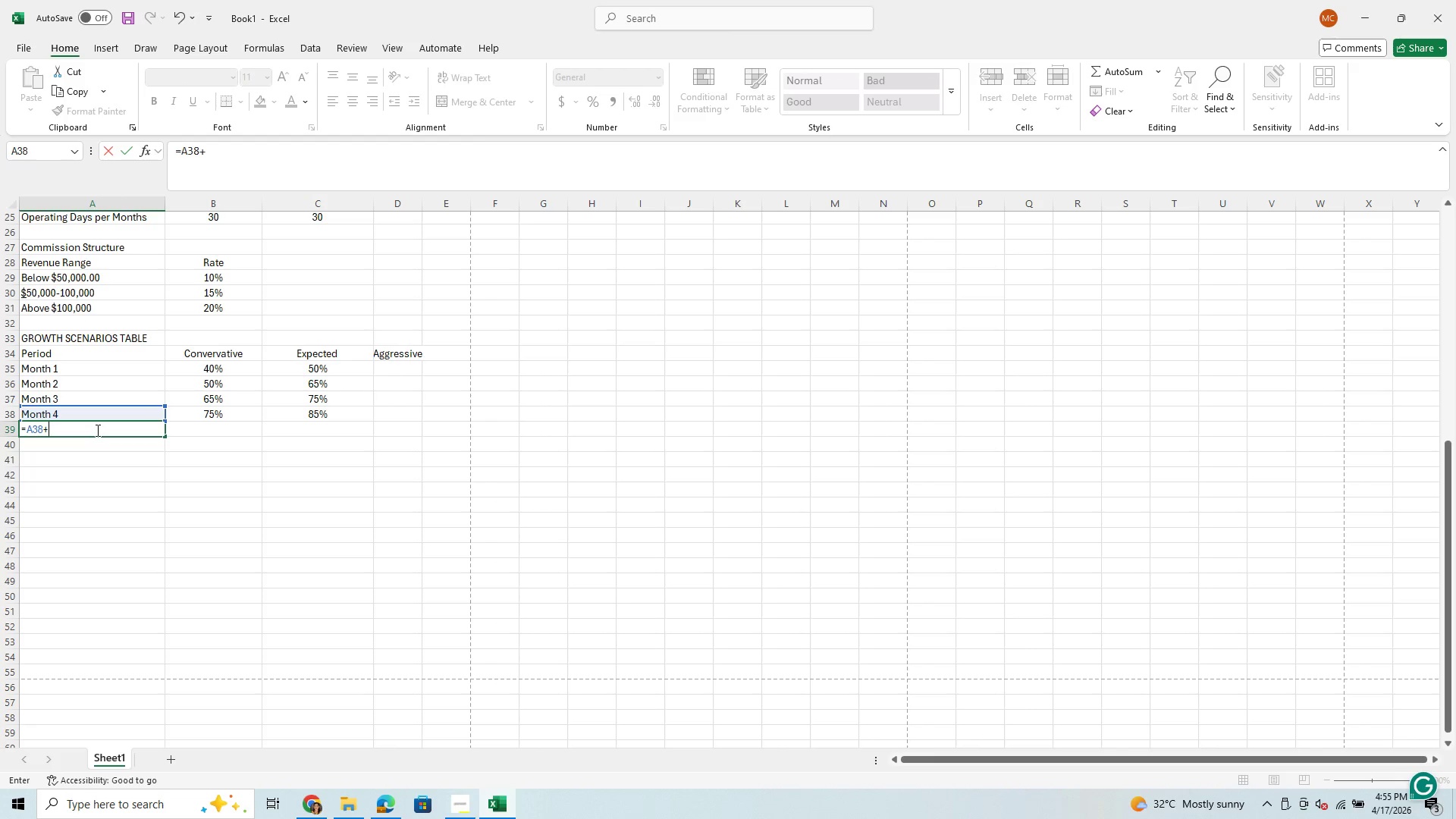 
key(A)
 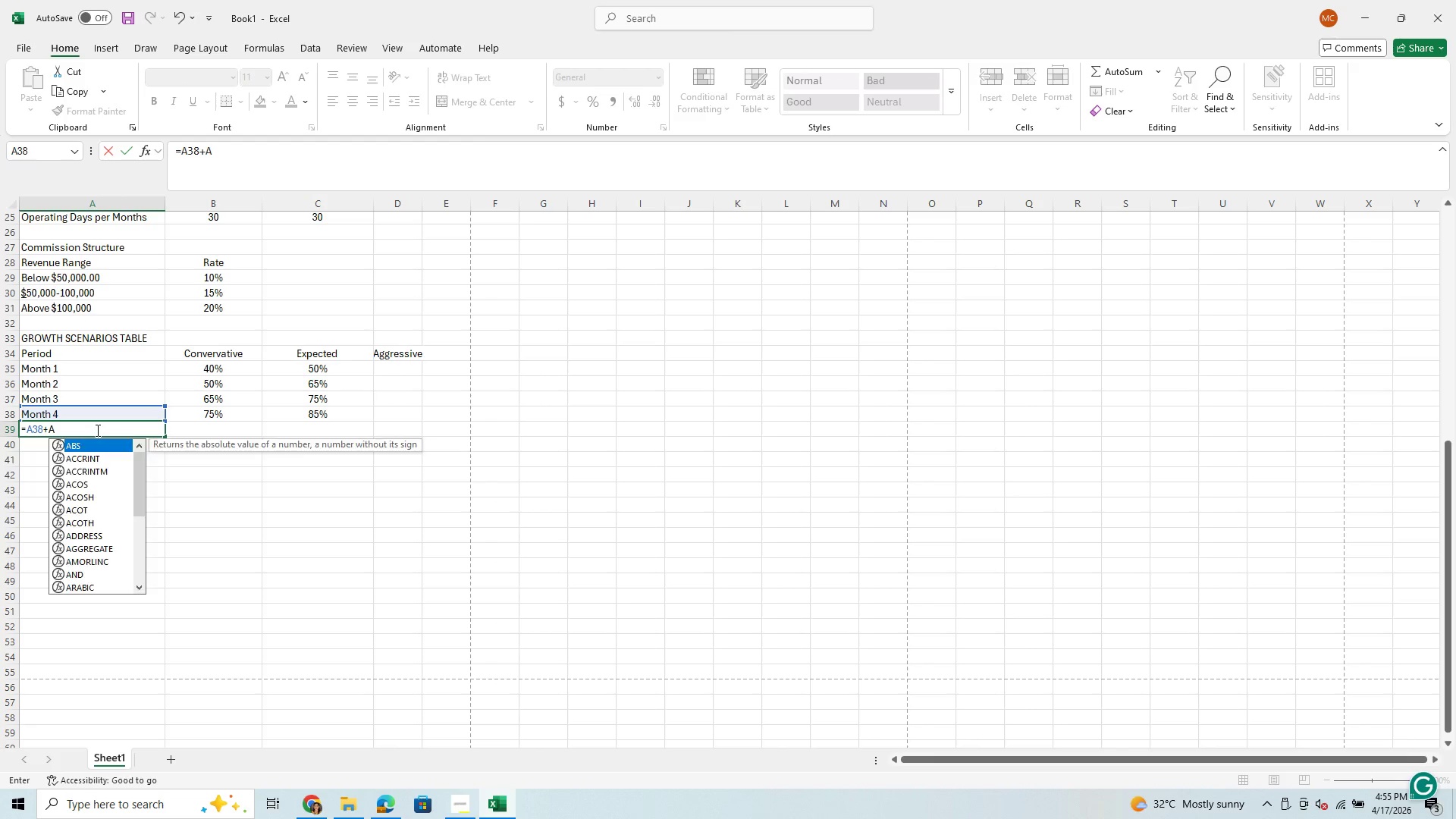 
key(Enter)
 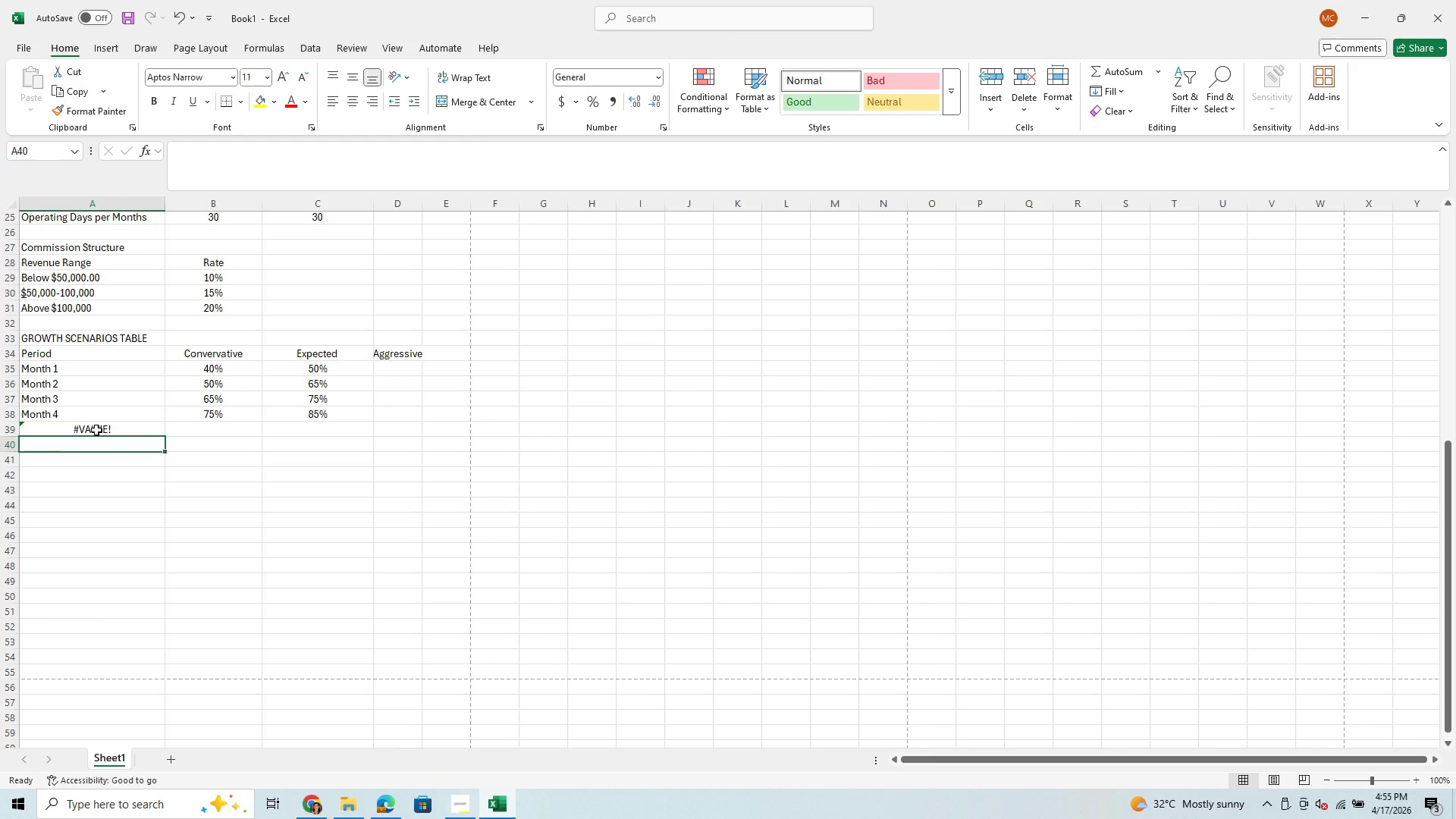 
key(ArrowUp)
 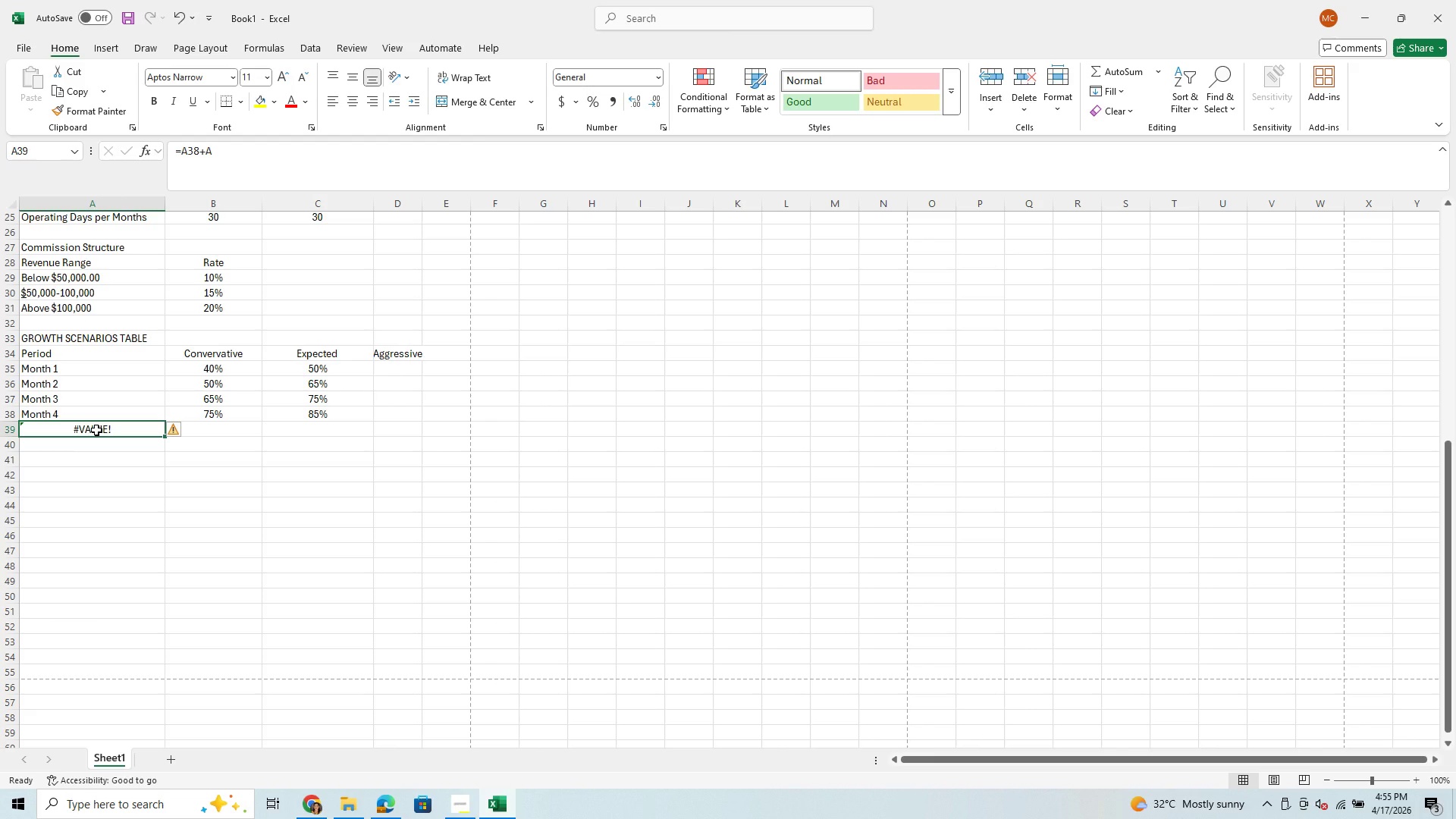 
left_click([62, 410])
 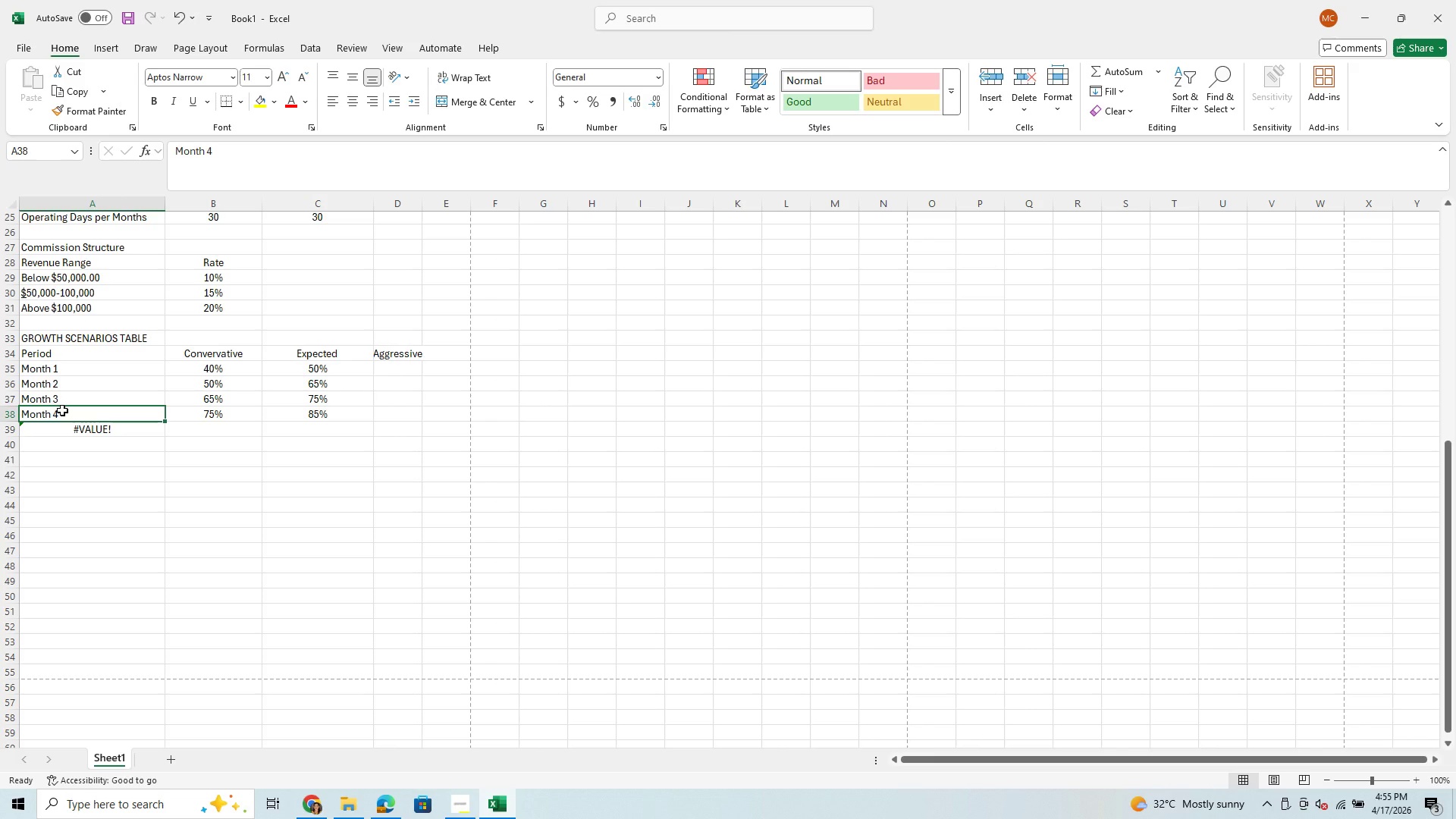 
key(Control+C)
 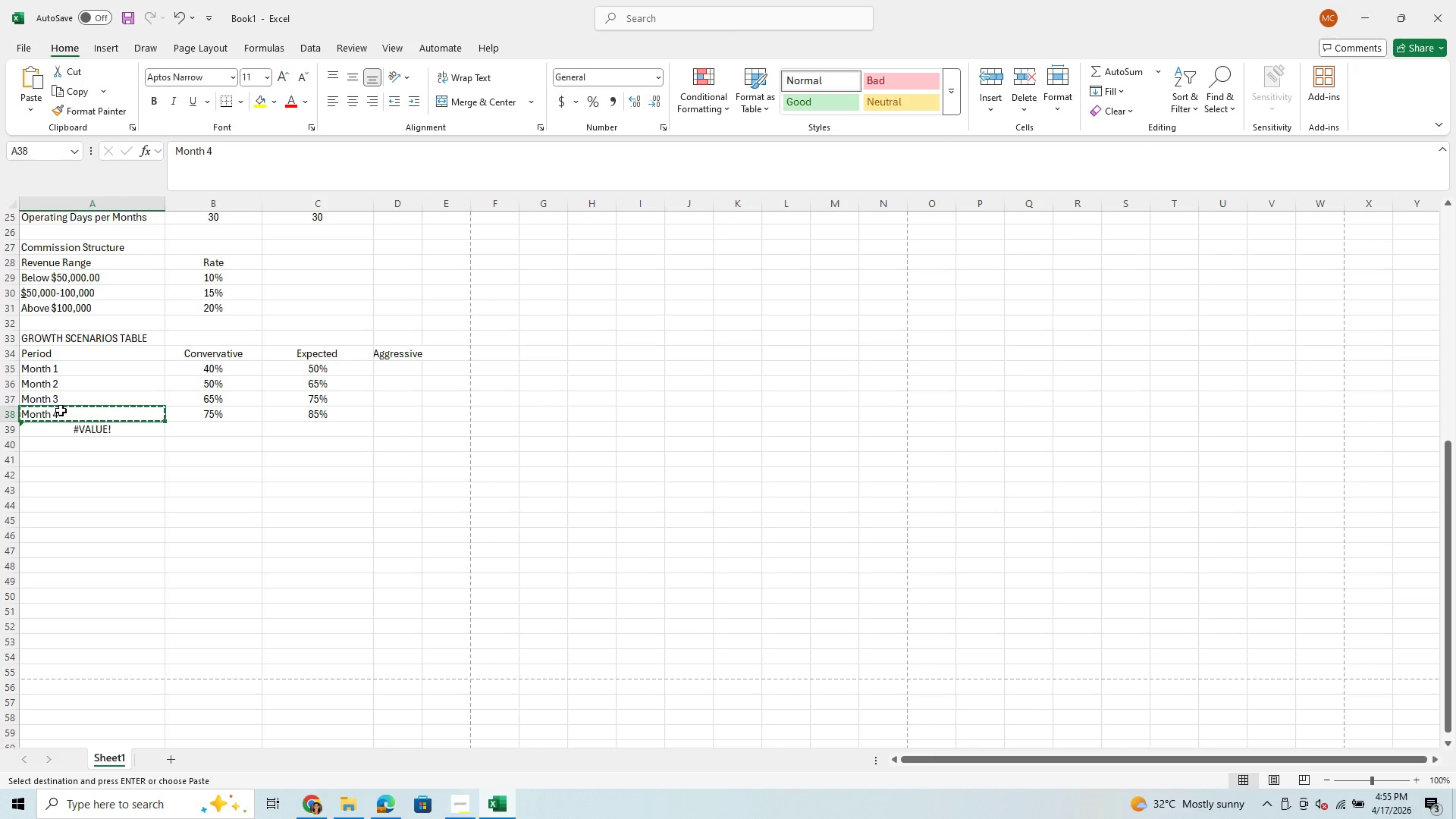 
hold_key(key=ArrowDown, duration=1.08)
 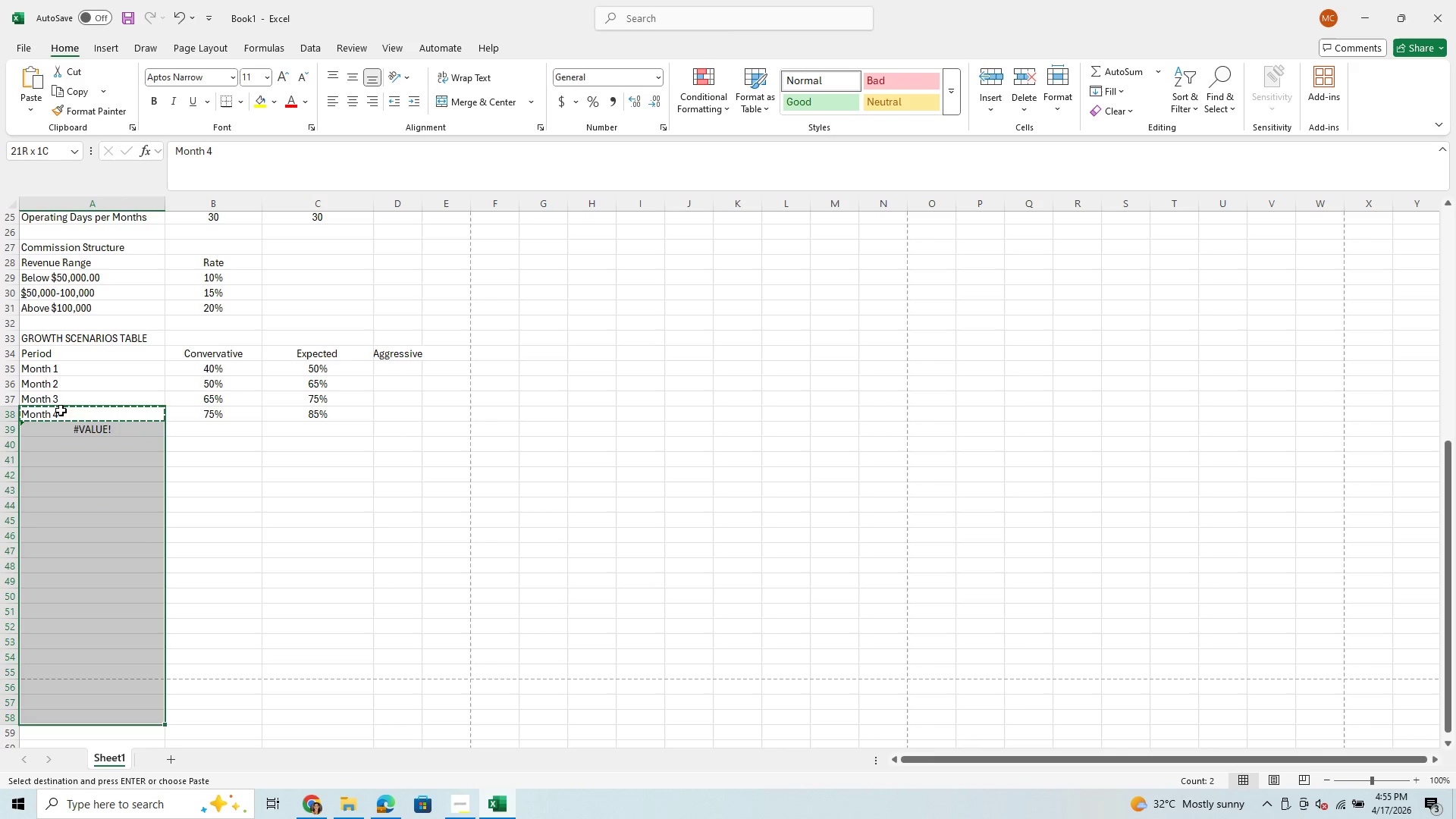 
key(Shift+ArrowDown)
 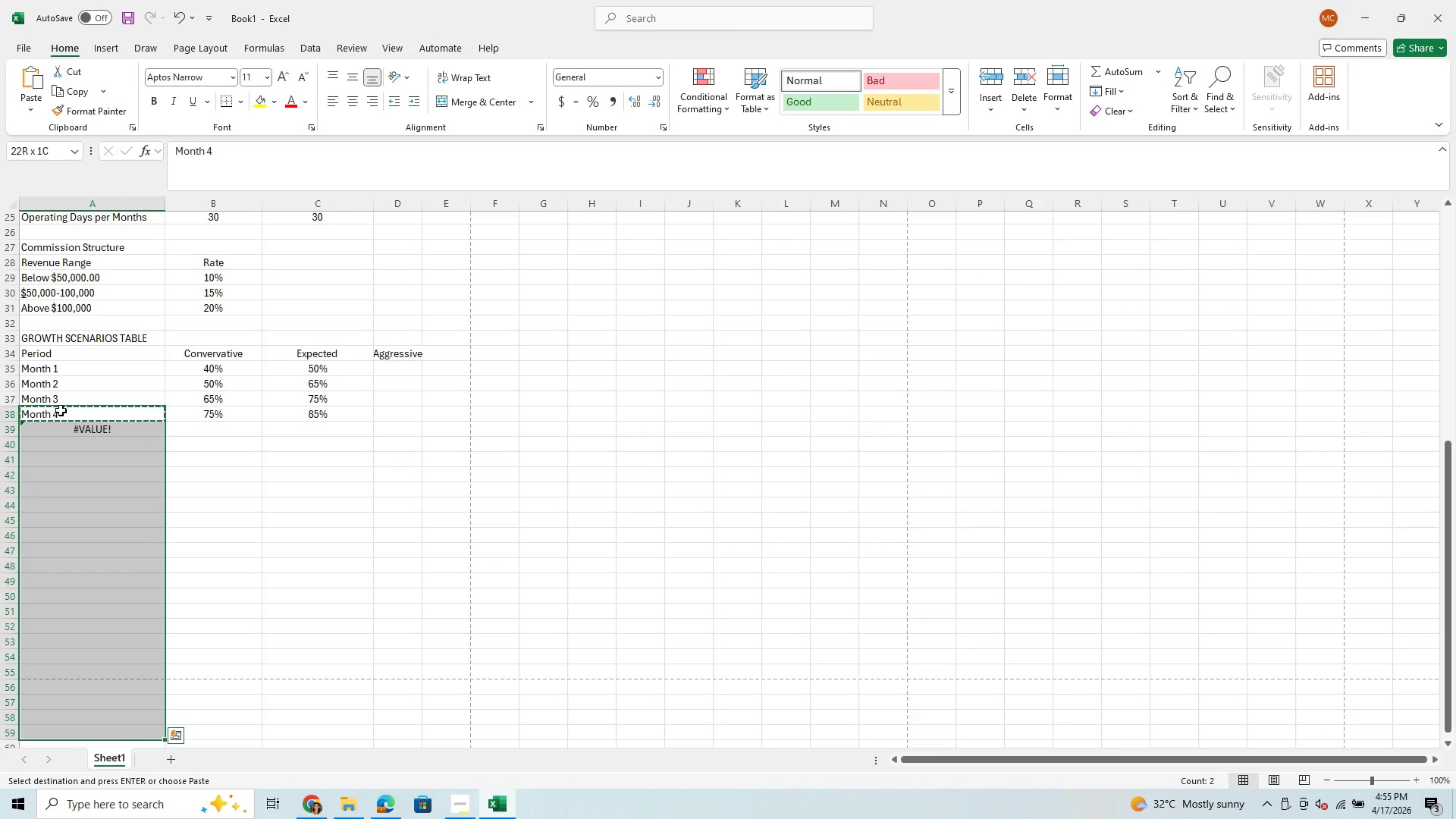 
key(Shift+ArrowDown)
 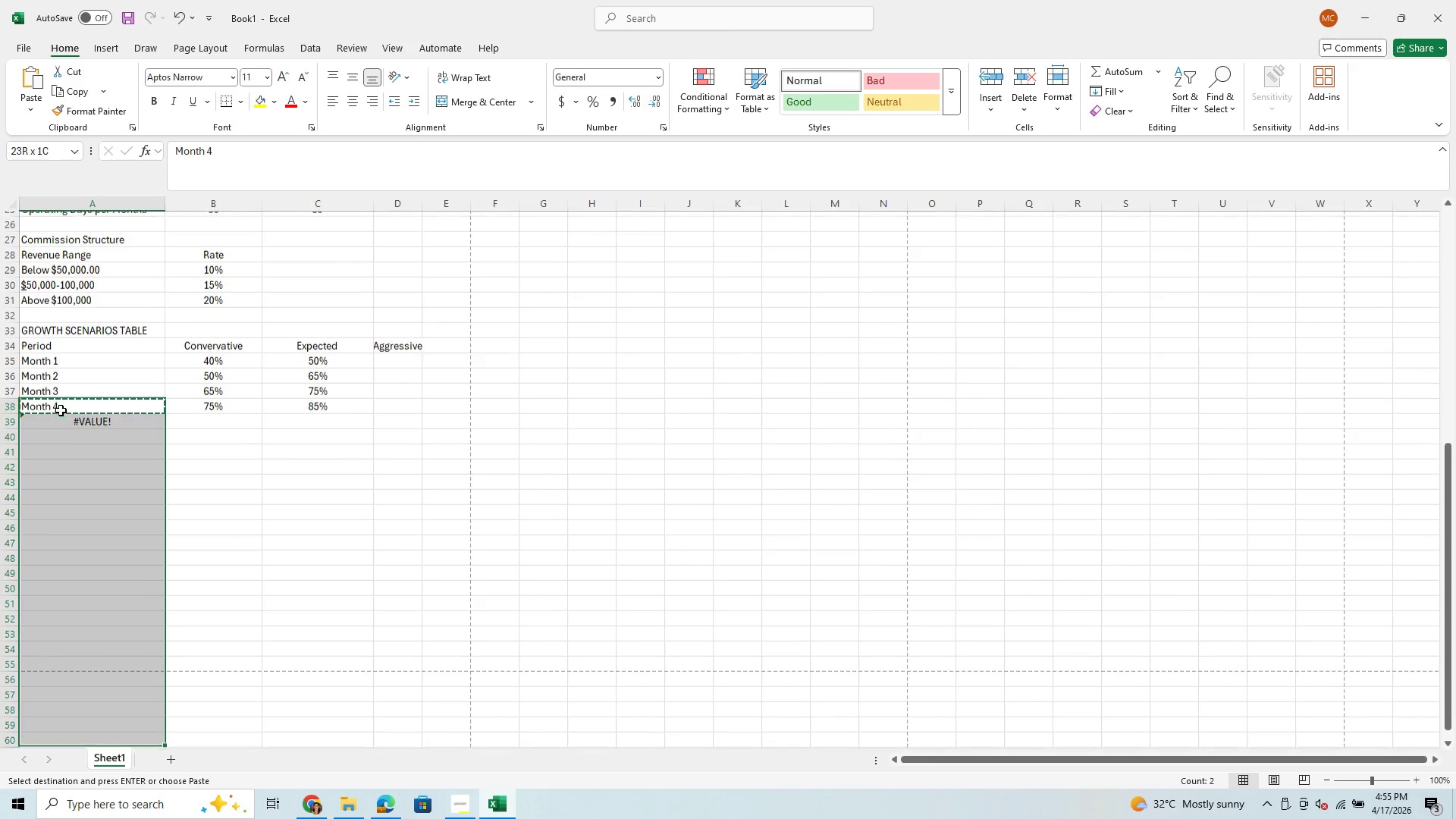 
key(Shift+ArrowDown)
 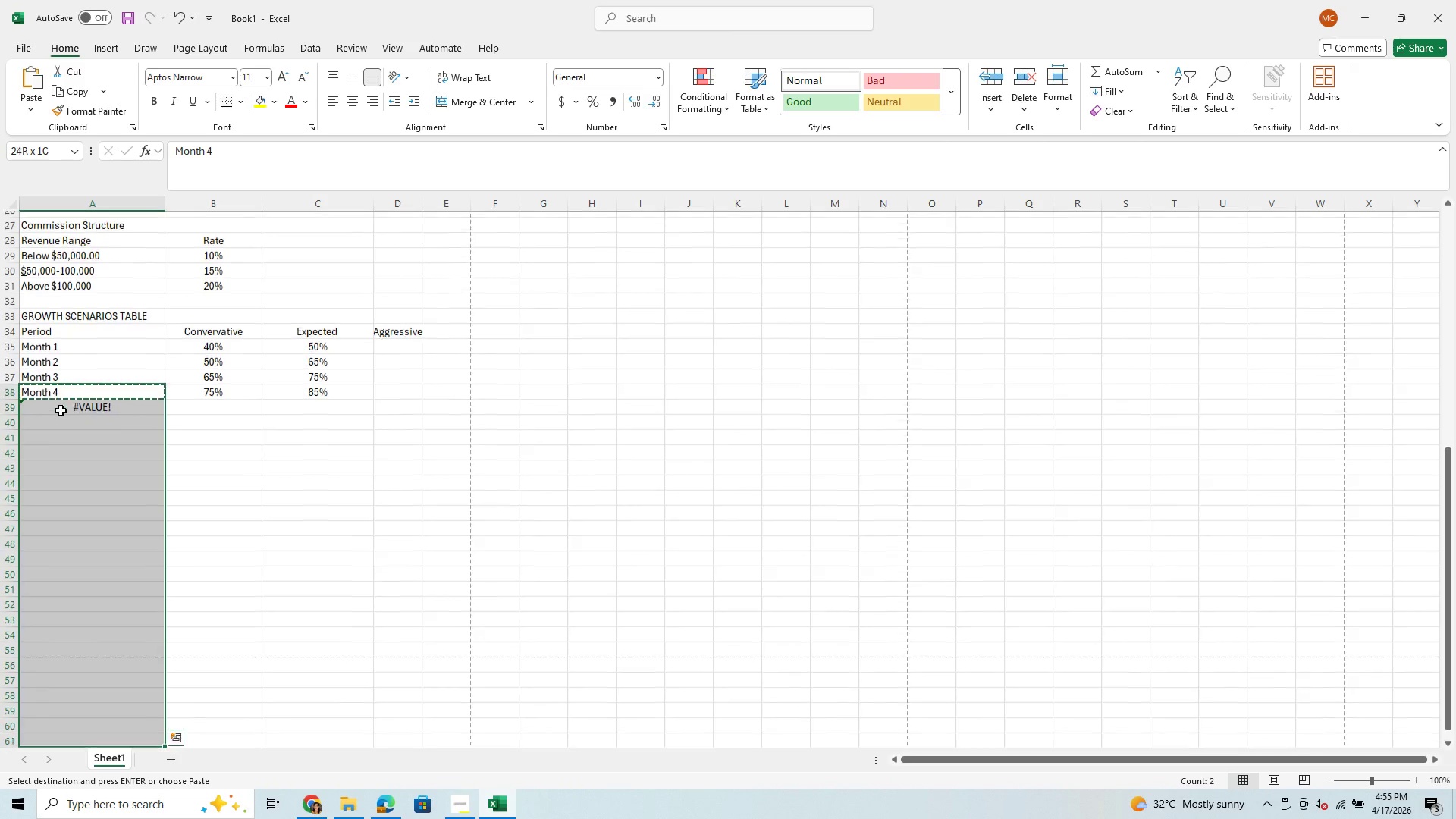 
key(Shift+ArrowDown)
 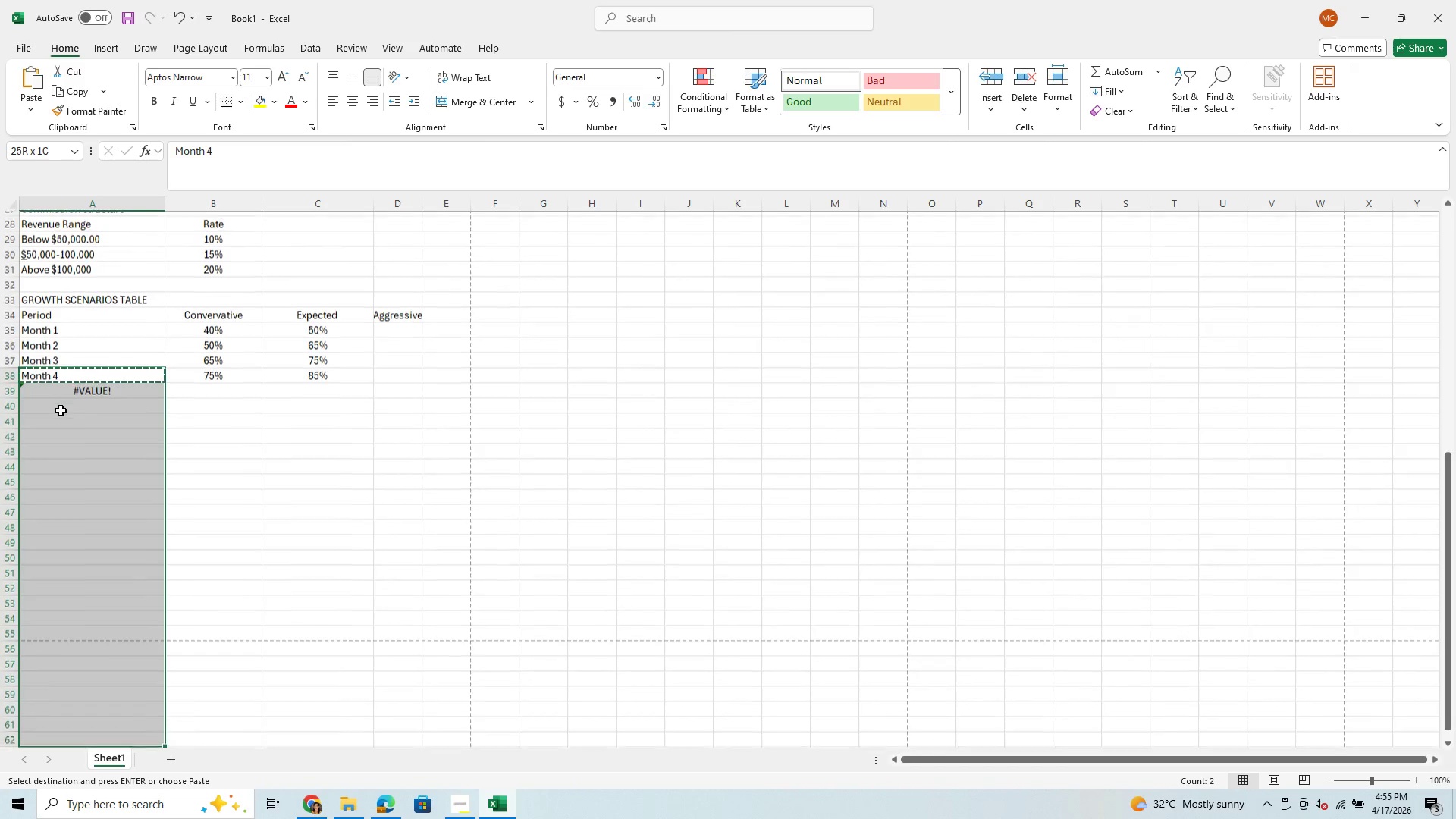 
key(Shift+ArrowDown)
 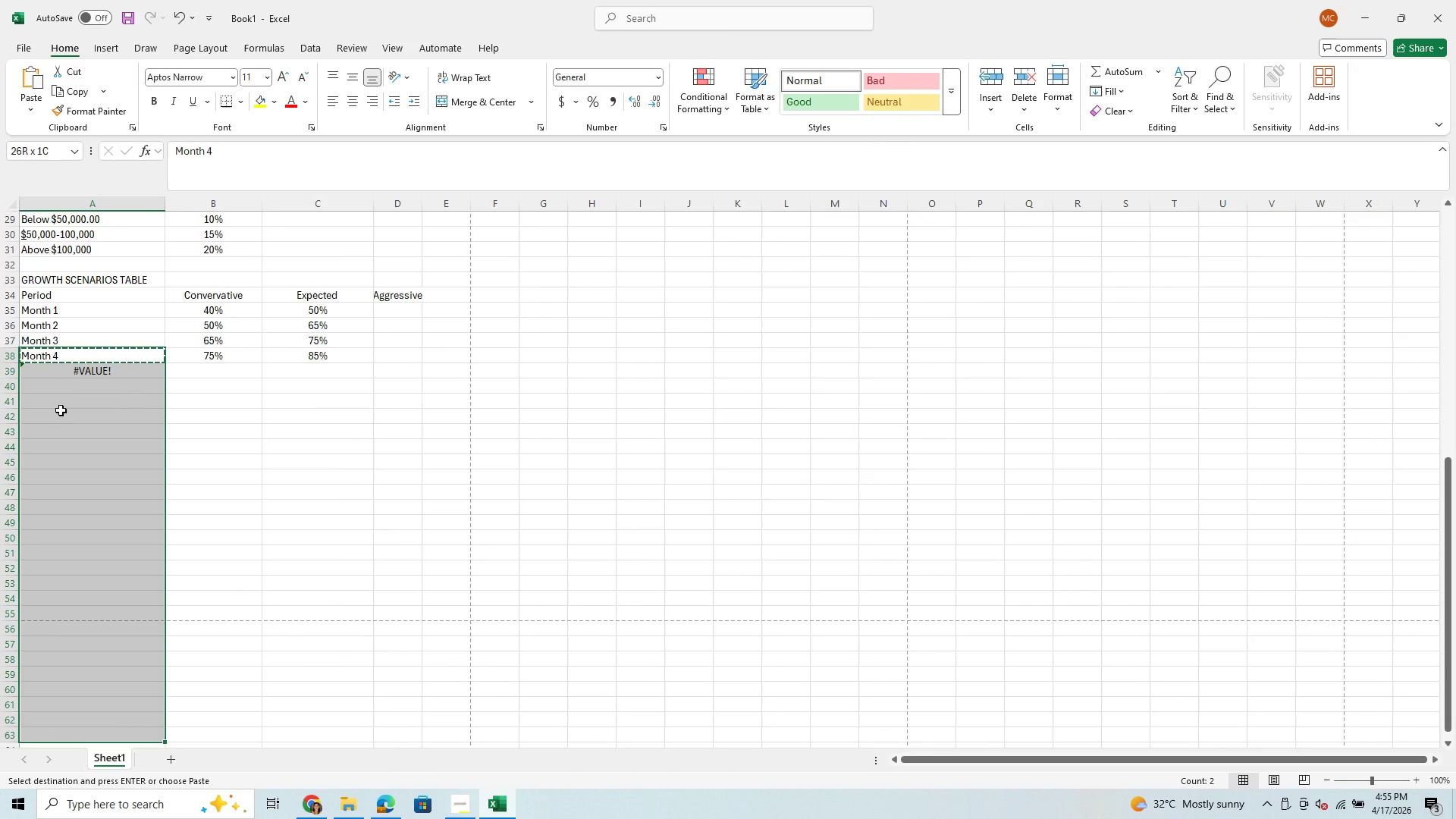 
hold_key(key=ArrowUp, duration=1.27)
 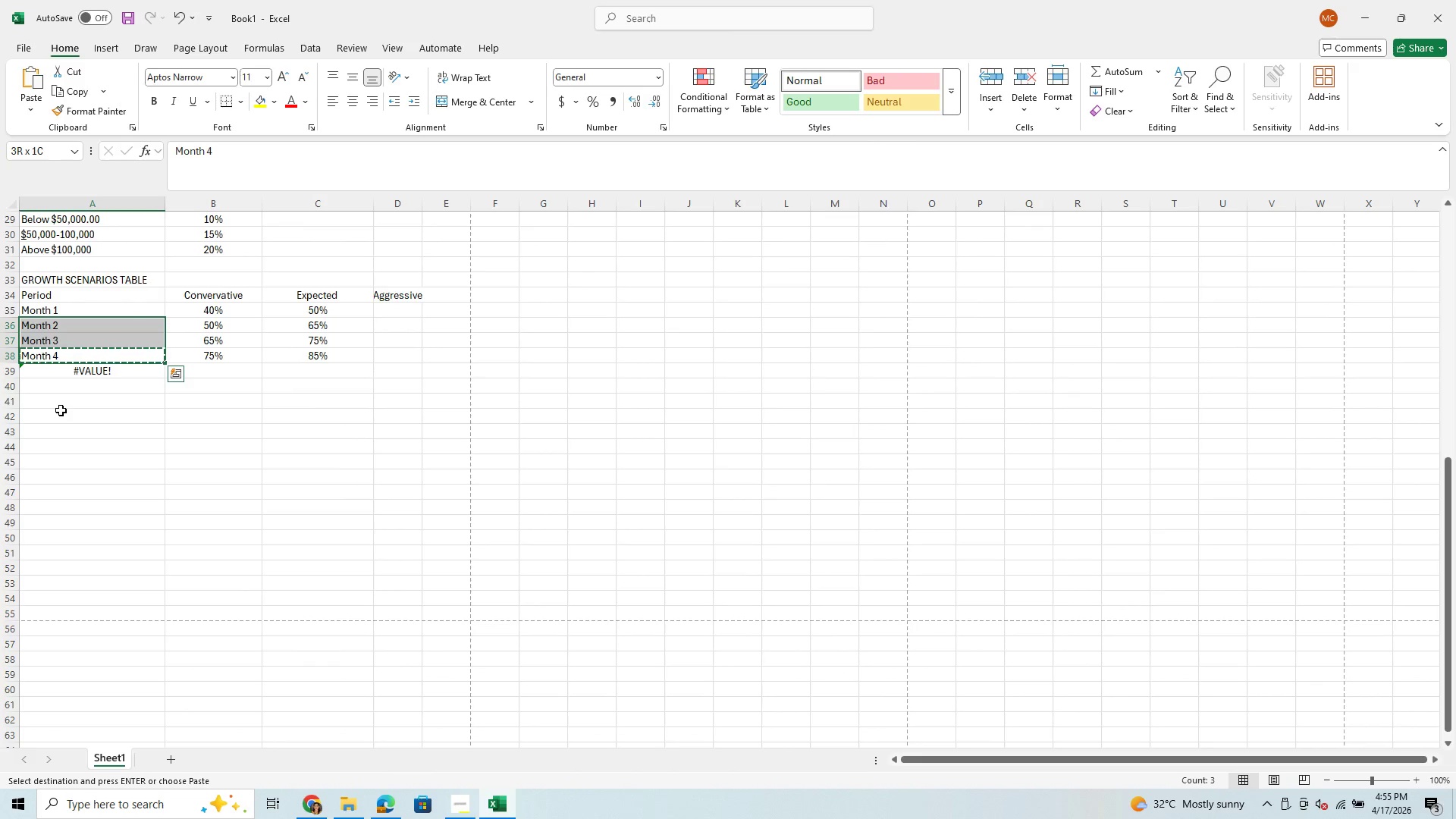 
key(Shift+ArrowDown)
 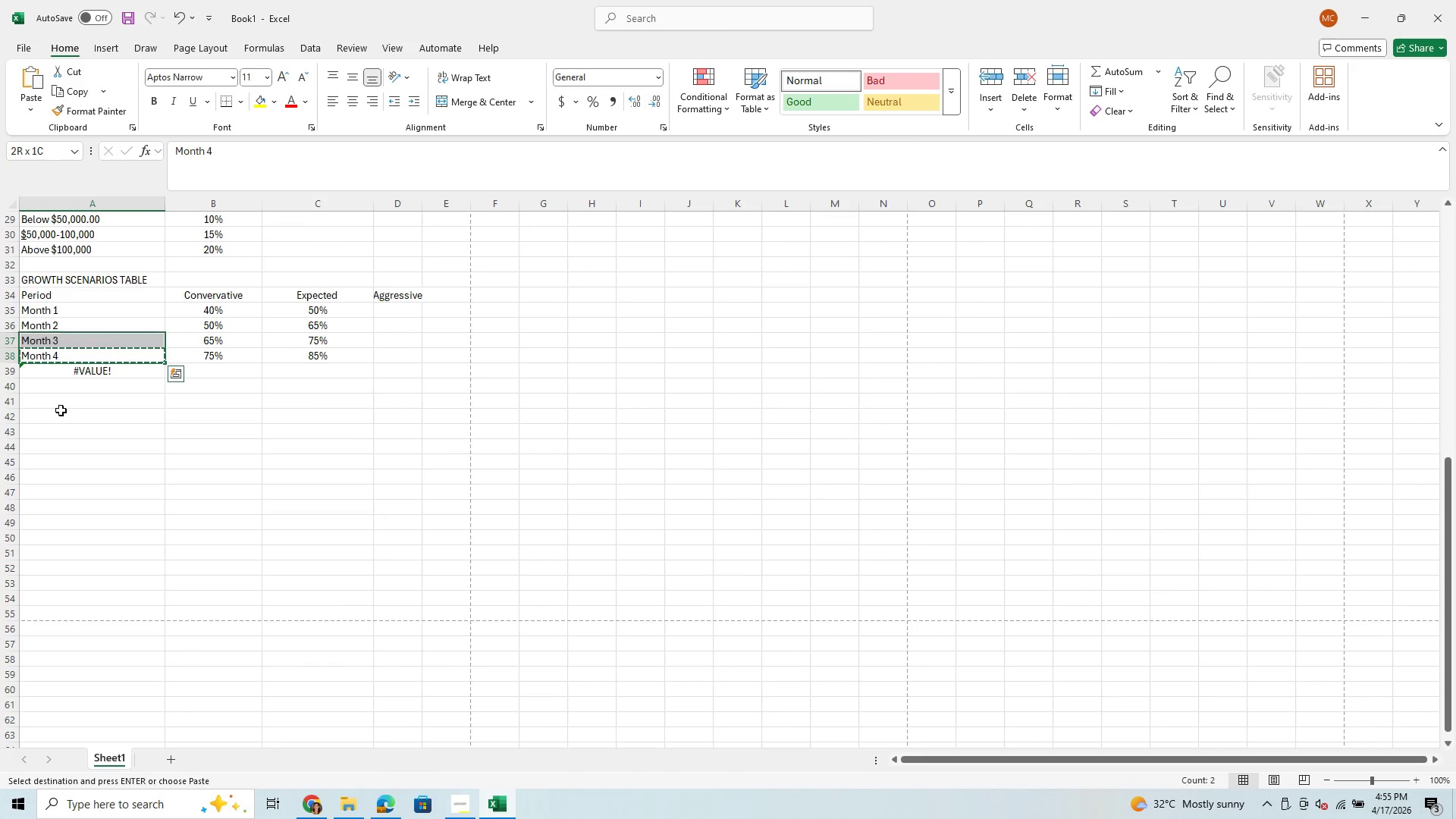 
key(Shift+ArrowDown)
 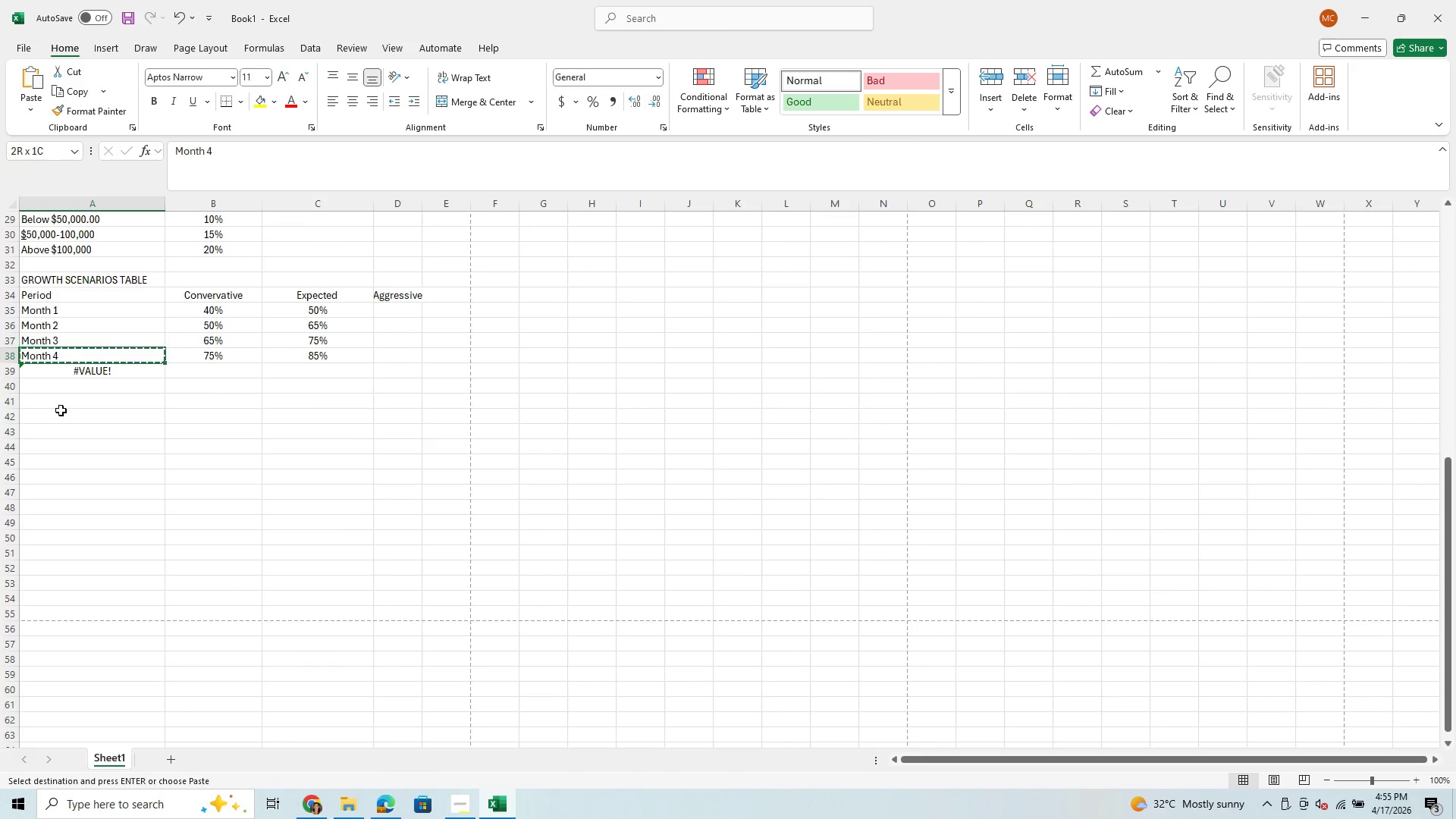 
key(Shift+ArrowDown)
 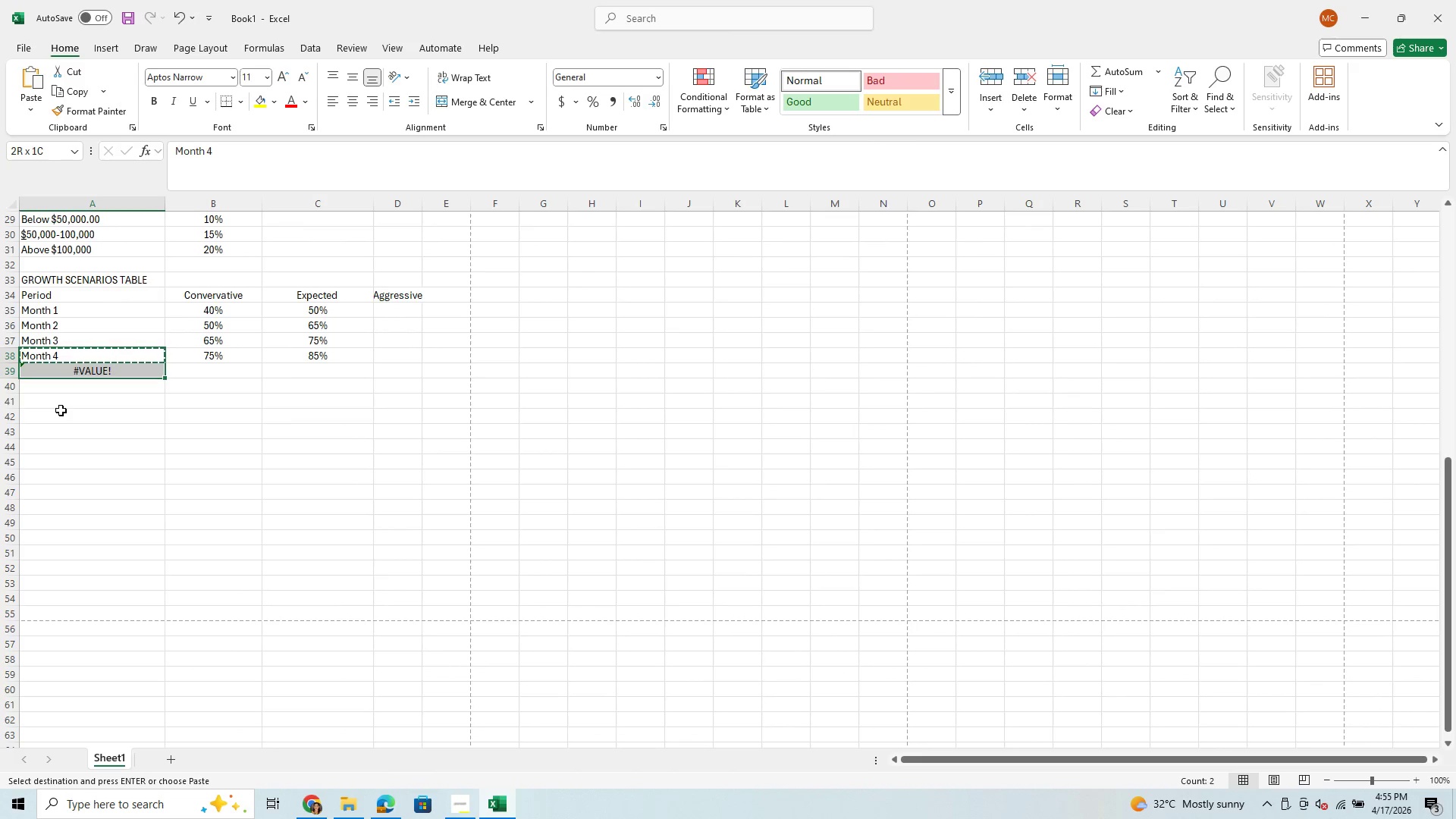 
key(Shift+ArrowDown)
 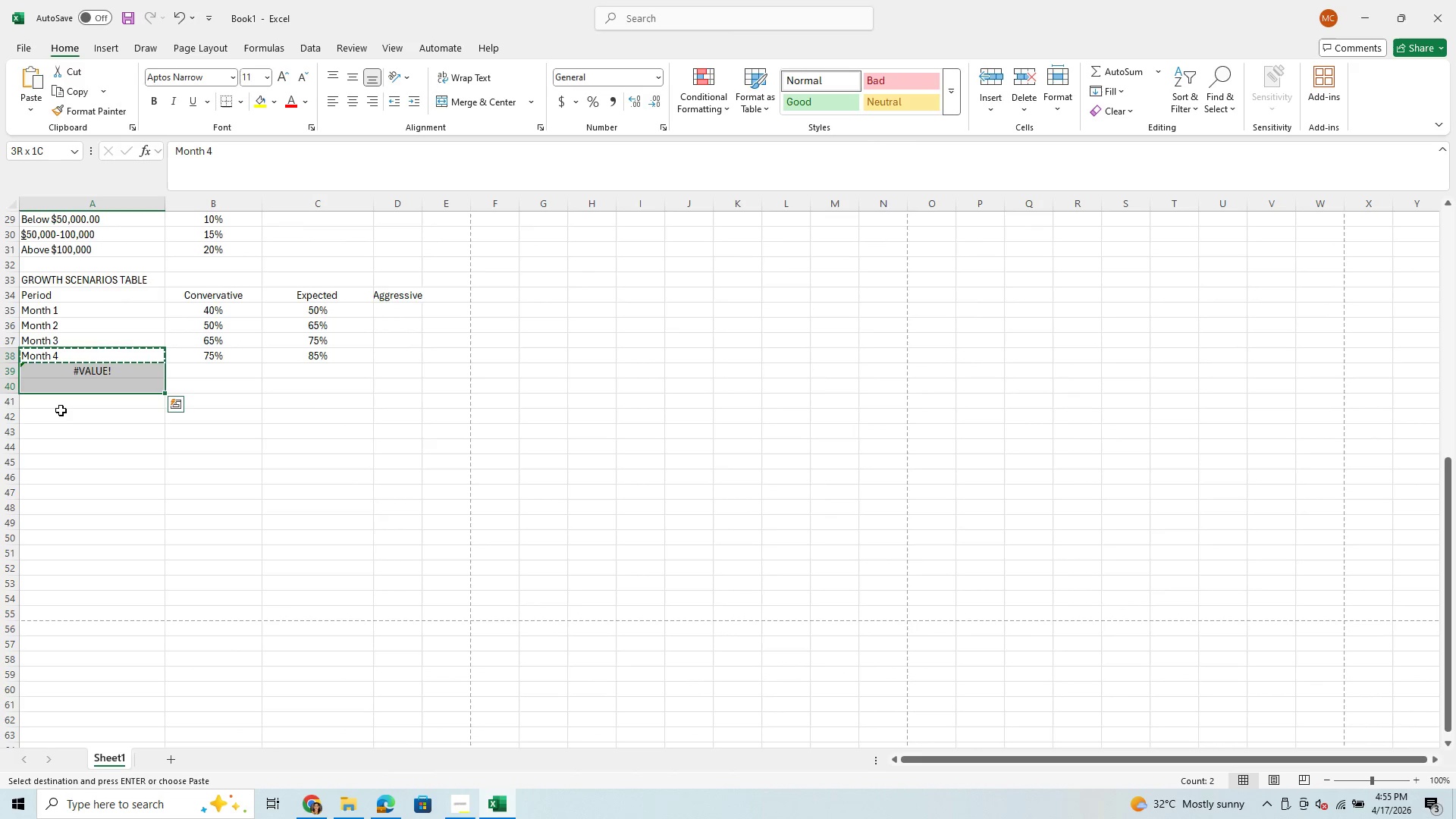 
key(Shift+ArrowUp)
 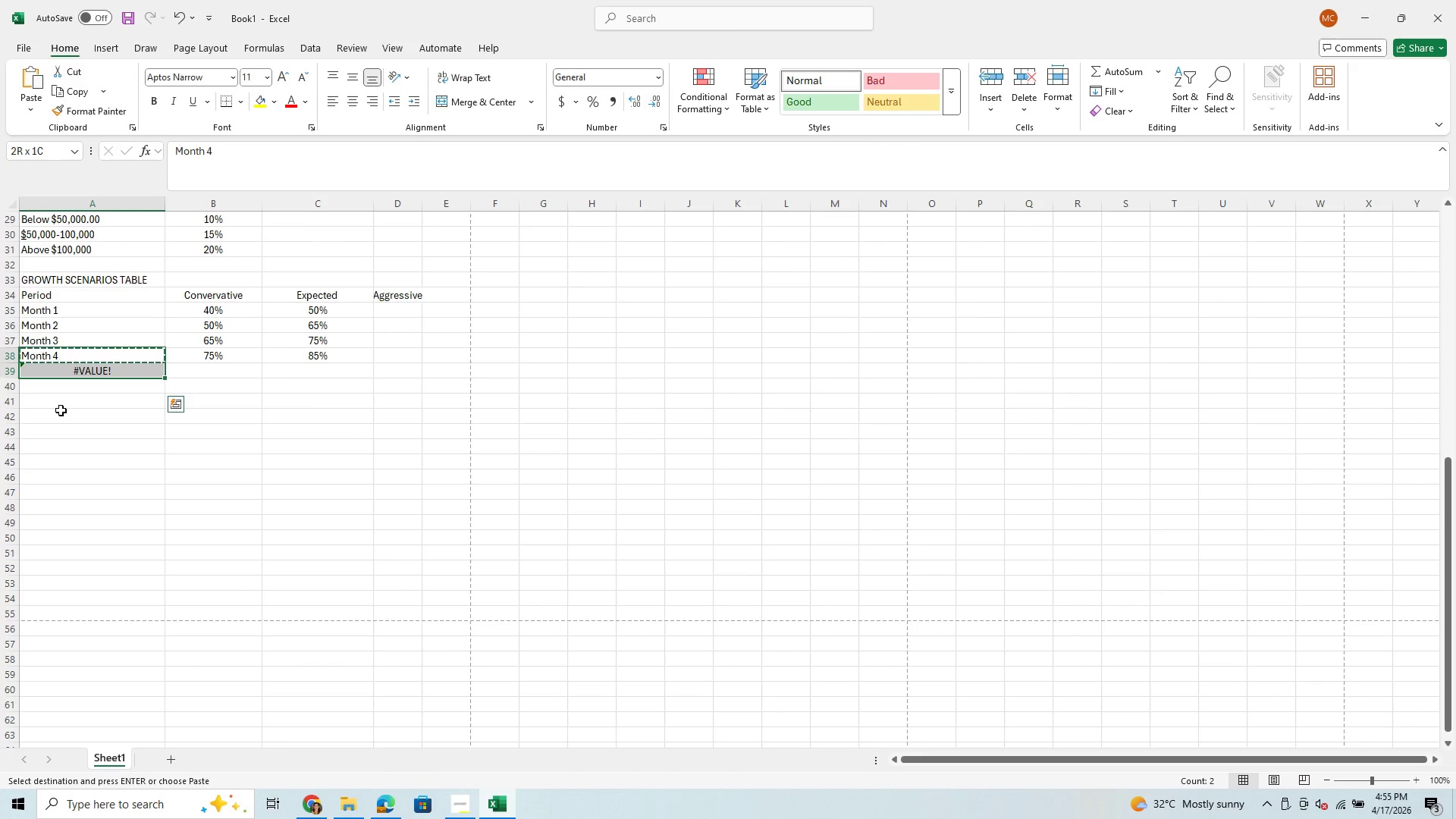 
key(Shift+ArrowDown)
 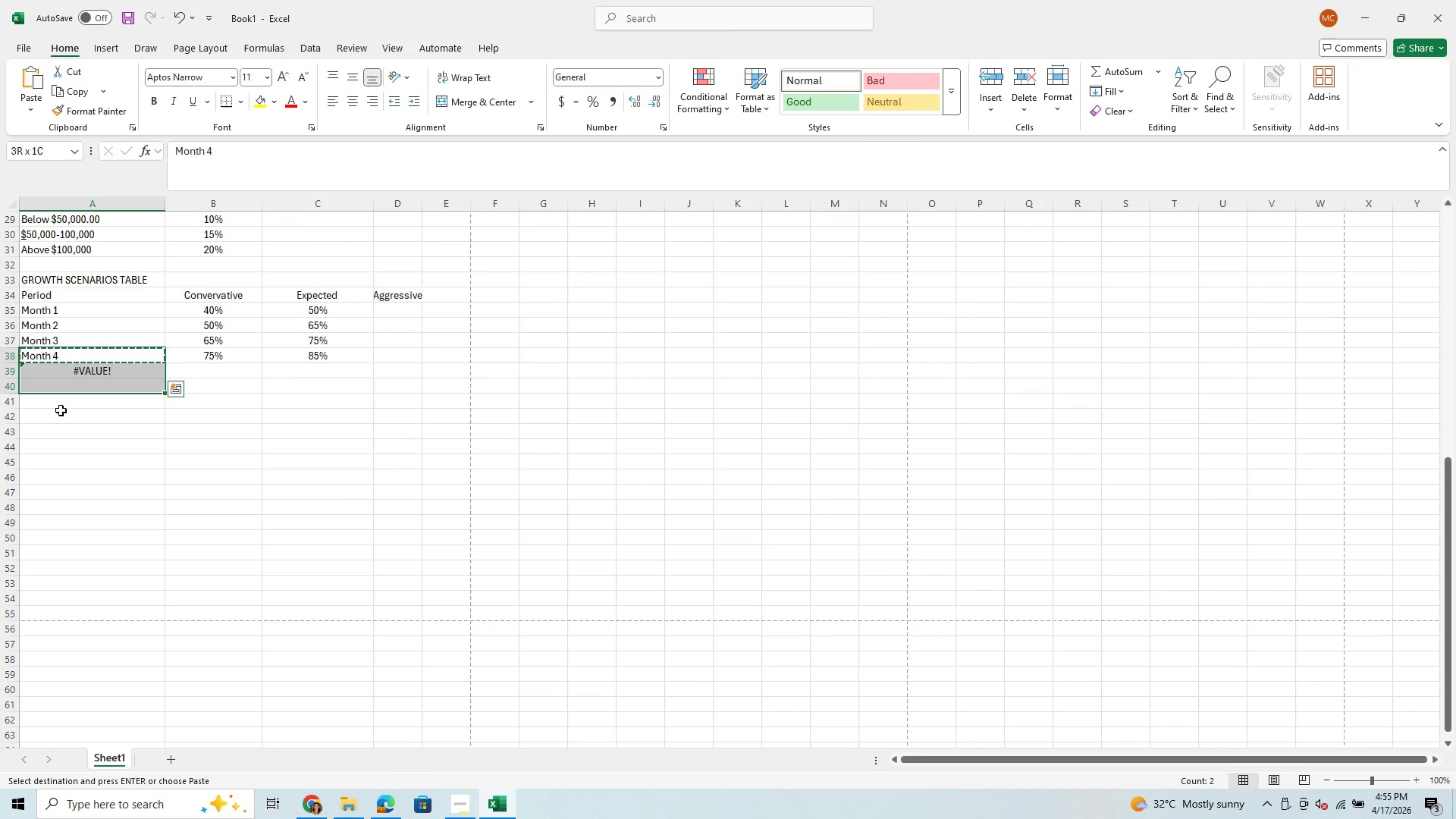 
key(Shift+ArrowDown)
 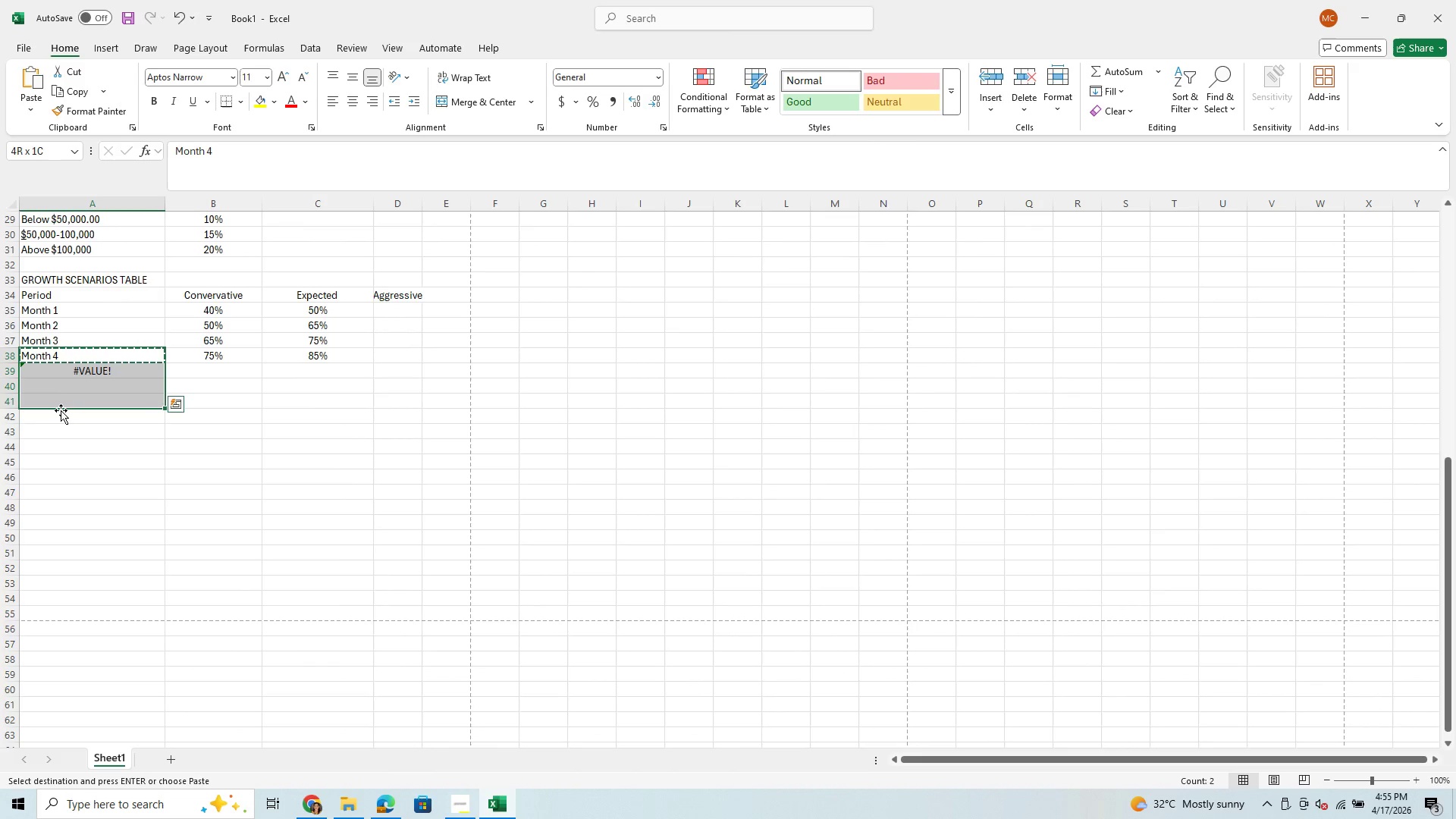 
key(Shift+ArrowDown)
 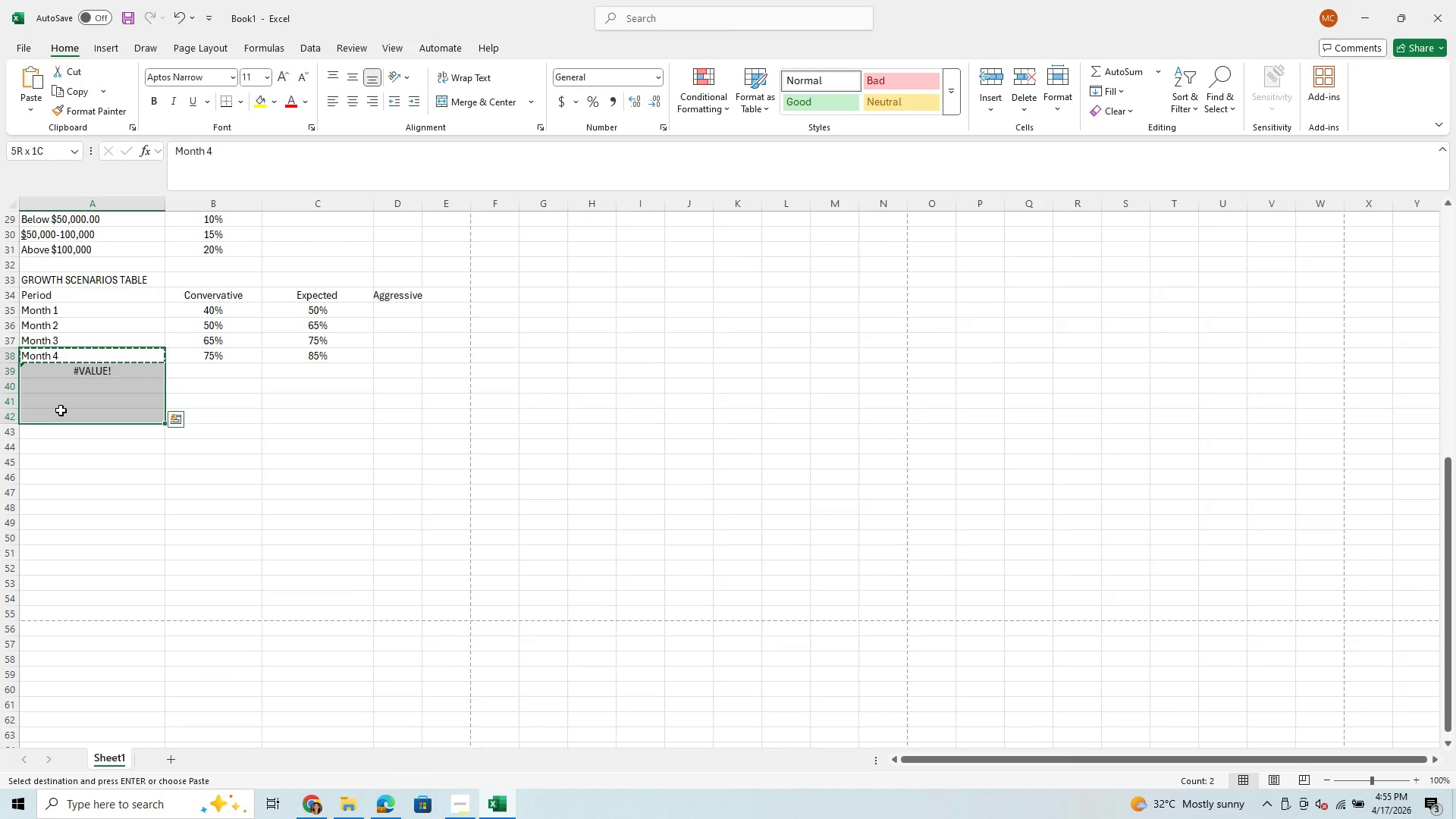 
key(Shift+ArrowDown)
 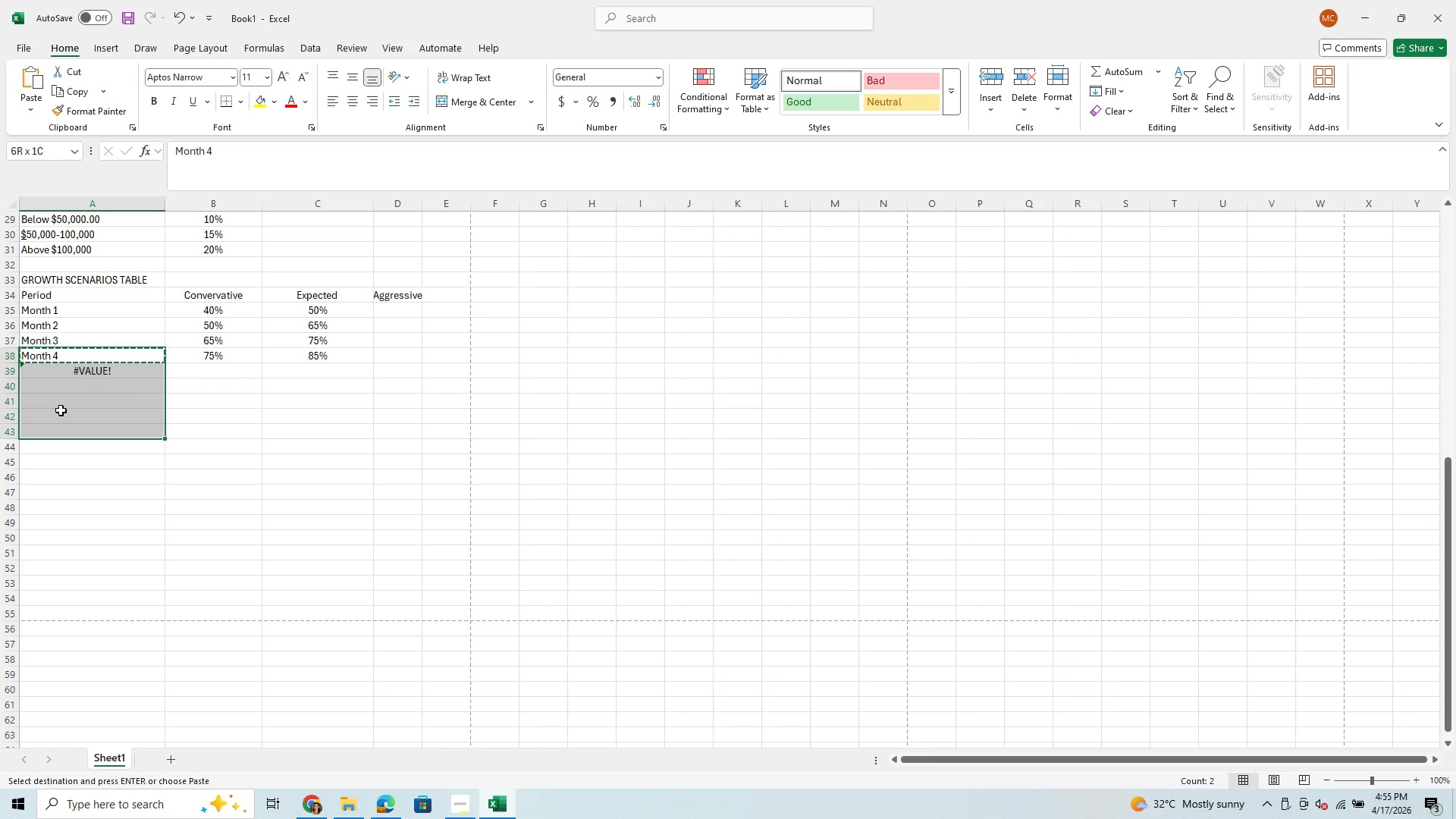 
key(Shift+ArrowDown)
 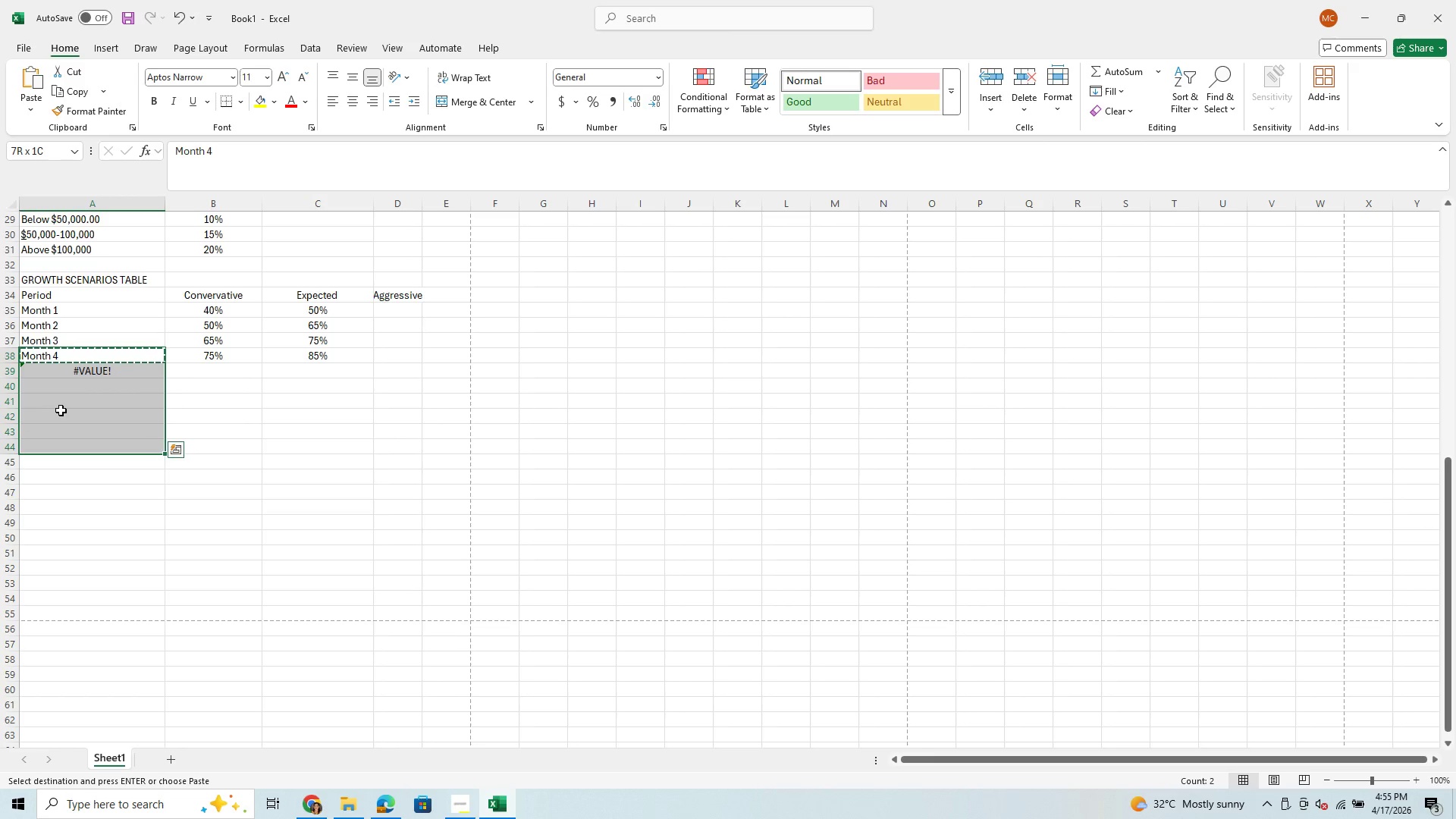 
key(Shift+ArrowDown)
 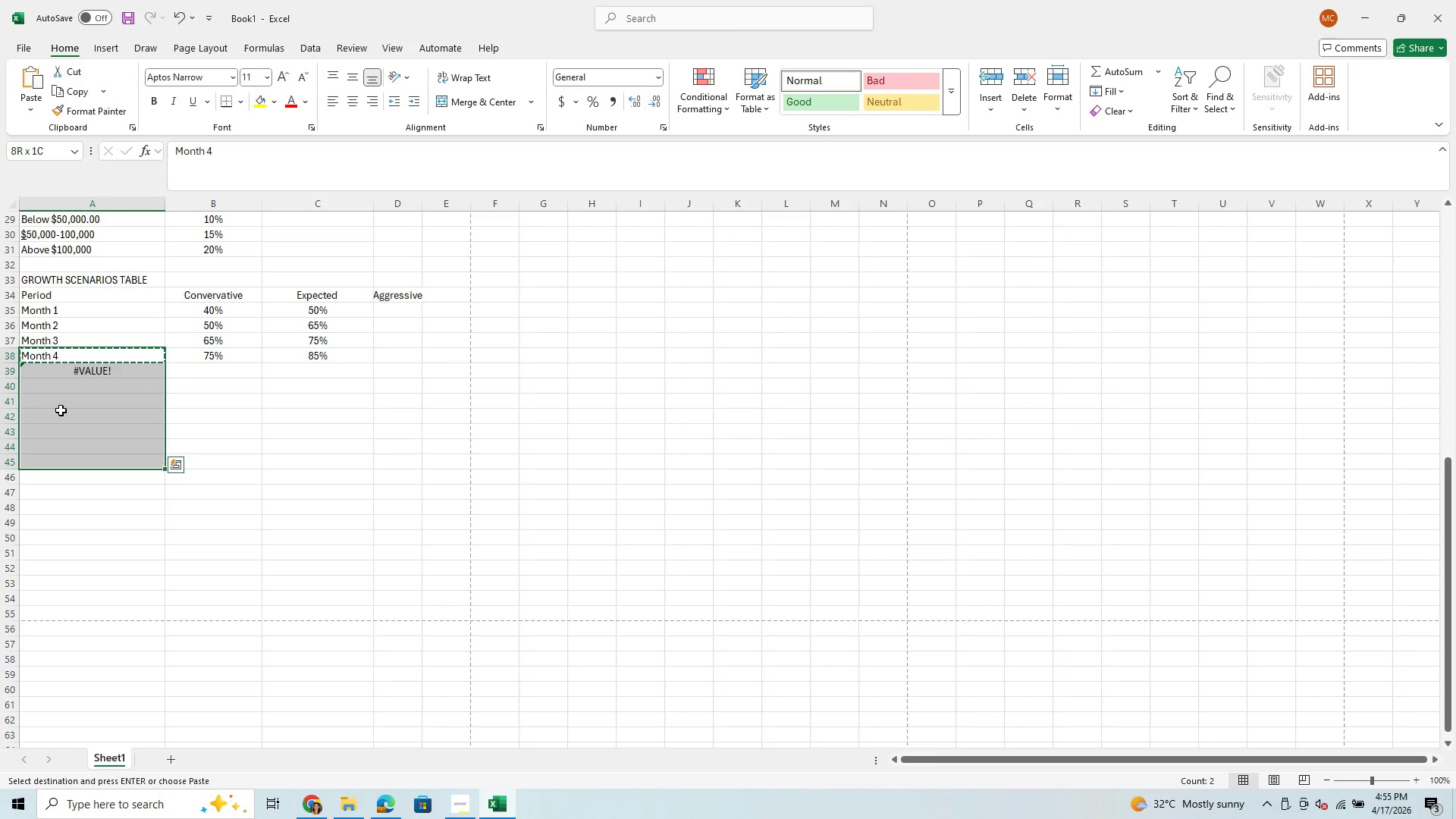 
key(Shift+ArrowDown)
 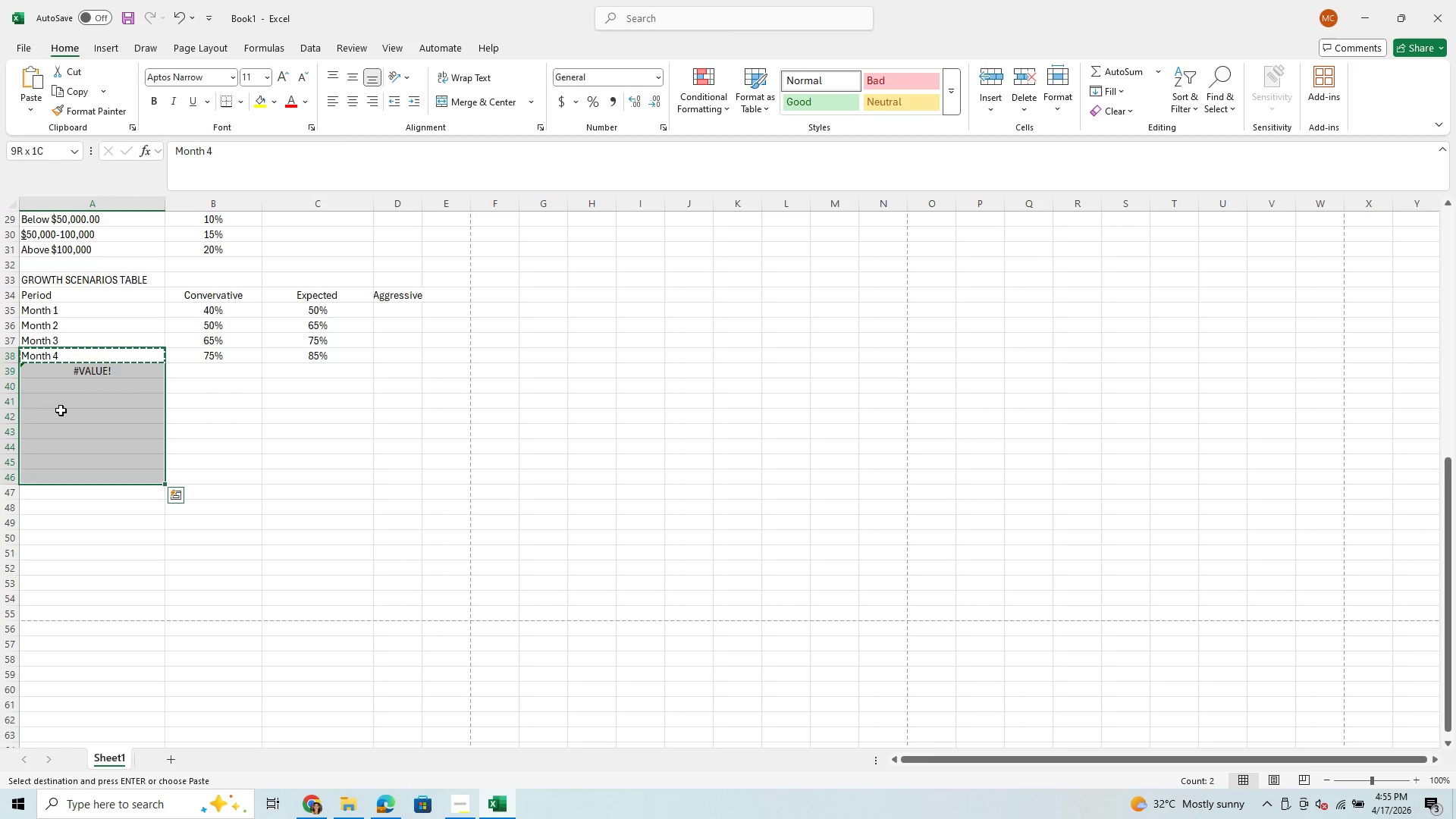 
key(Shift+ArrowDown)
 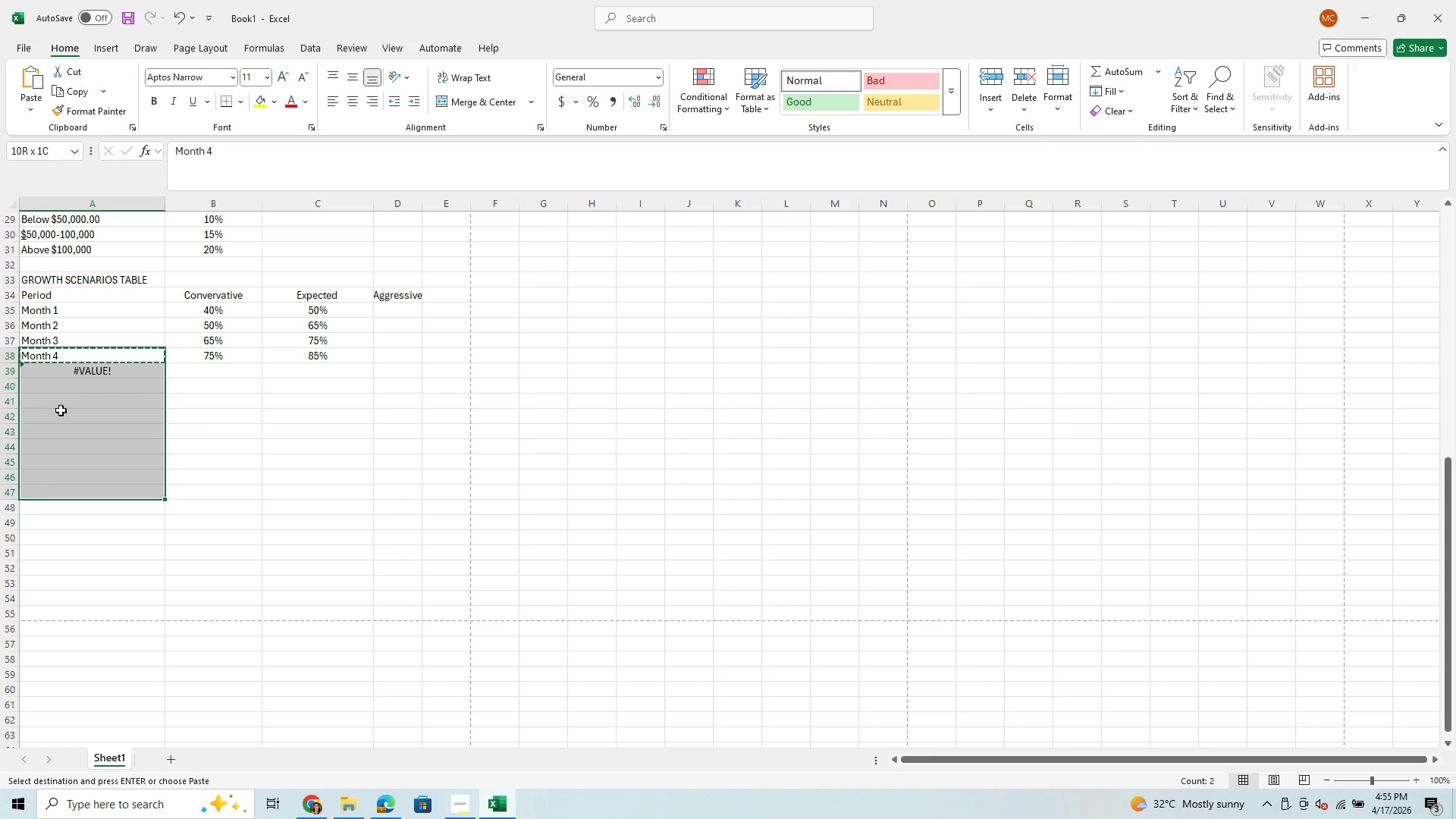 
key(Shift+ArrowDown)
 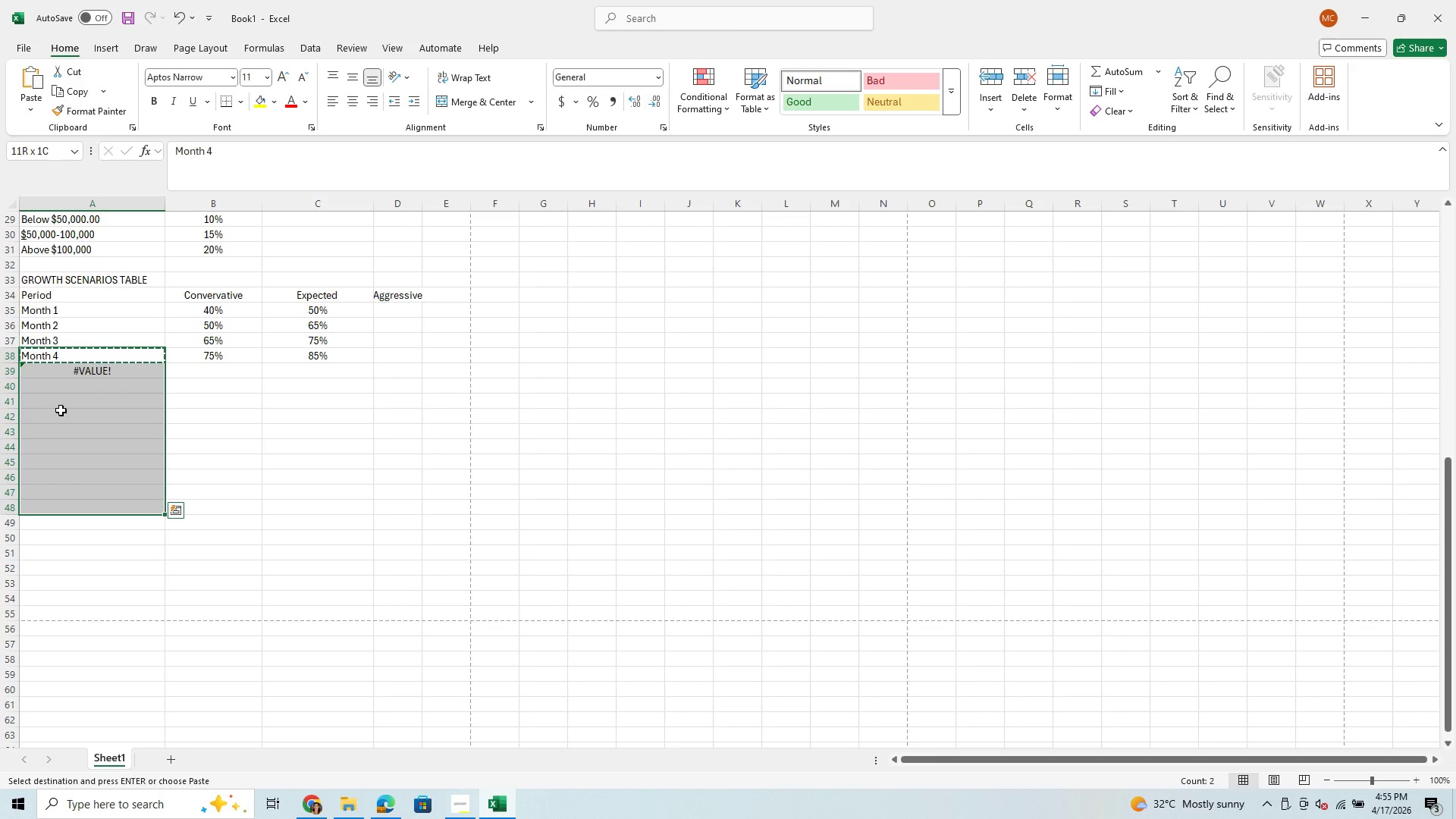 
key(Shift+ArrowDown)
 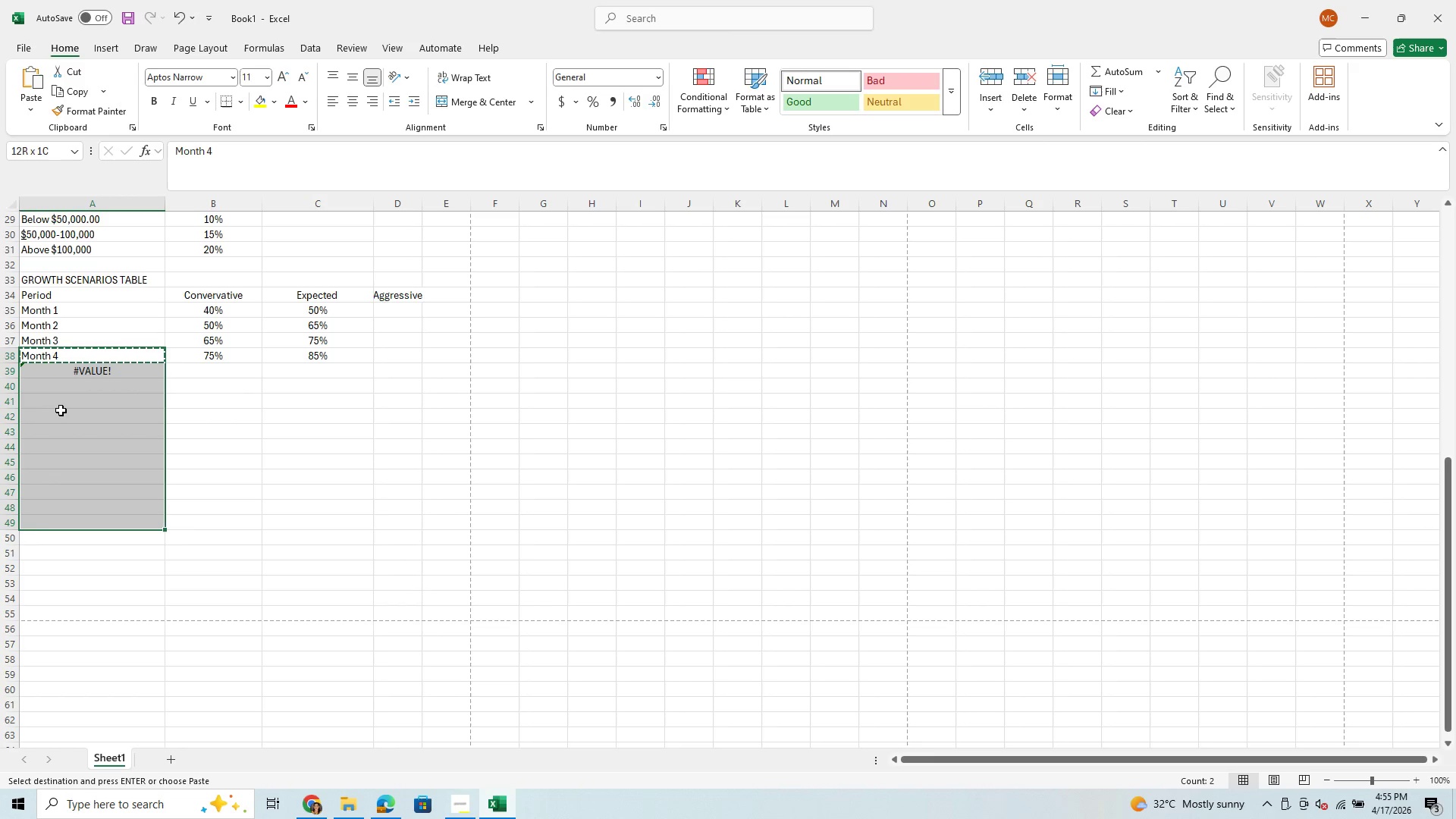 
key(Shift+ArrowDown)
 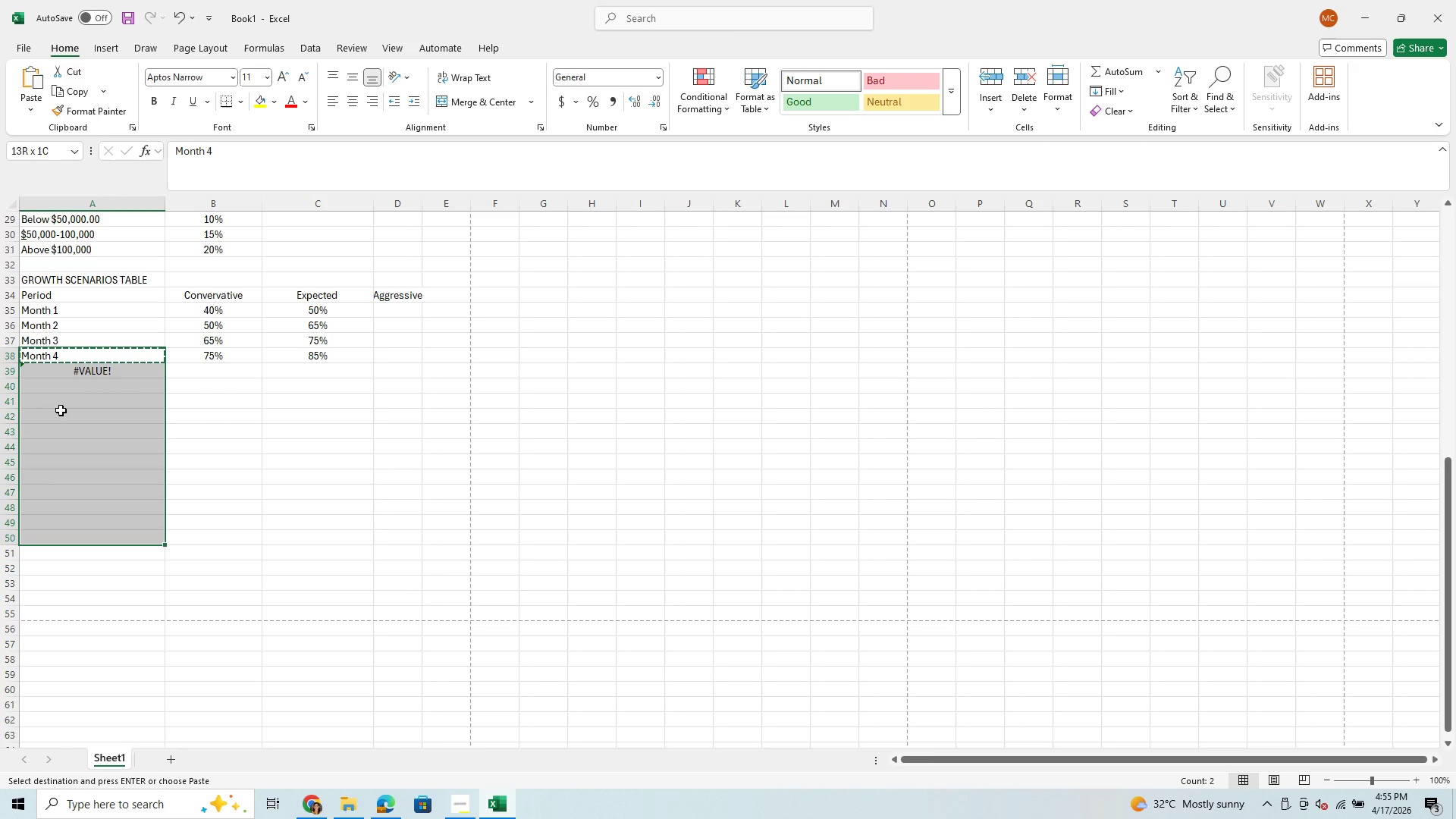 
key(Shift+ArrowDown)
 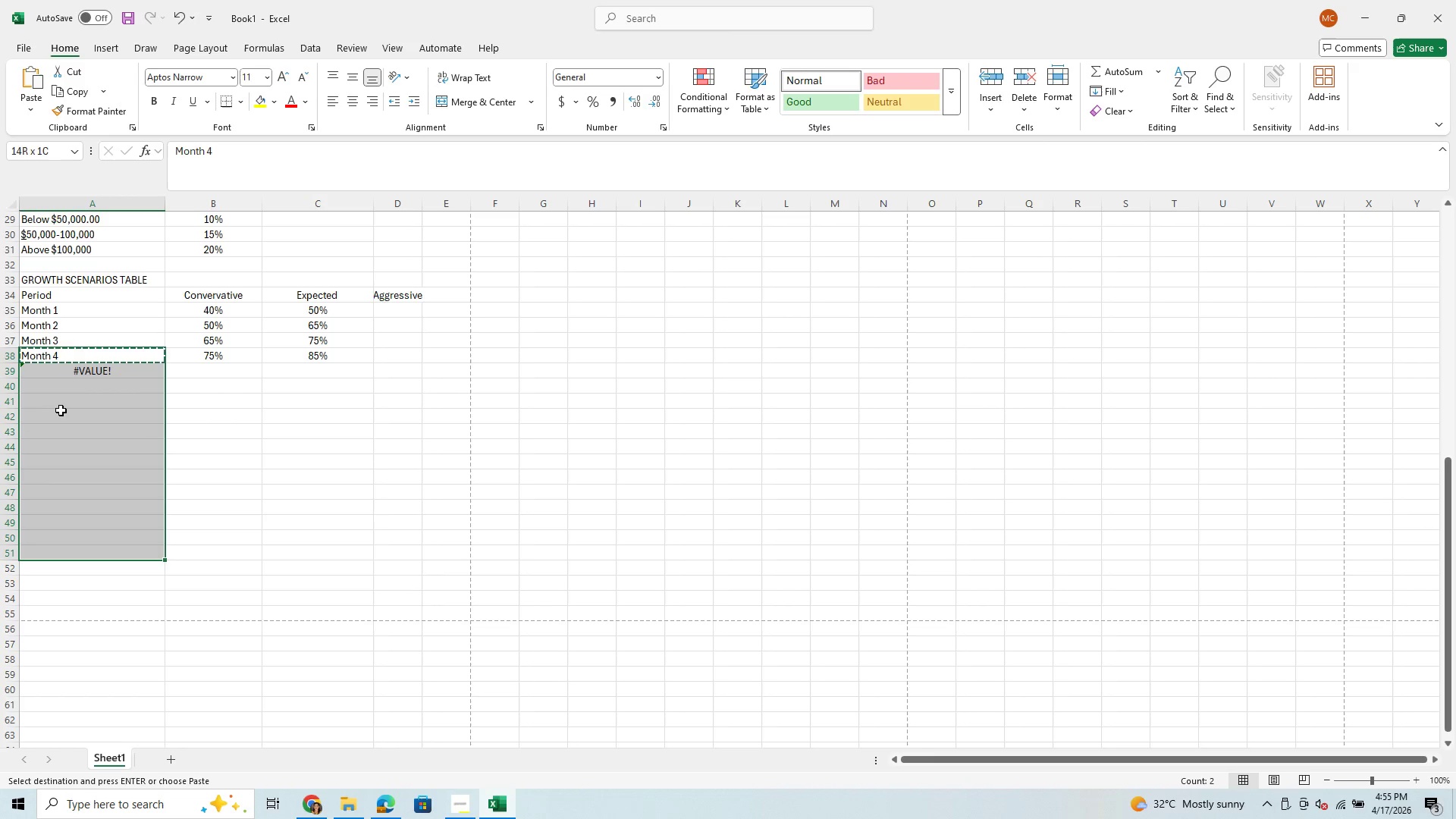 
key(Shift+ArrowDown)
 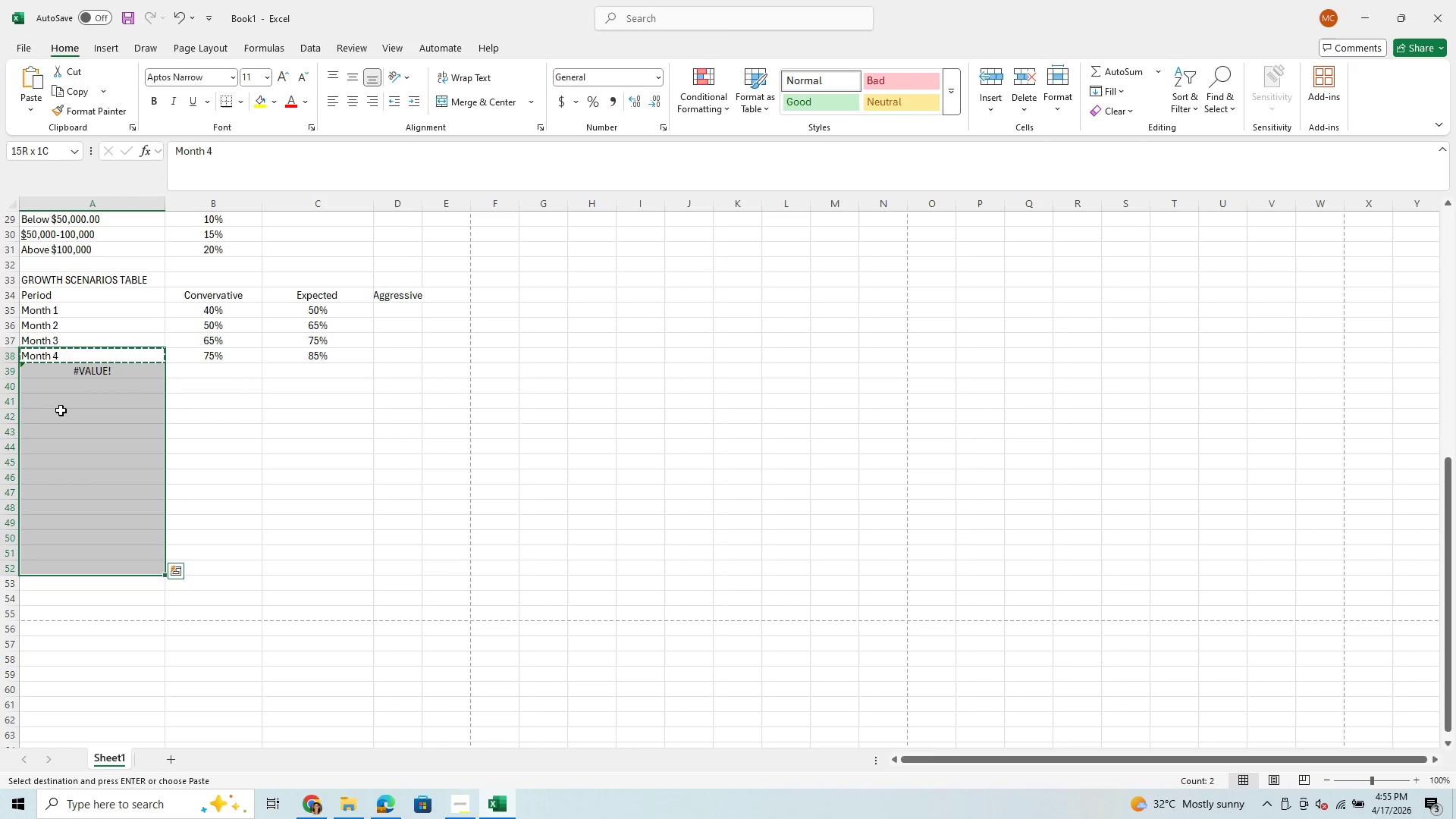 
key(Shift+ArrowDown)
 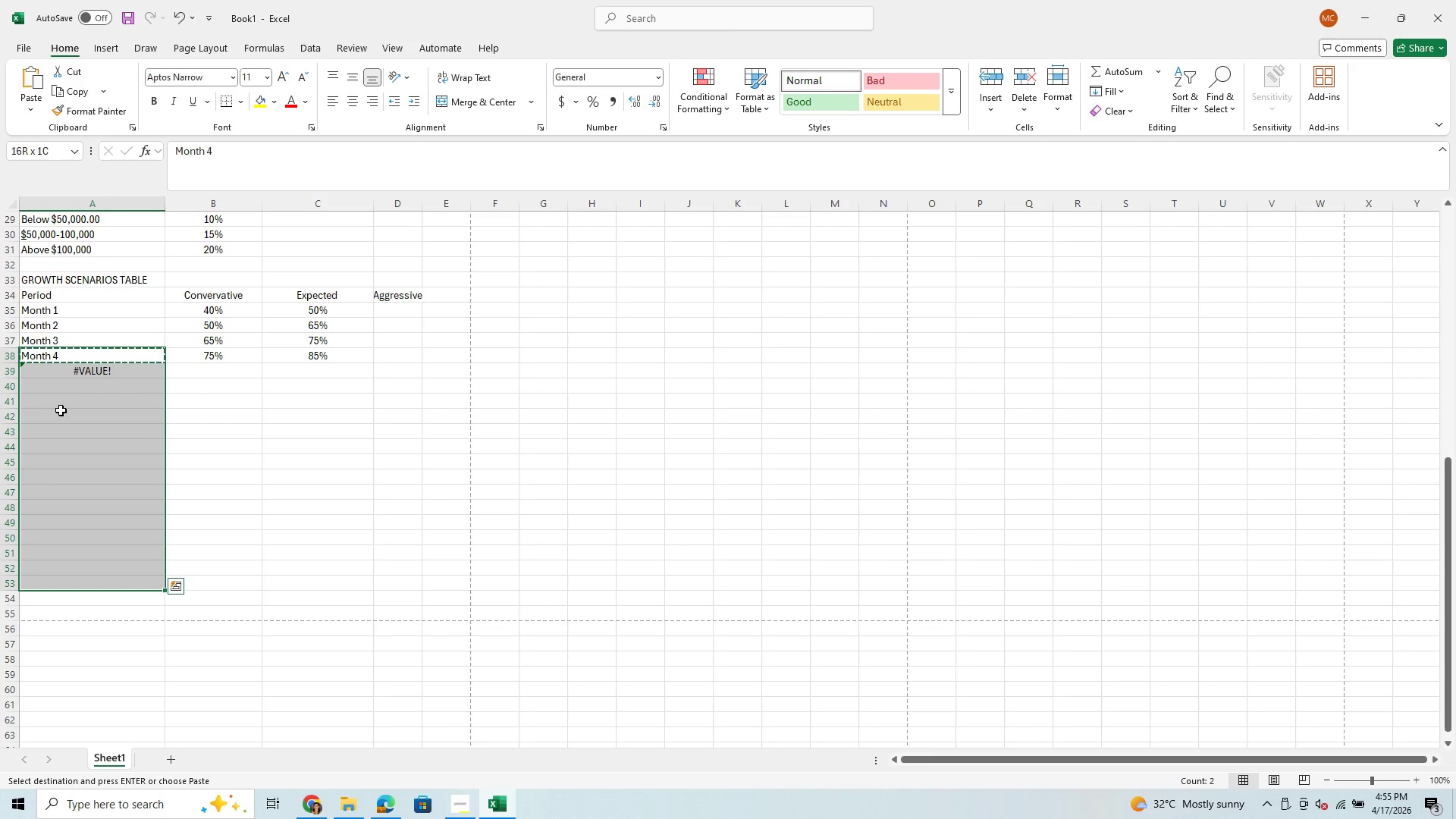 
key(Shift+ArrowDown)
 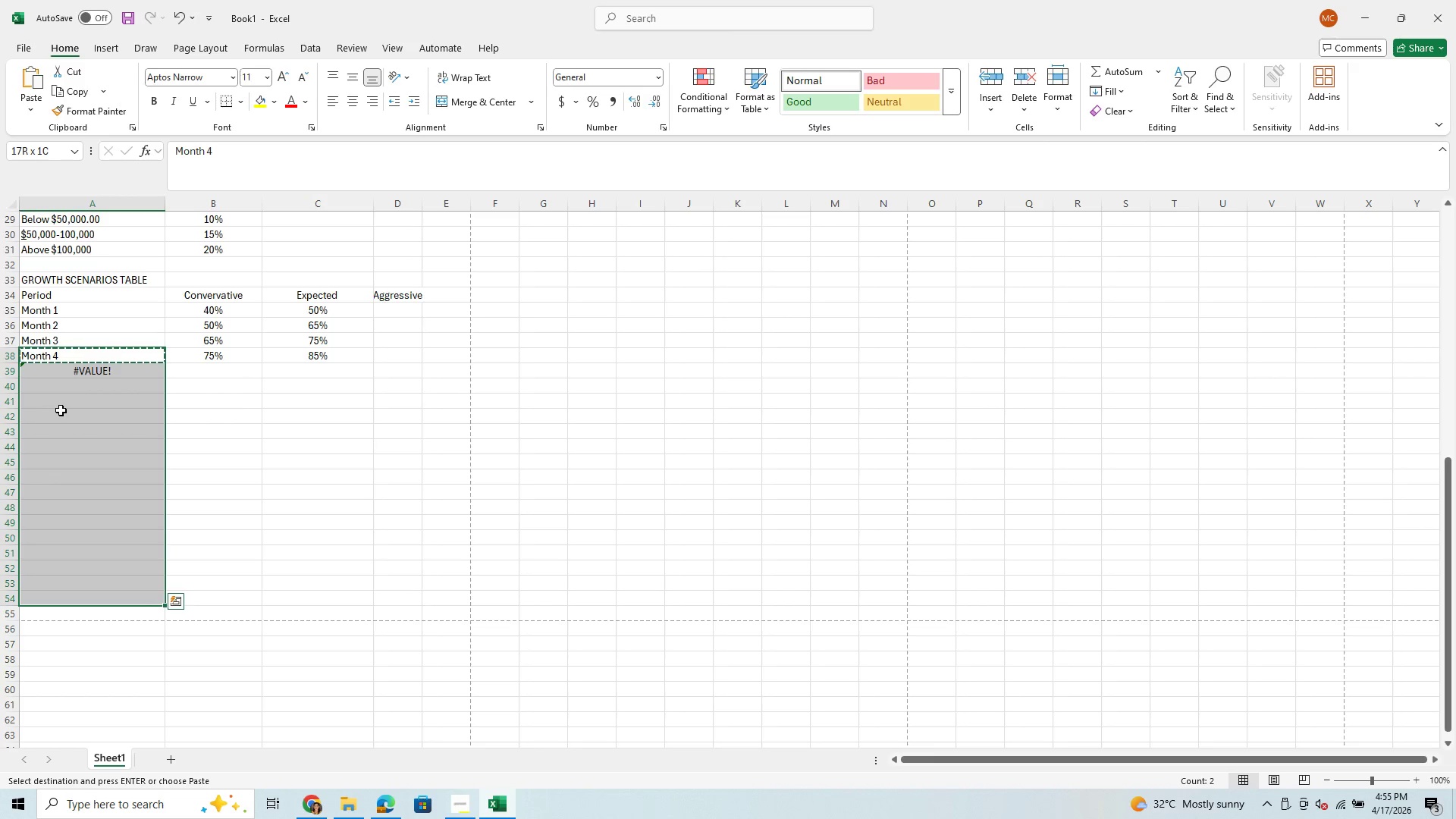 
key(Shift+ArrowDown)
 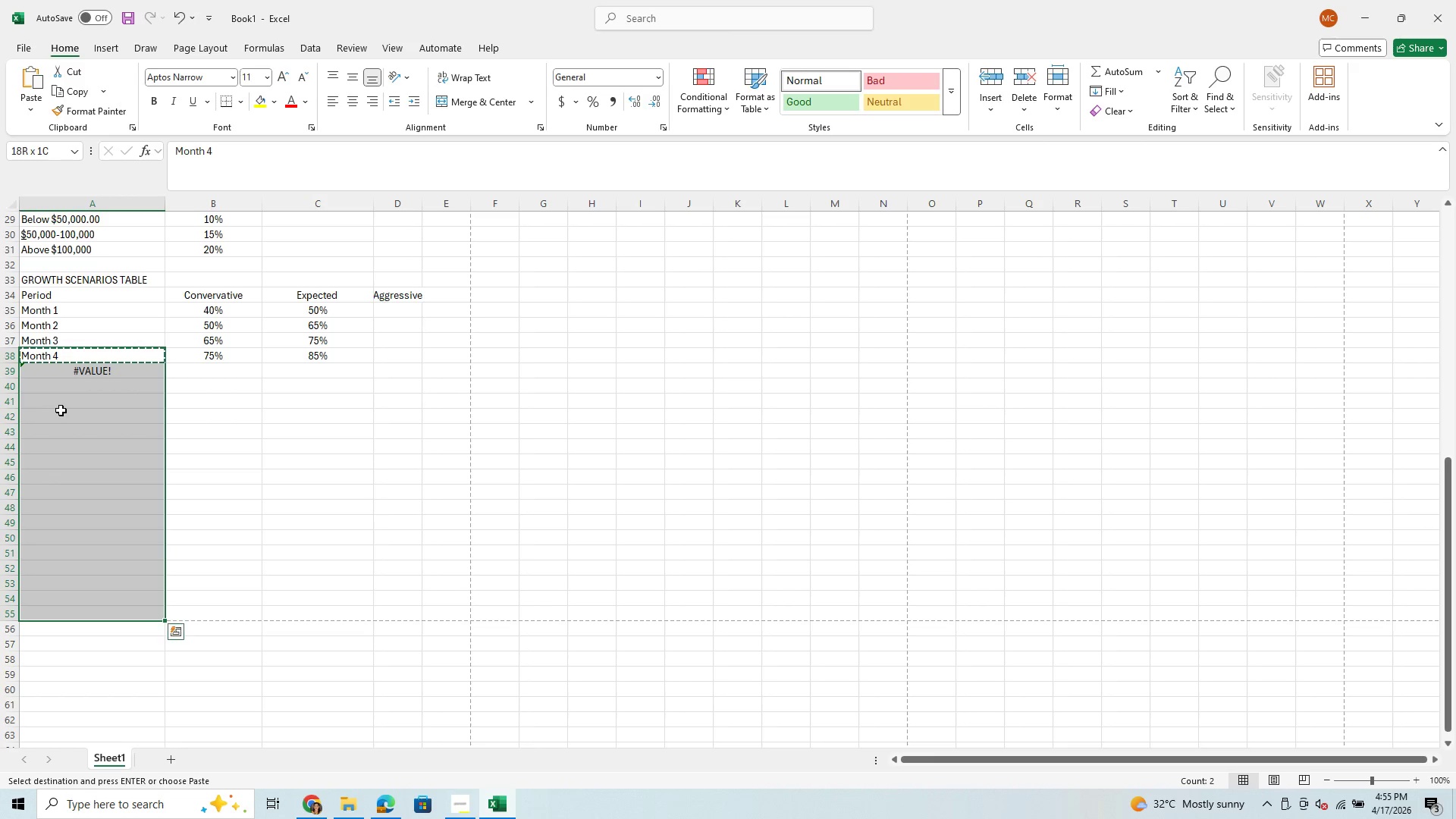 
key(Shift+ArrowDown)
 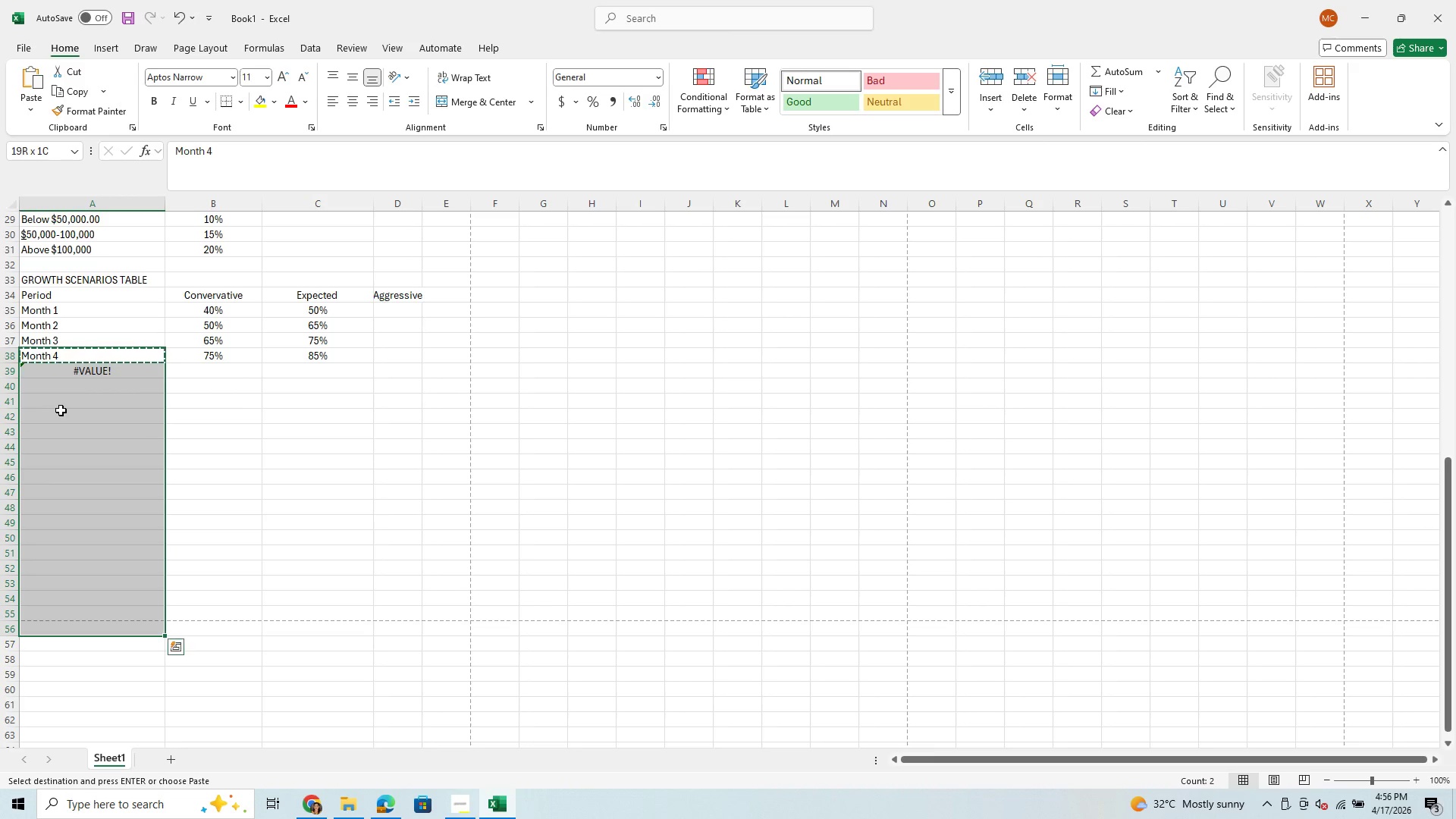 
key(Shift+ArrowDown)
 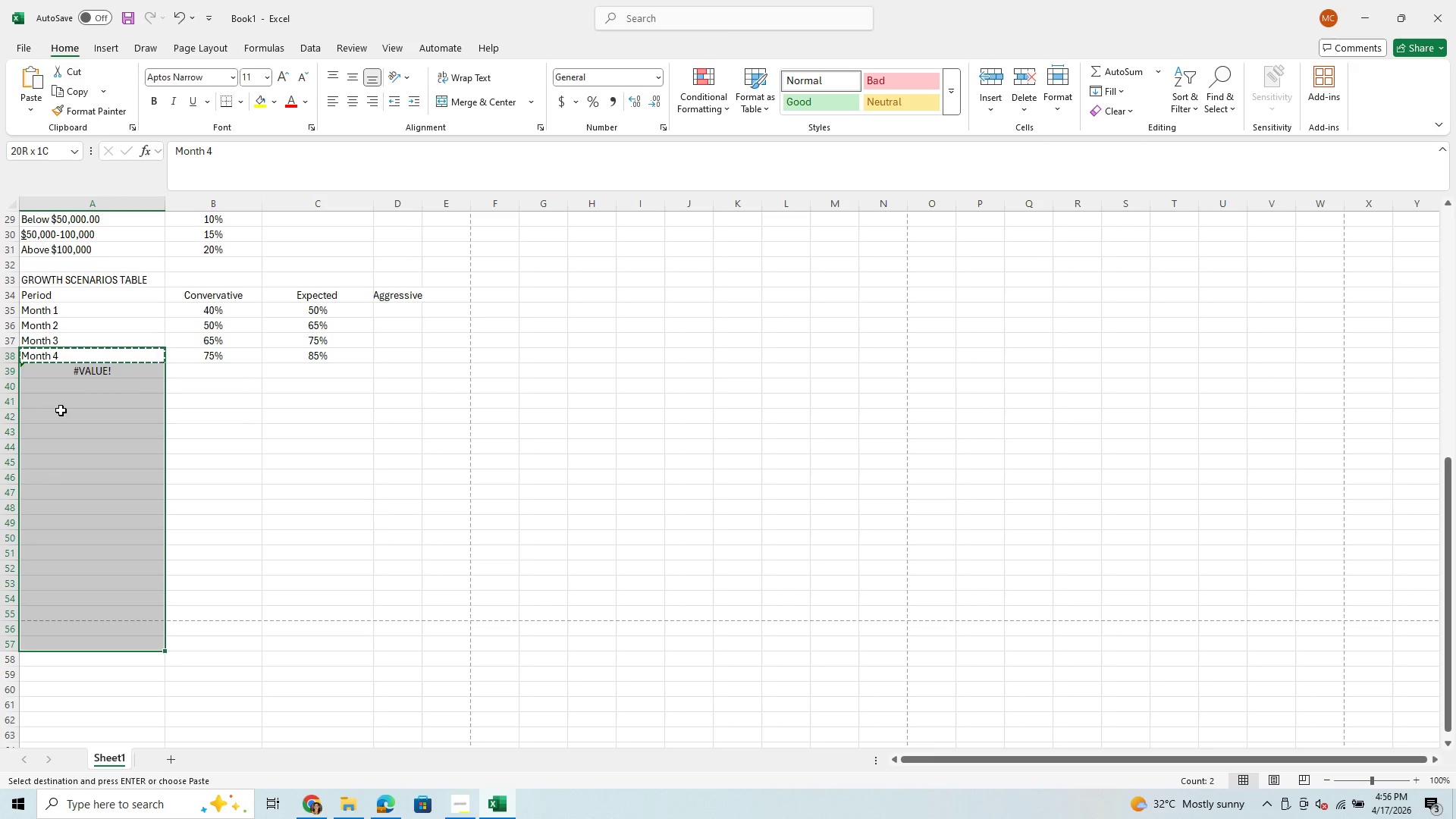 
key(Shift+ArrowDown)
 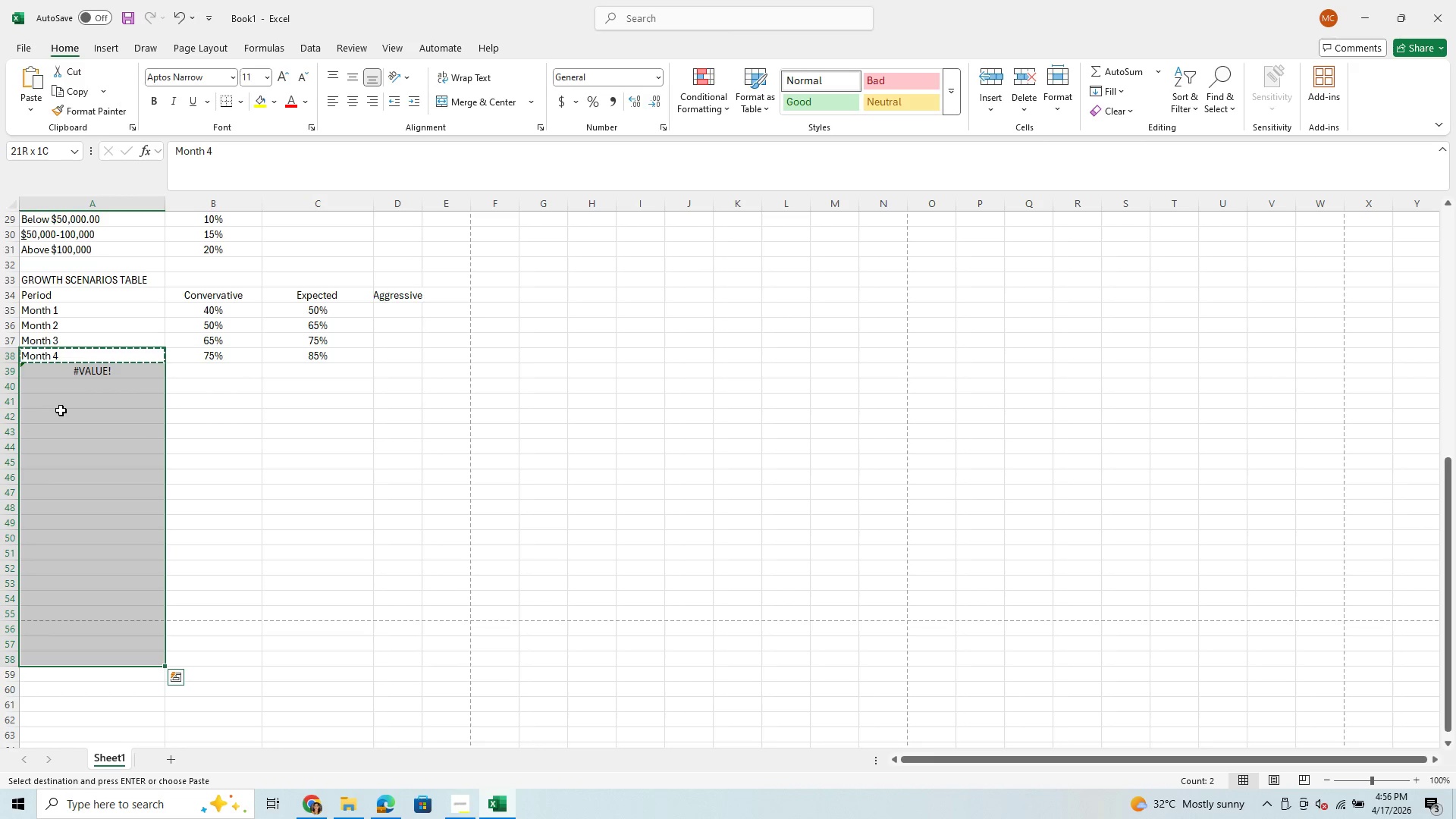 
key(Control+V)
 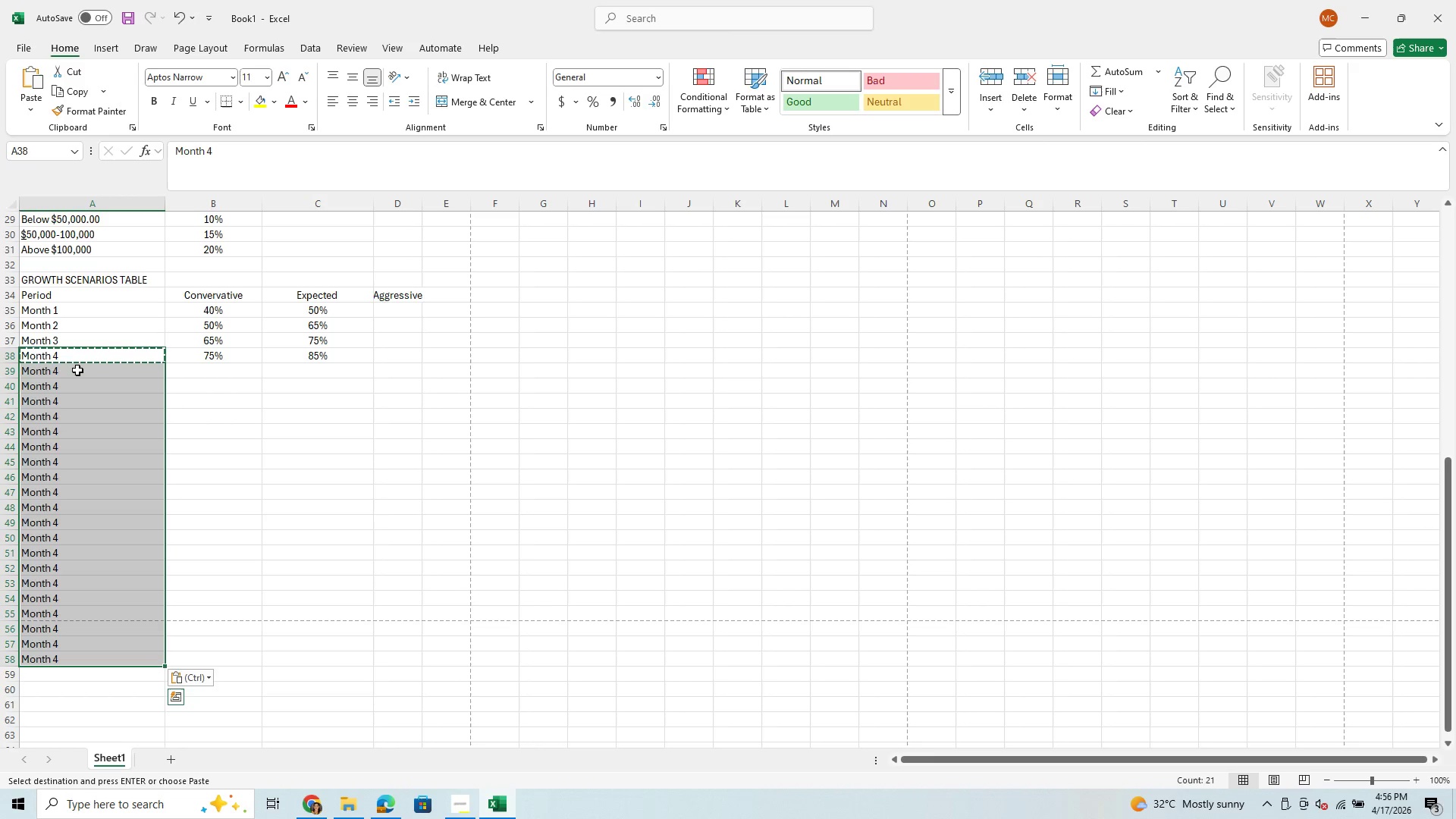 
key(Enter)
 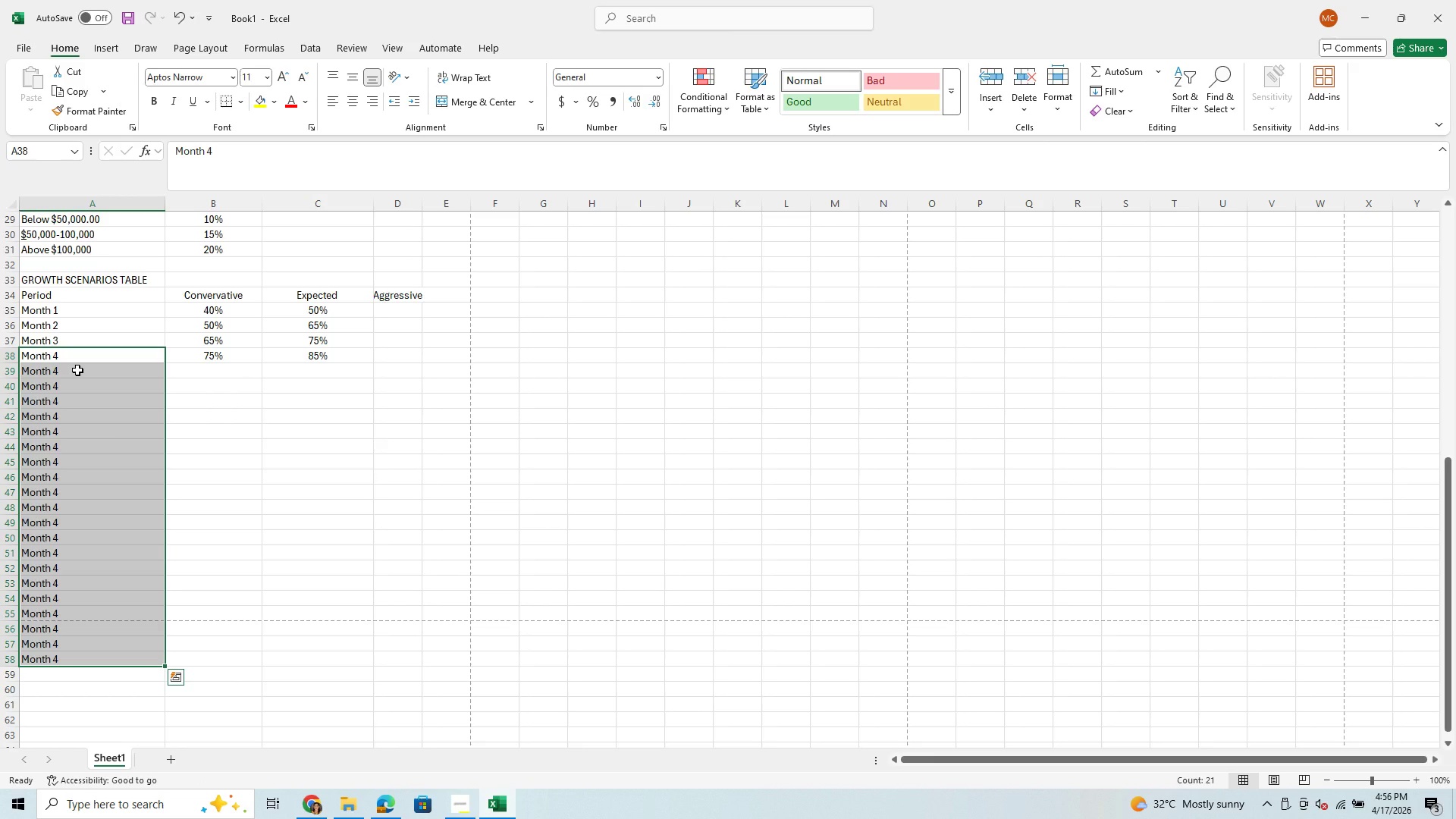 
left_click([77, 370])
 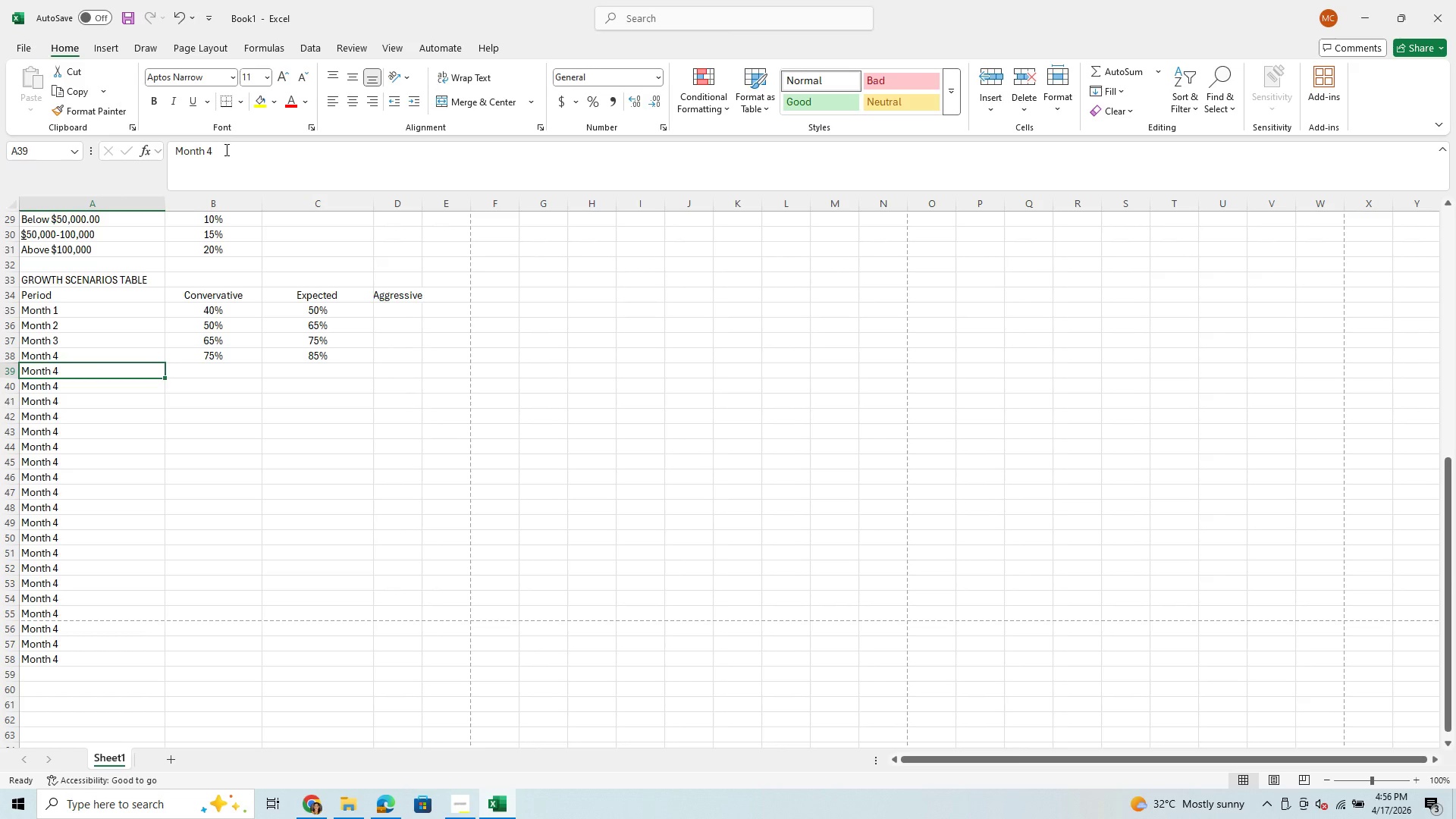 
left_click([227, 152])
 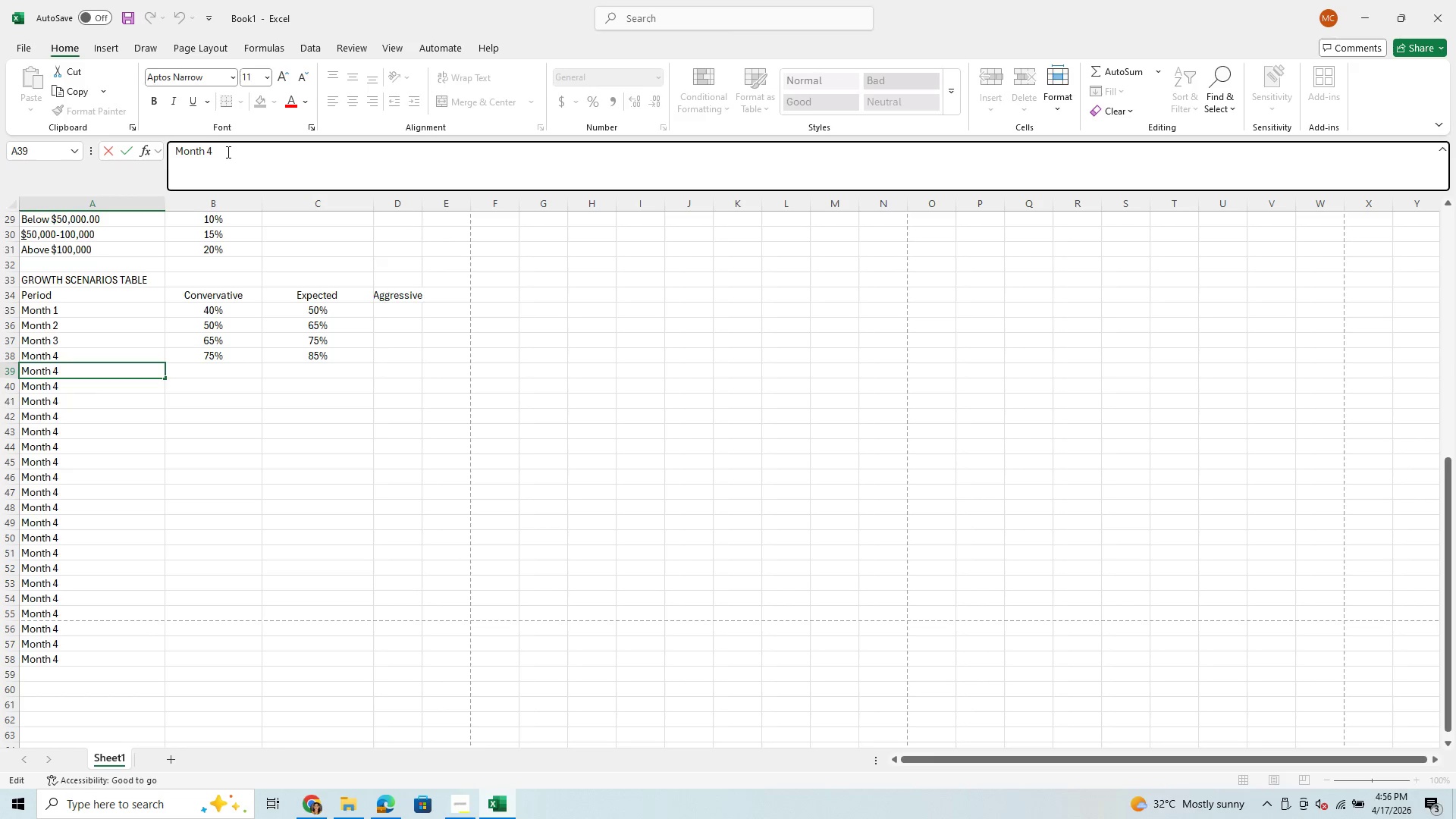 
key(Backspace)
 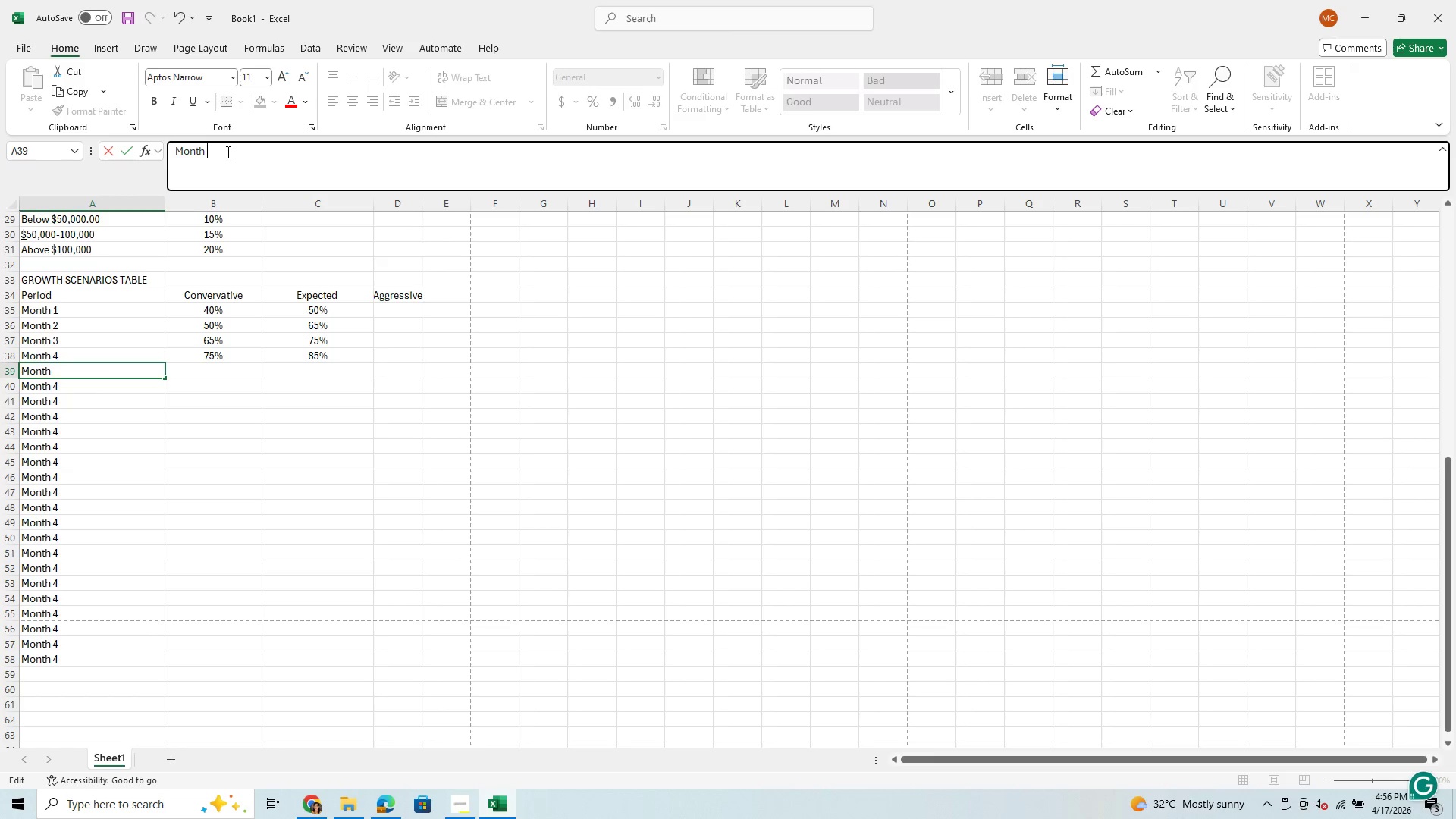 
key(5)
 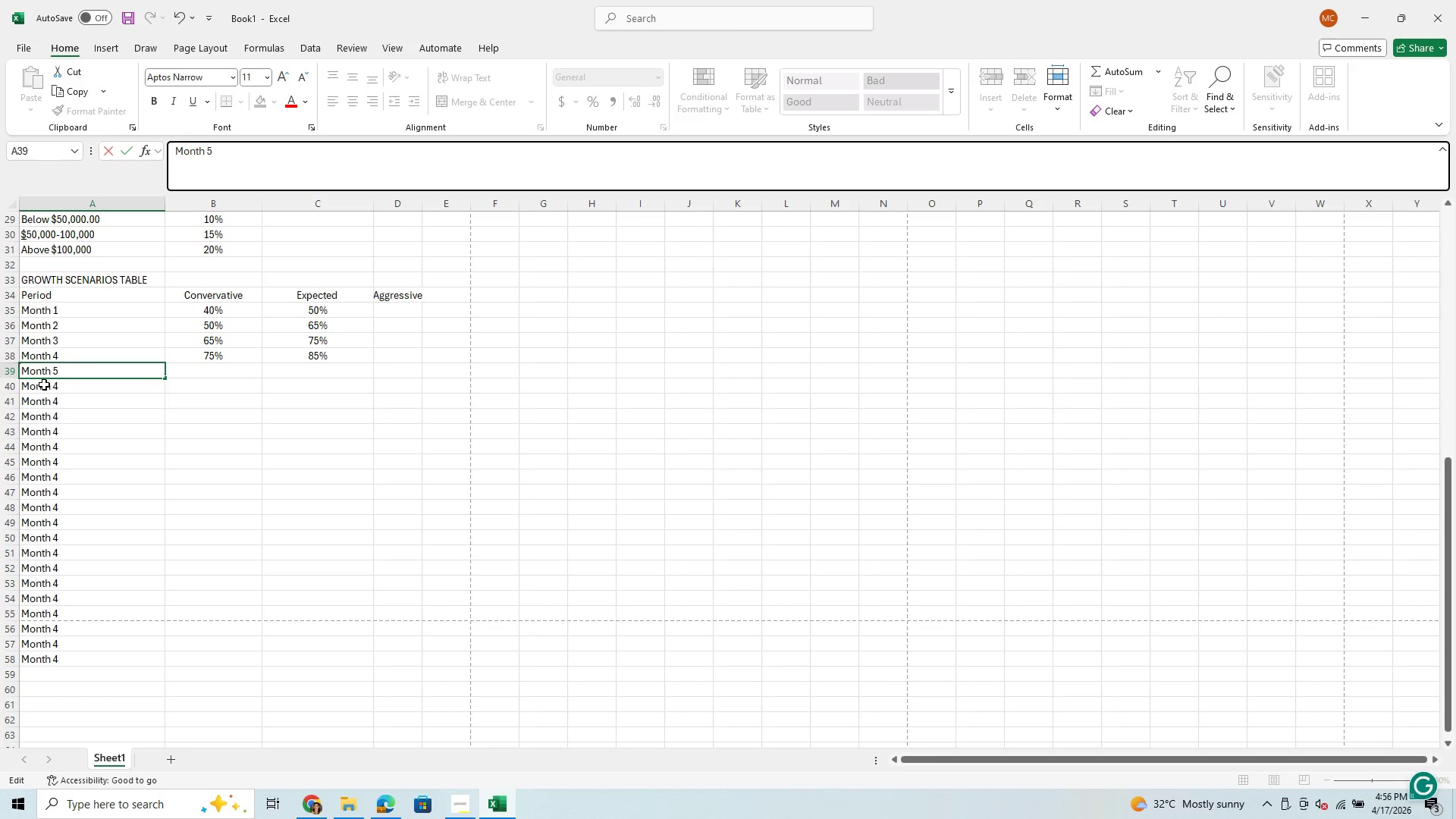 
left_click([46, 384])
 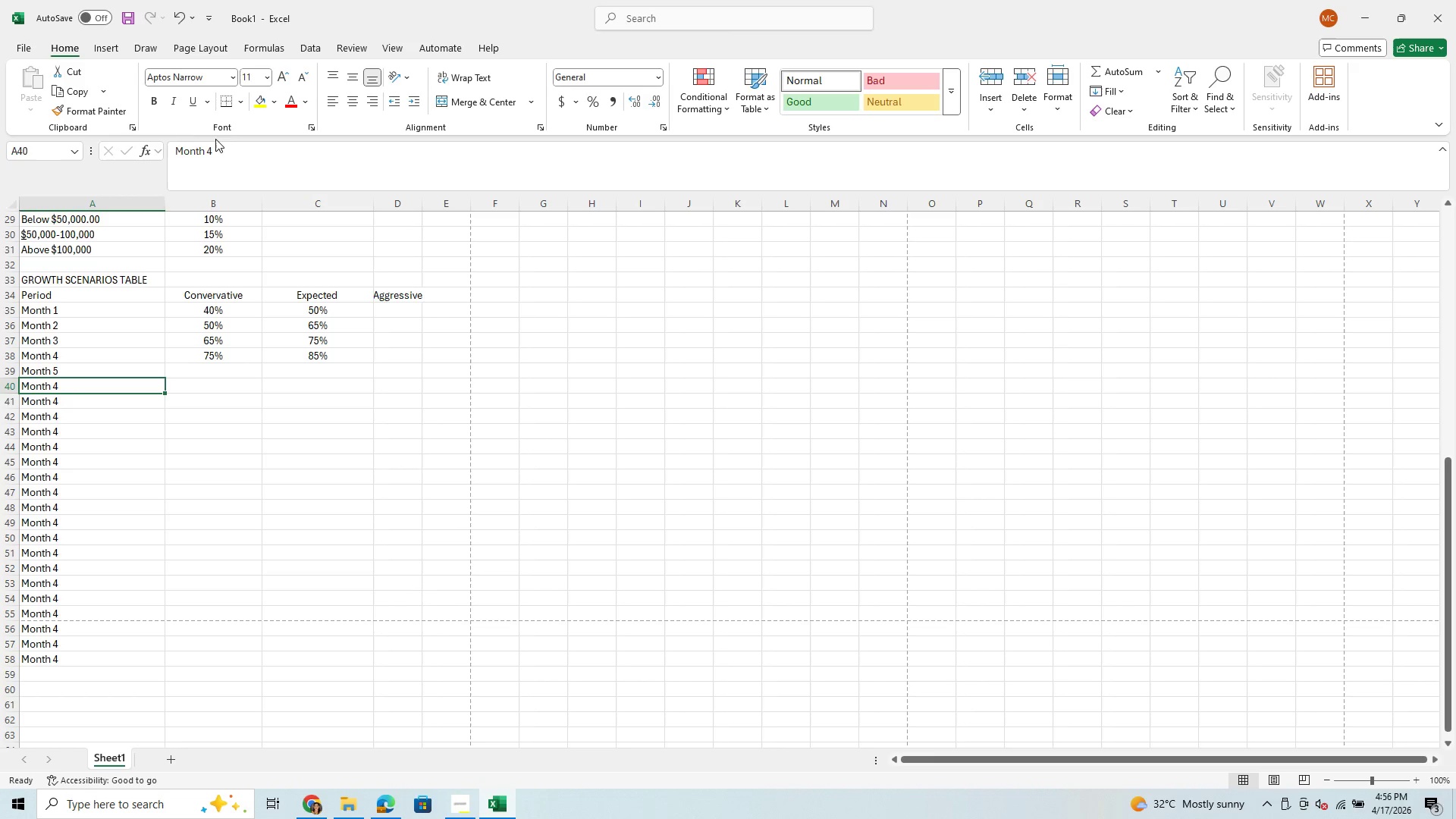 
left_click([216, 136])
 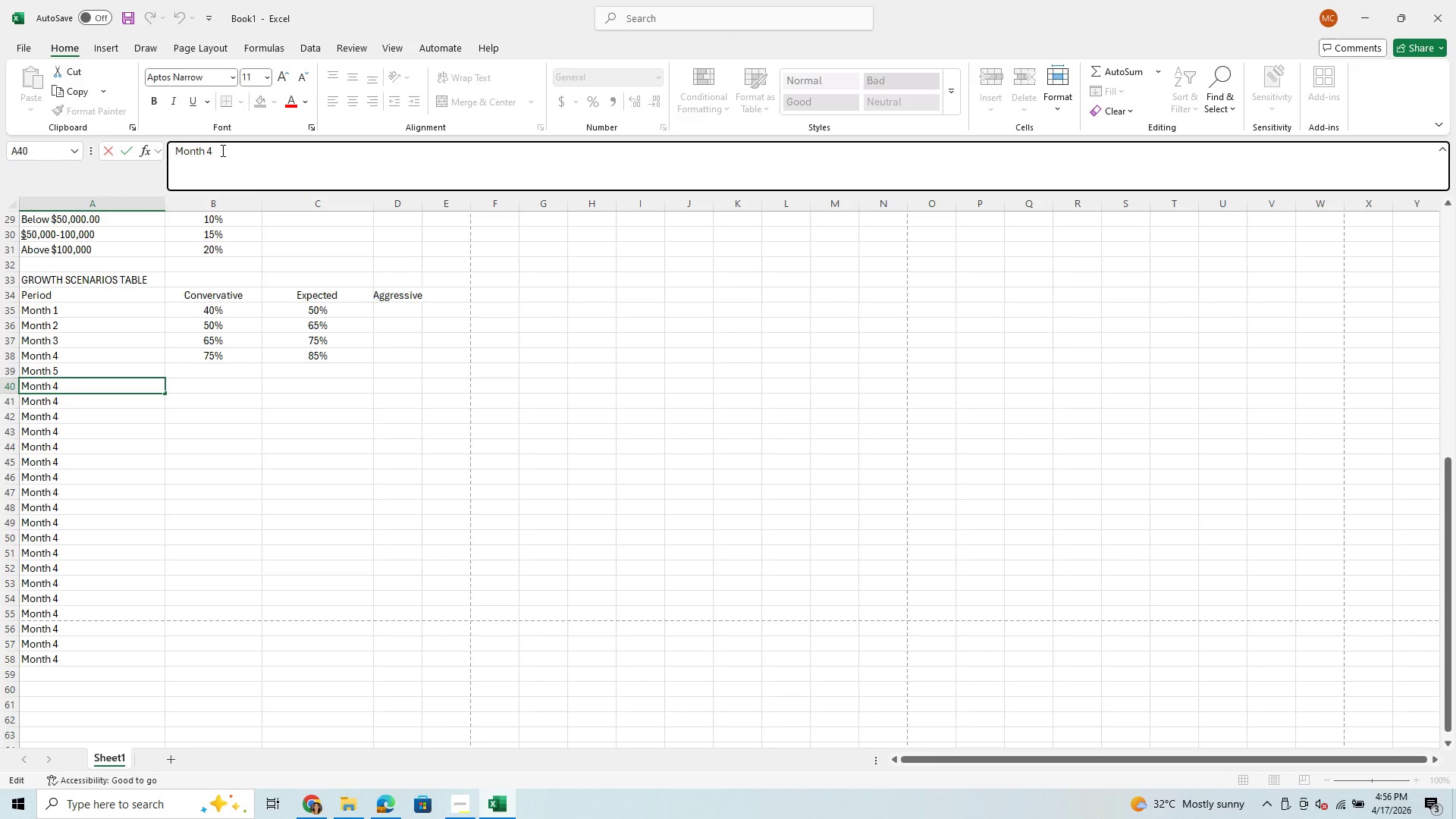 
key(Backspace)
 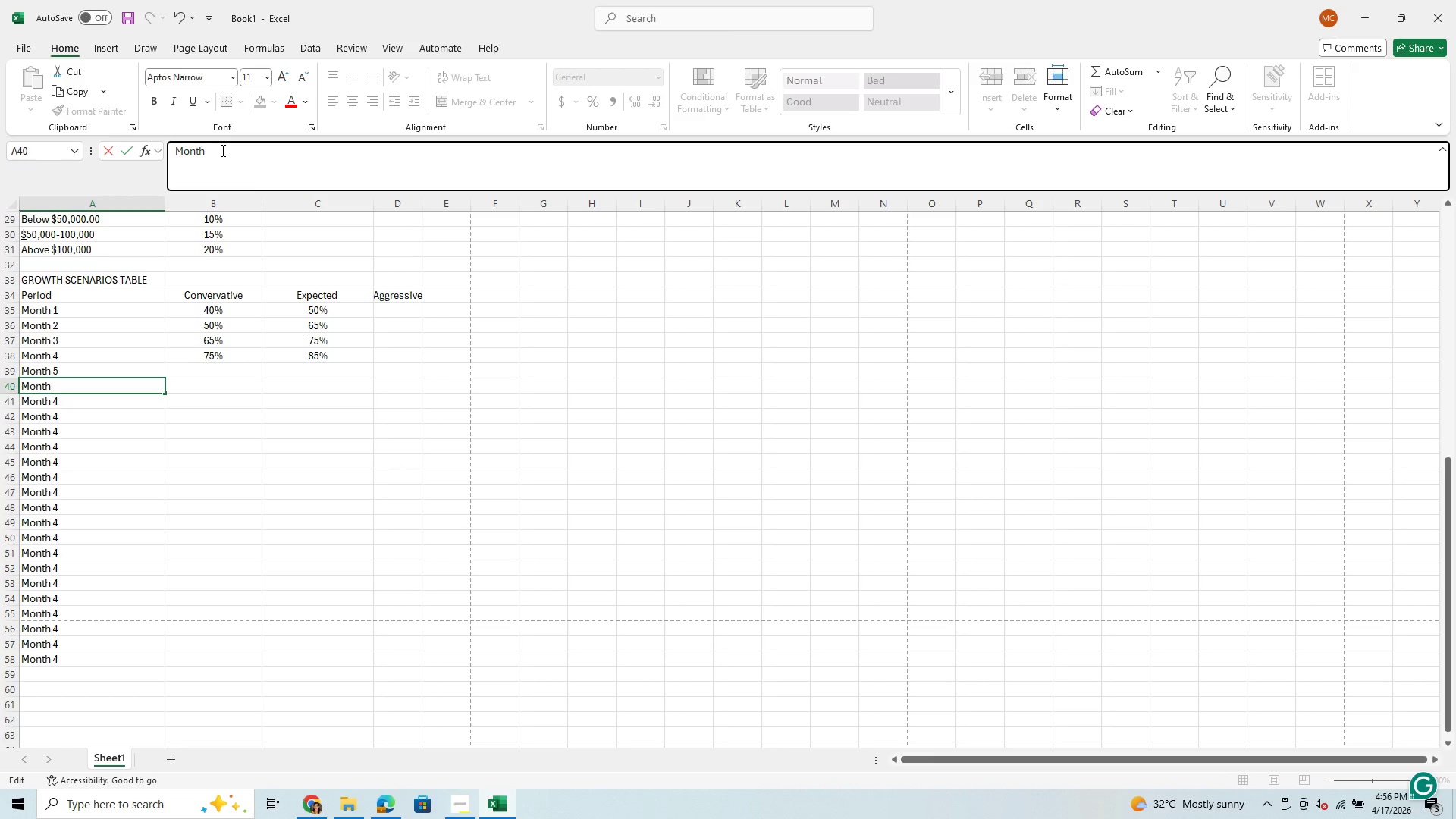 
key(6)
 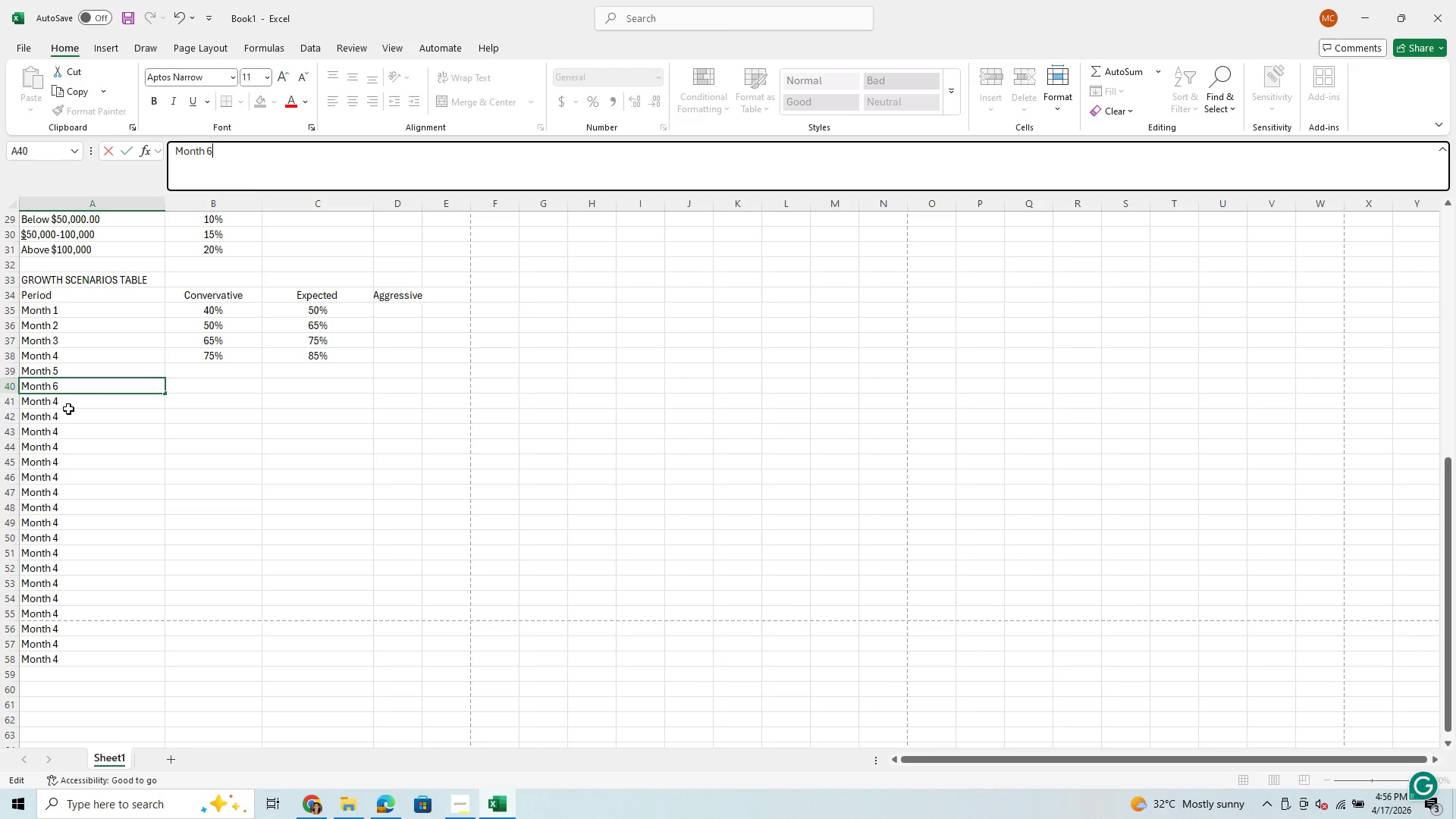 
left_click([70, 406])
 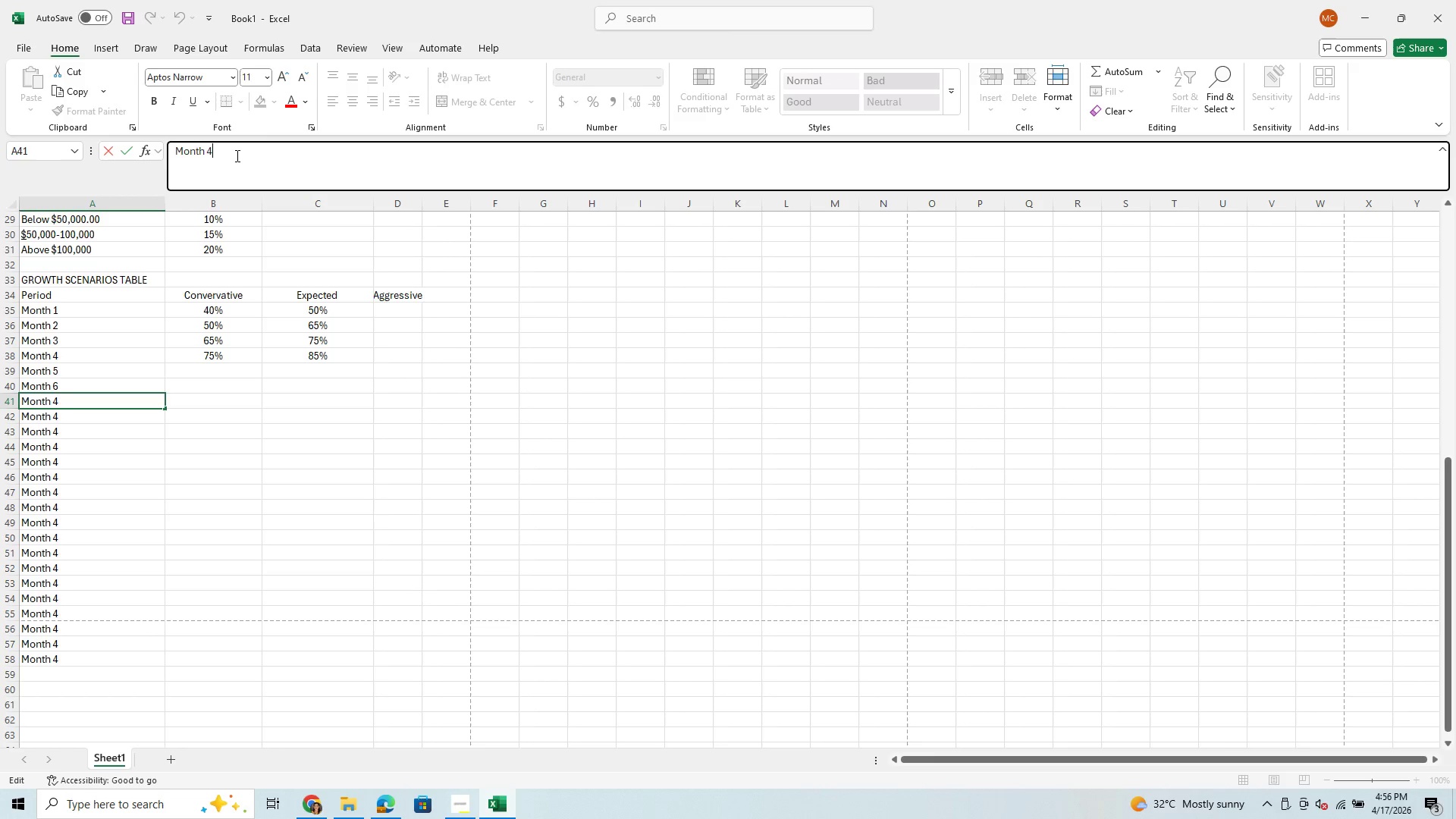 
key(Backspace)
 